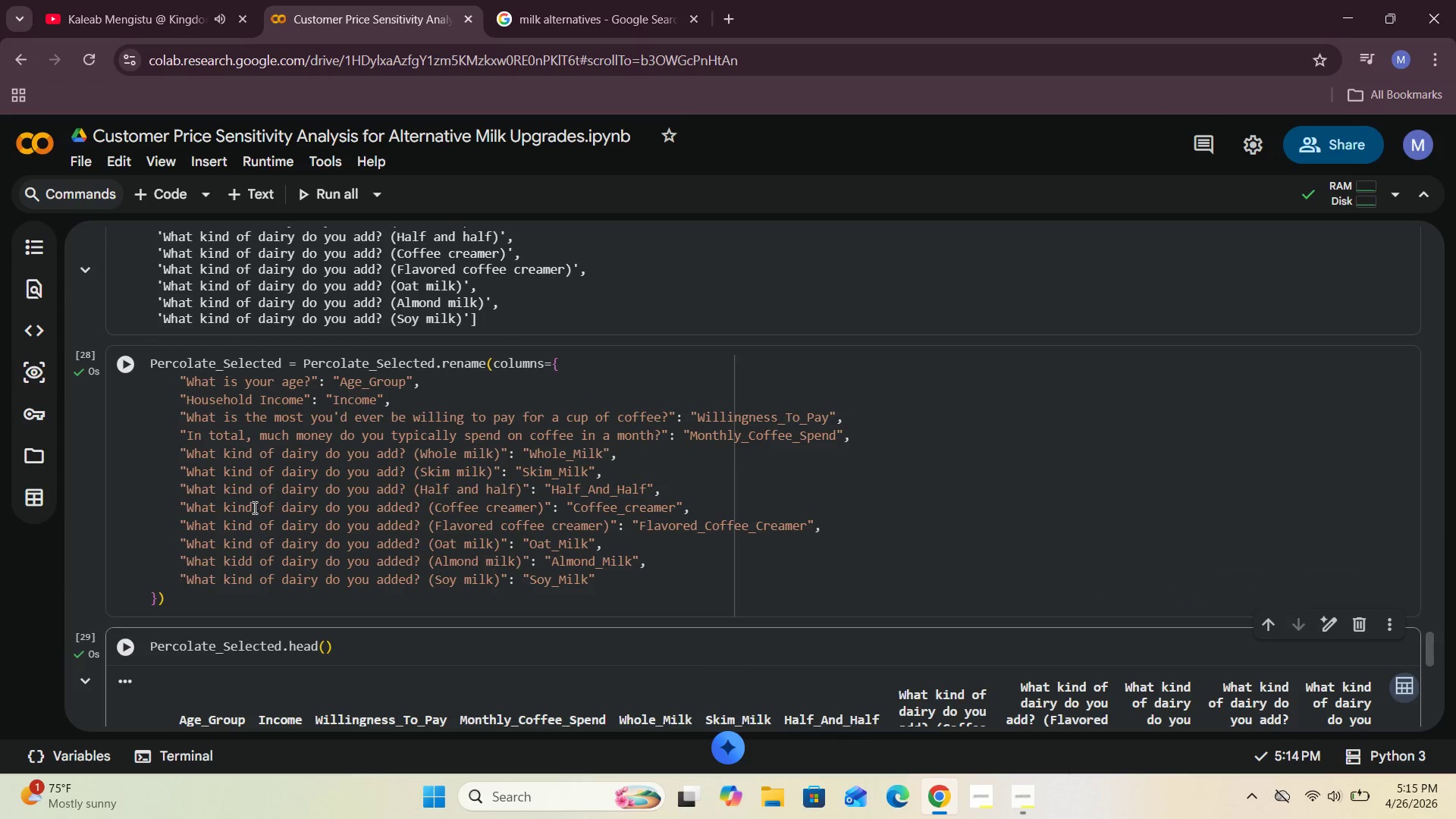 
left_click_drag(start_coordinate=[184, 507], to_coordinate=[544, 510])
 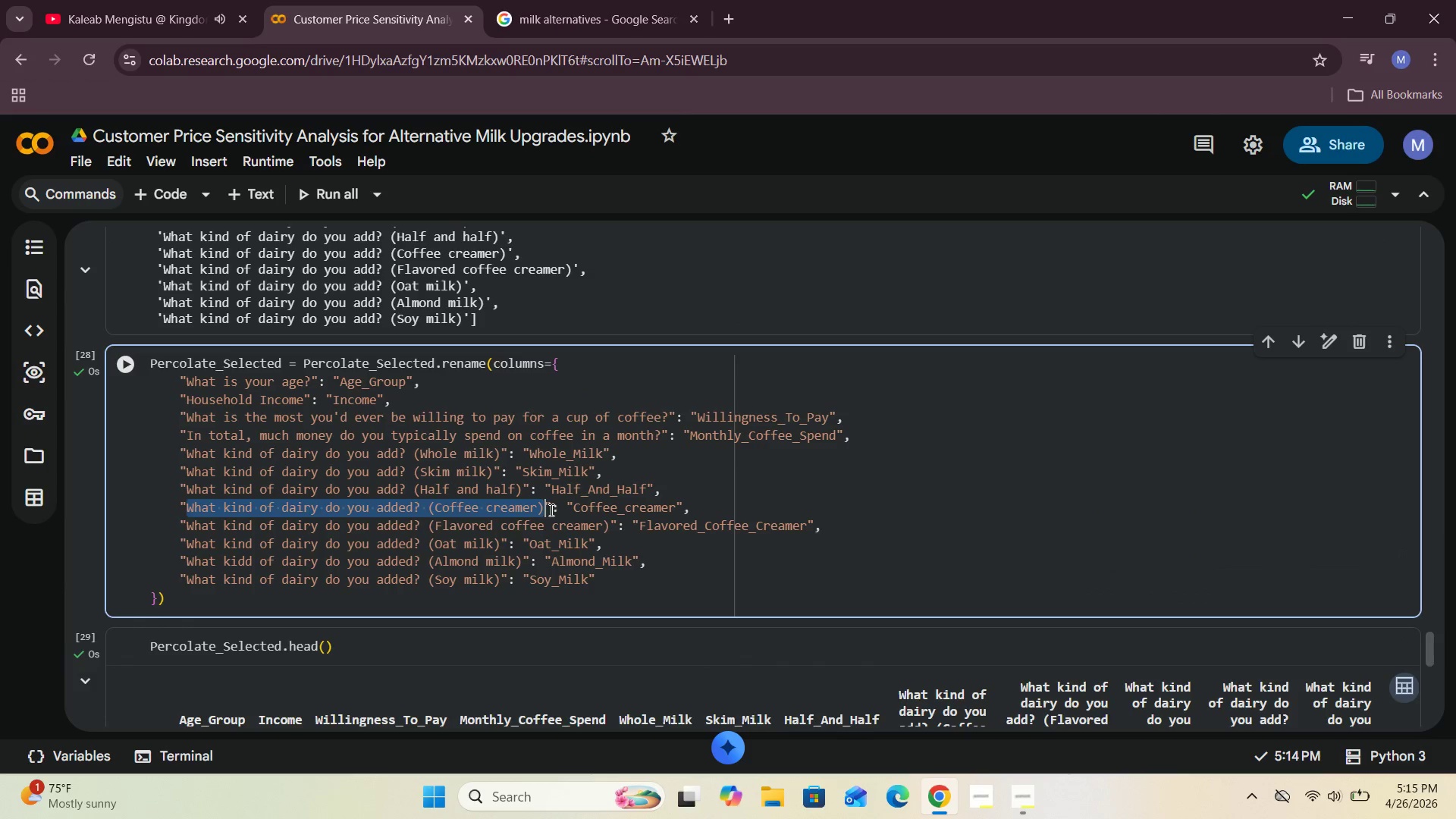 
left_click([550, 510])
 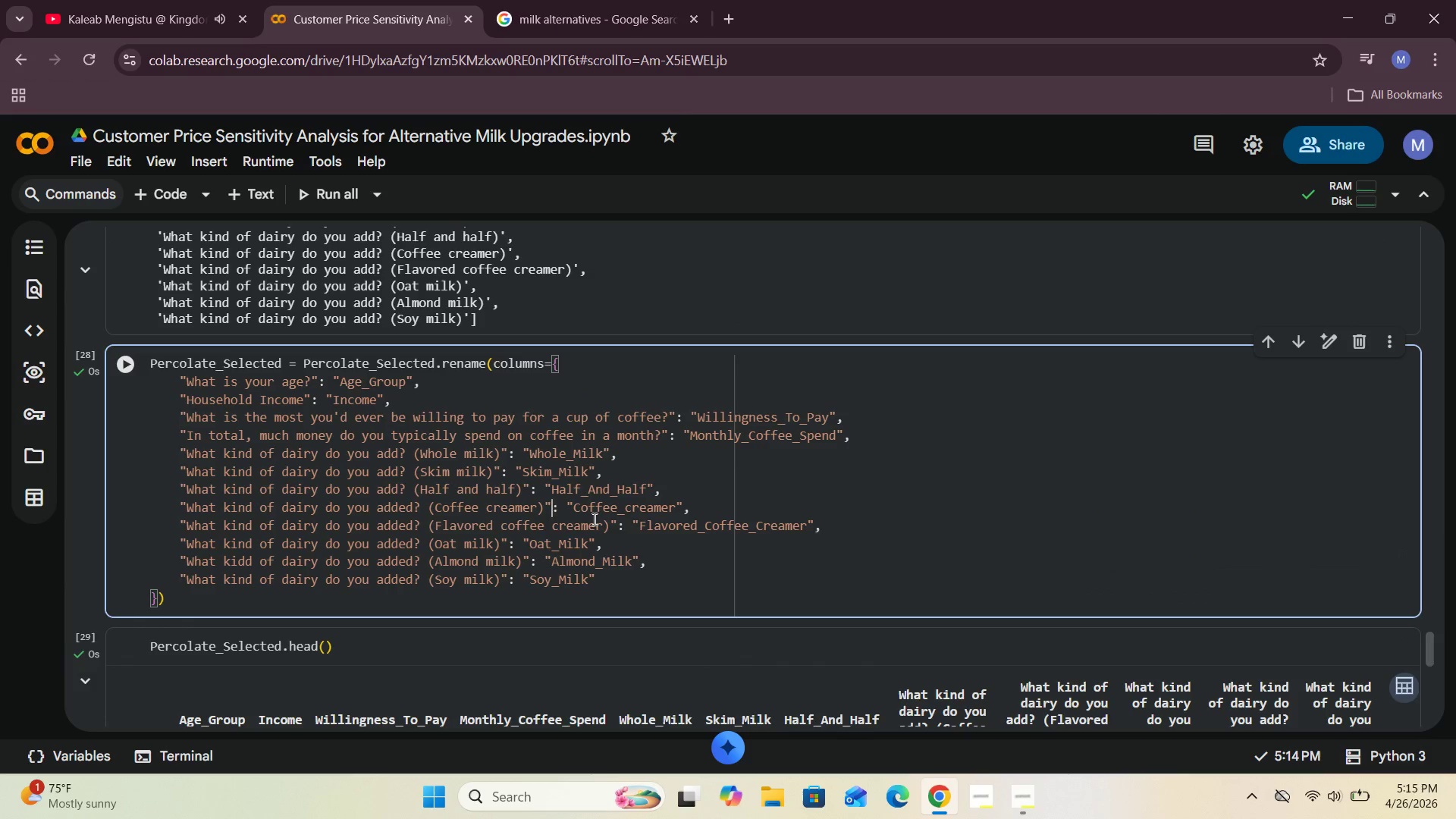 
scroll: coordinate [593, 519], scroll_direction: up, amount: 2.0
 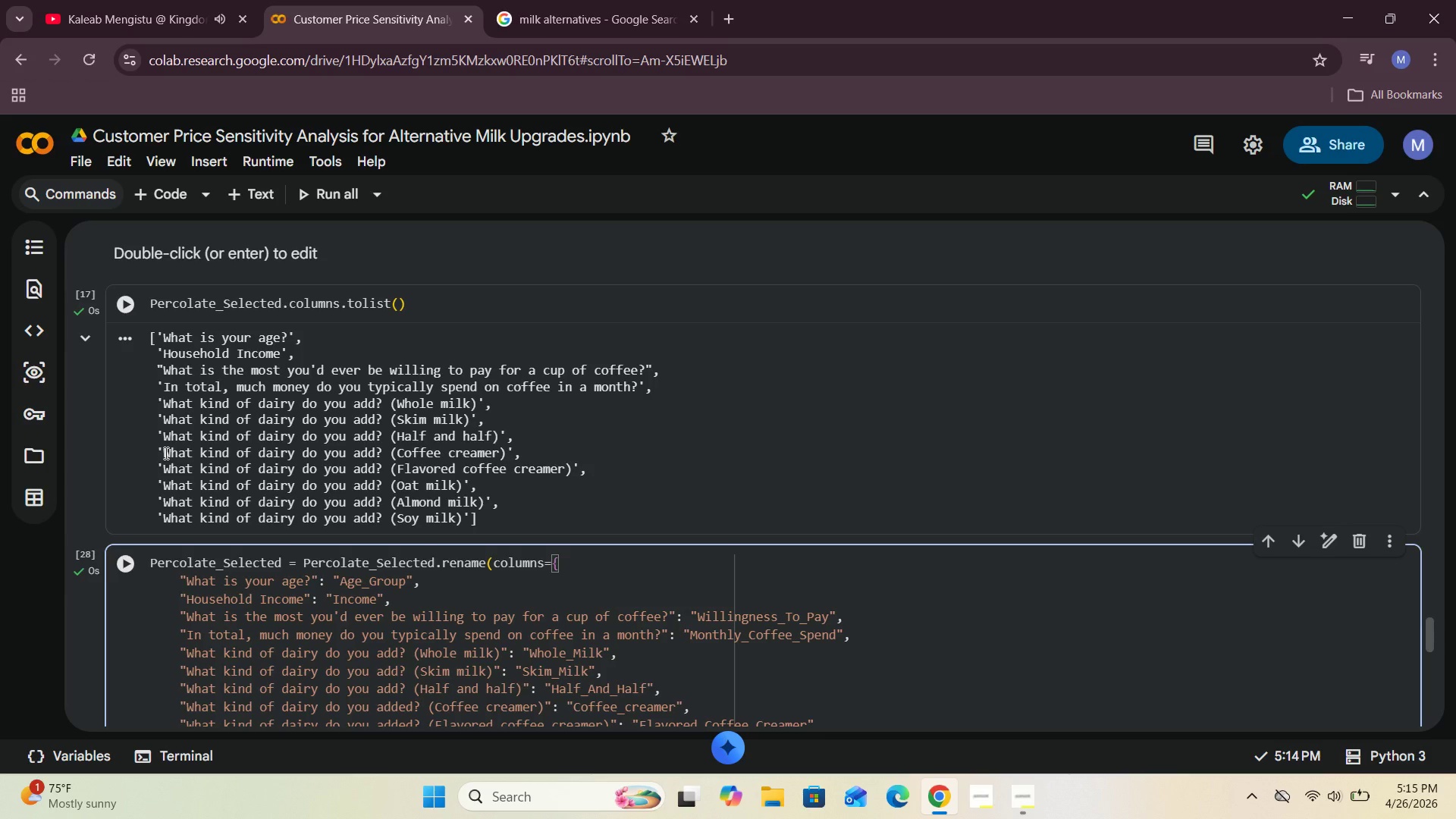 
left_click_drag(start_coordinate=[162, 452], to_coordinate=[507, 457])
 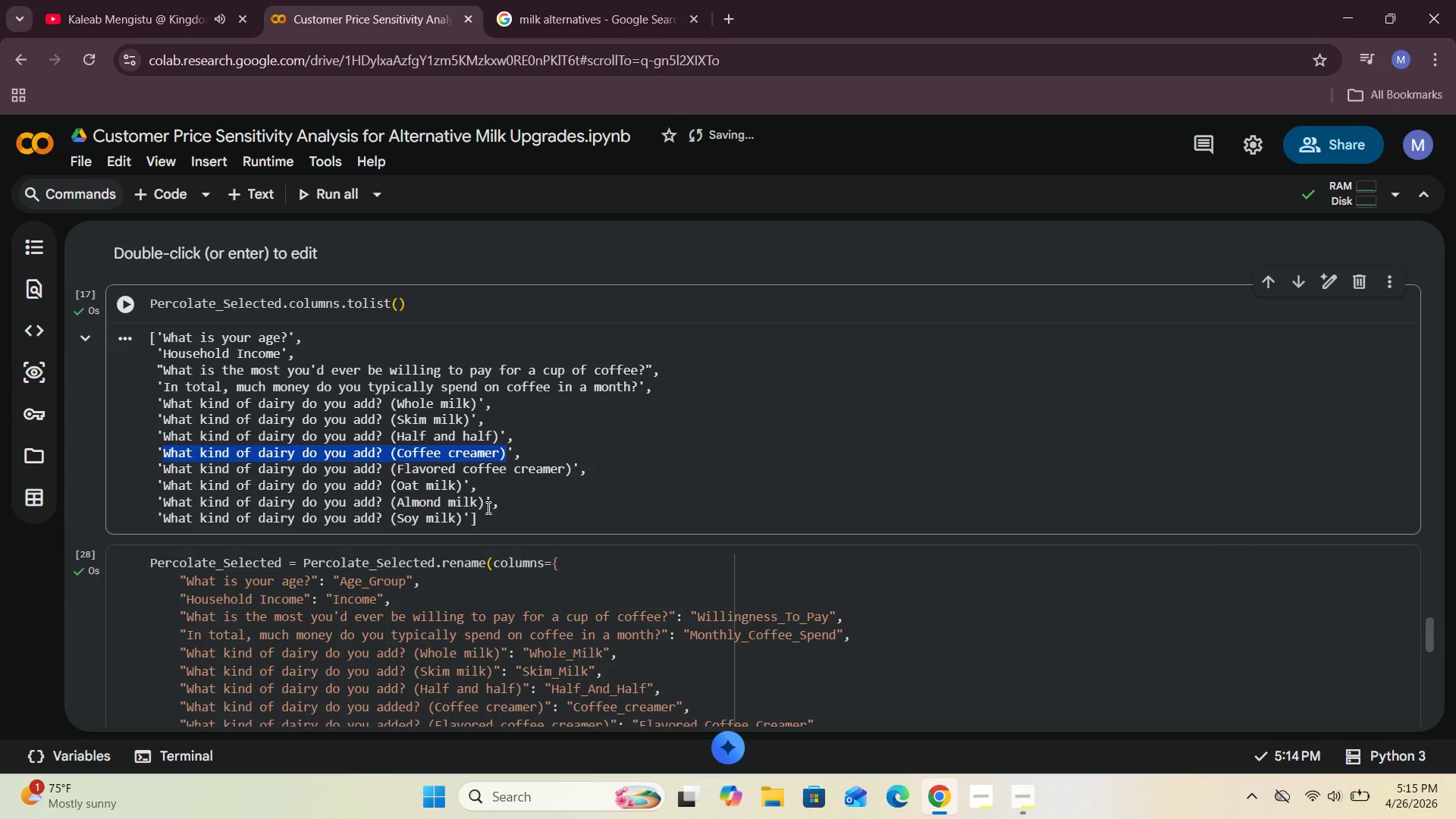 
key(Control+C)
 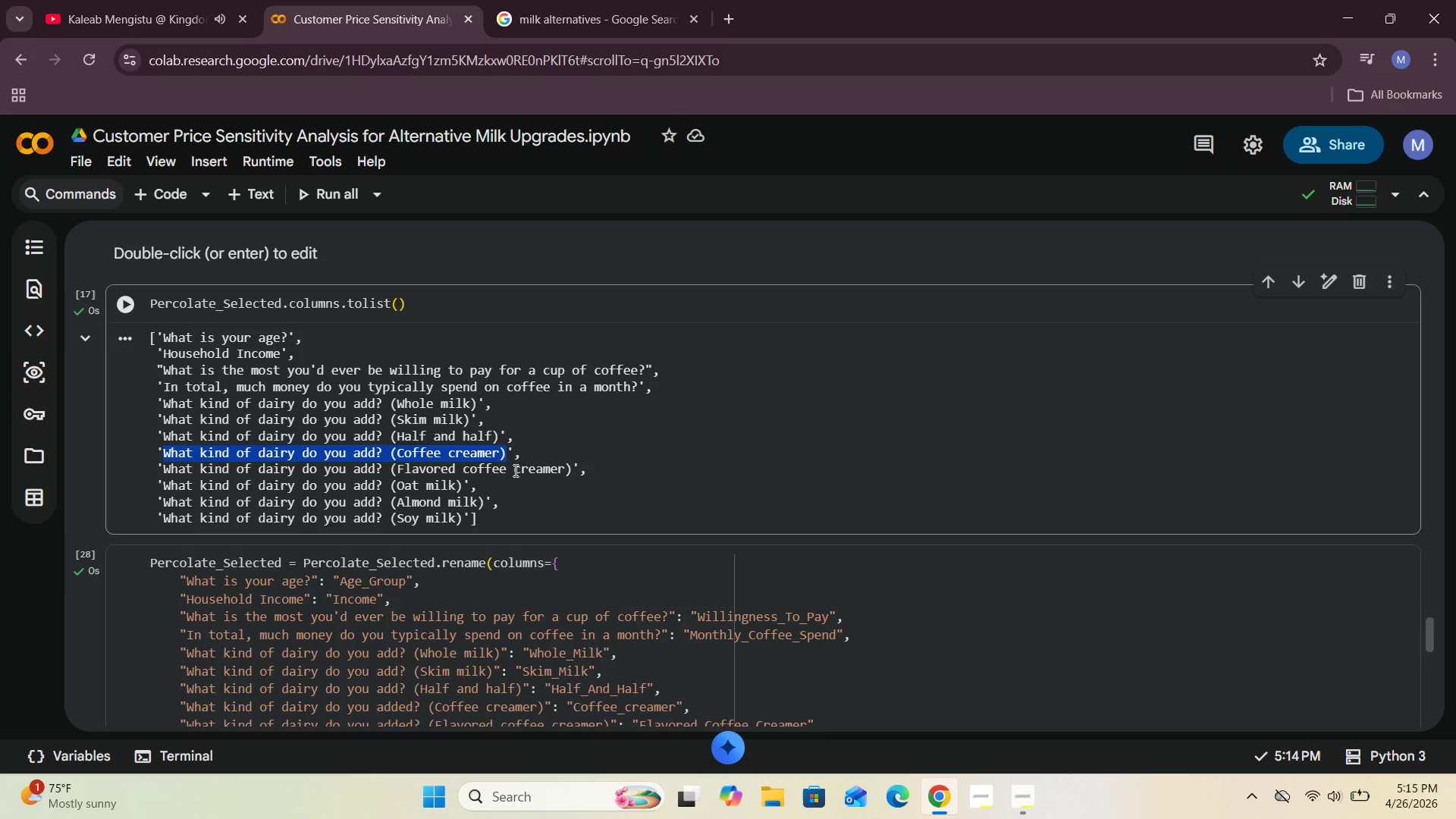 
left_click([535, 458])
 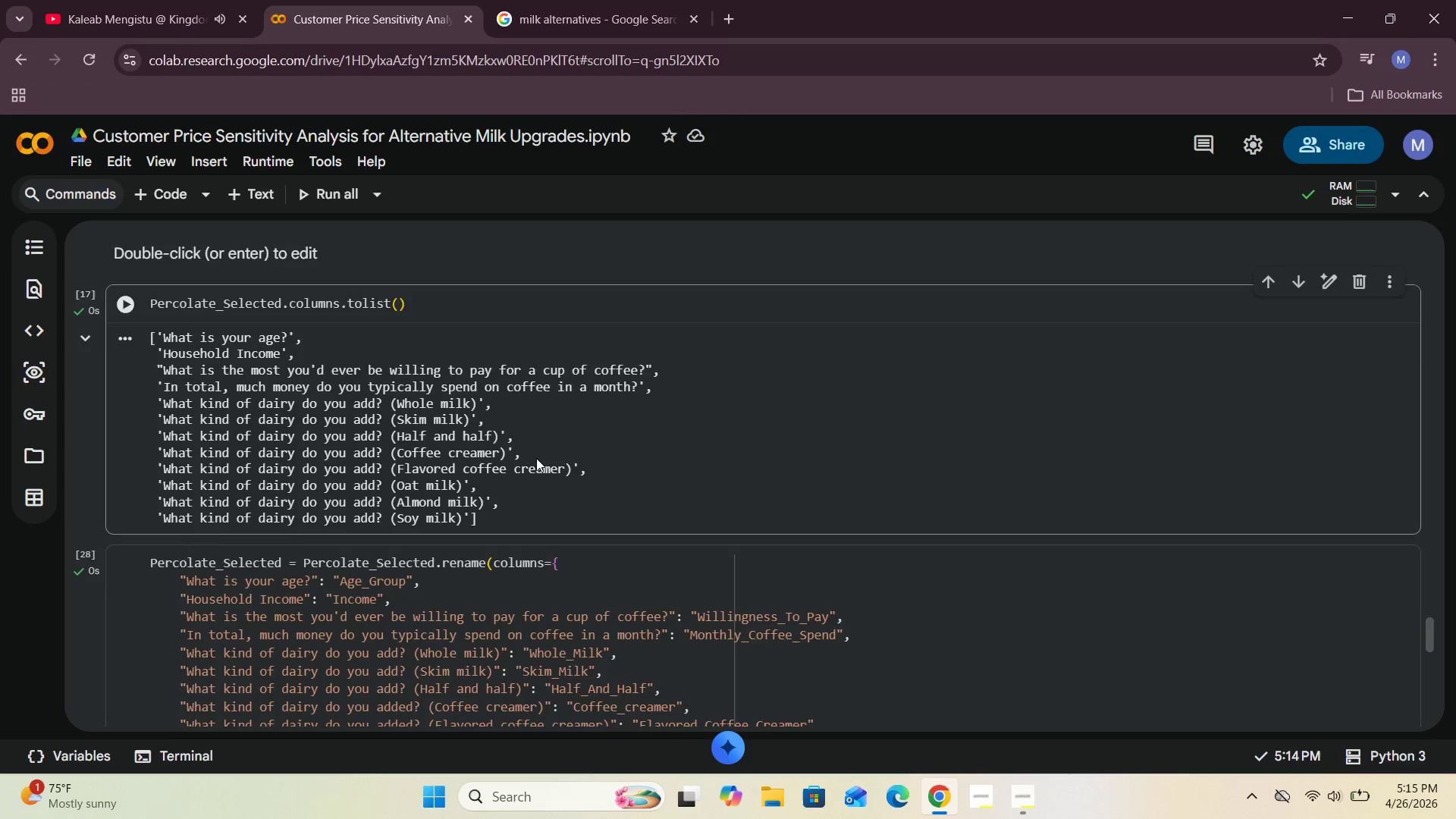 
scroll: coordinate [536, 458], scroll_direction: down, amount: 2.0
 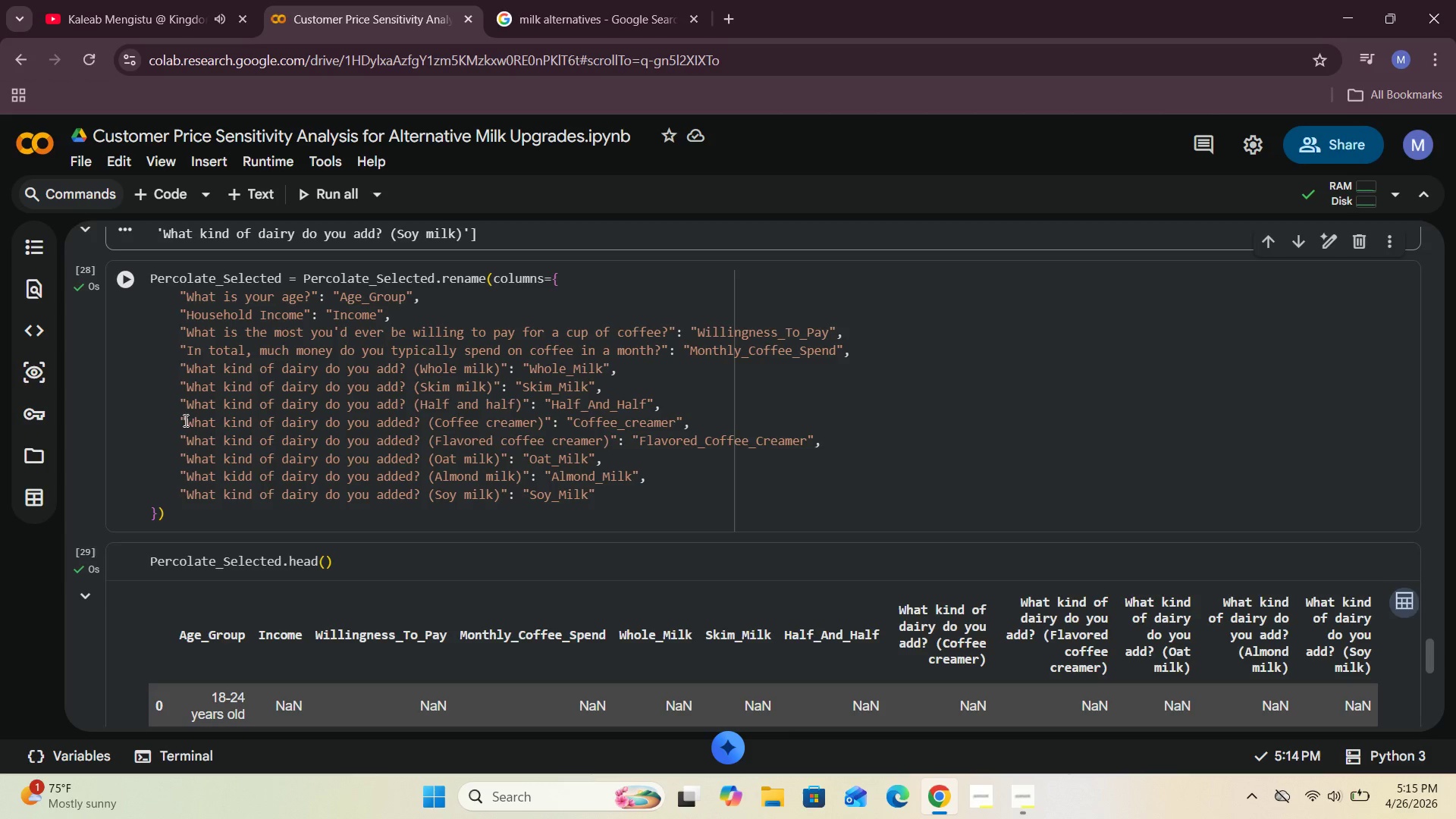 
left_click_drag(start_coordinate=[185, 419], to_coordinate=[542, 429])
 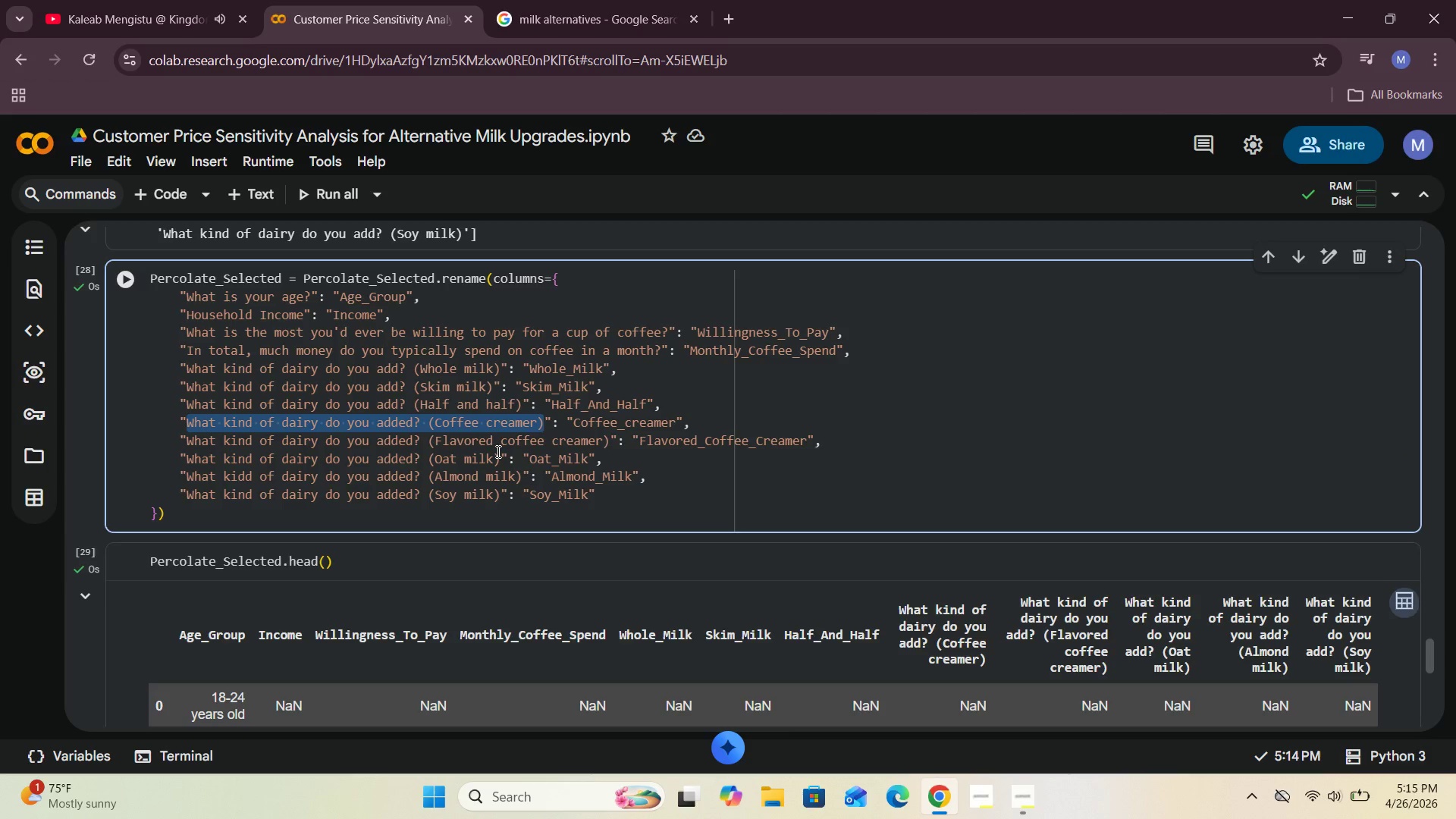 
key(Control+V)
 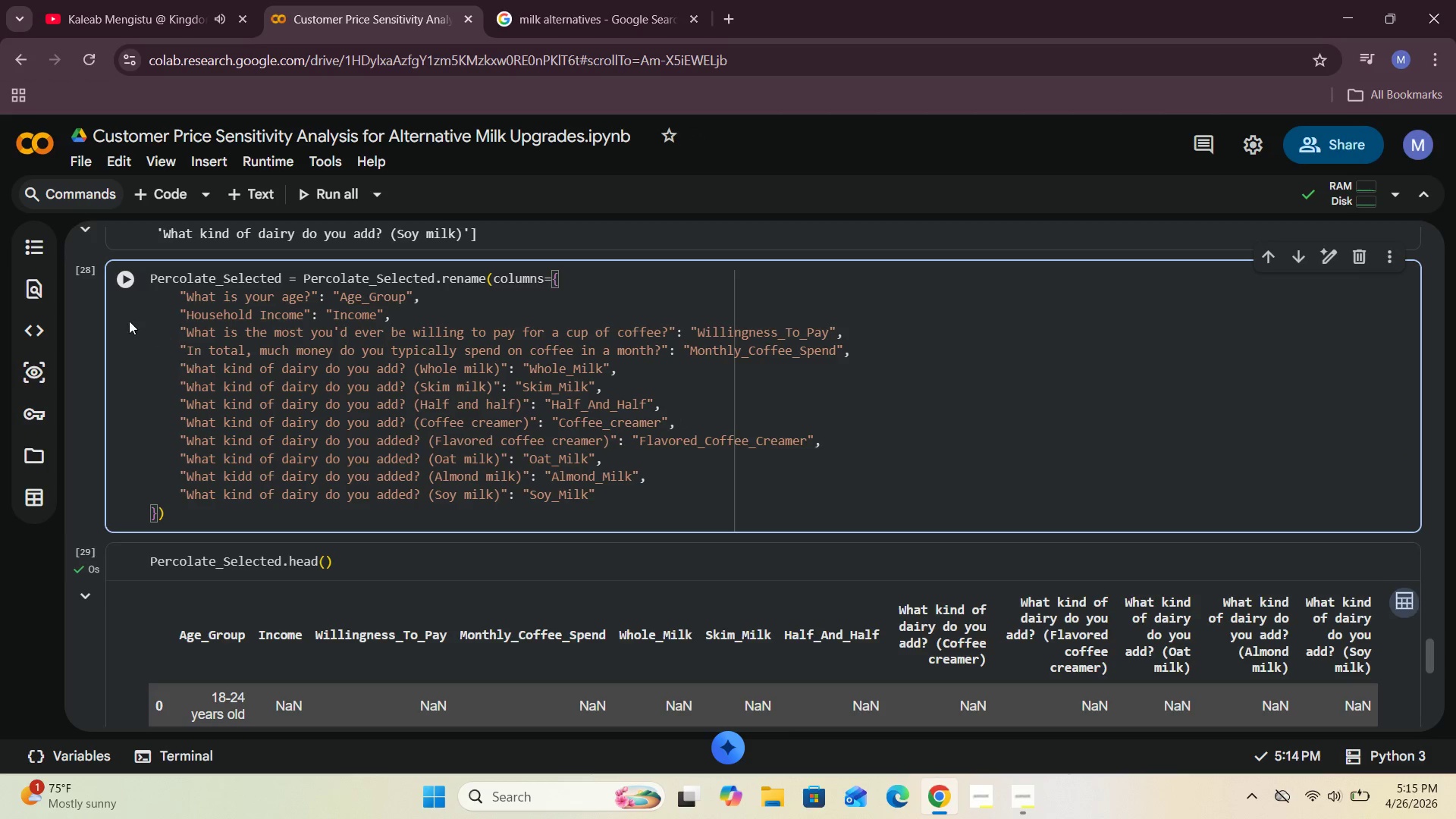 
left_click([127, 275])
 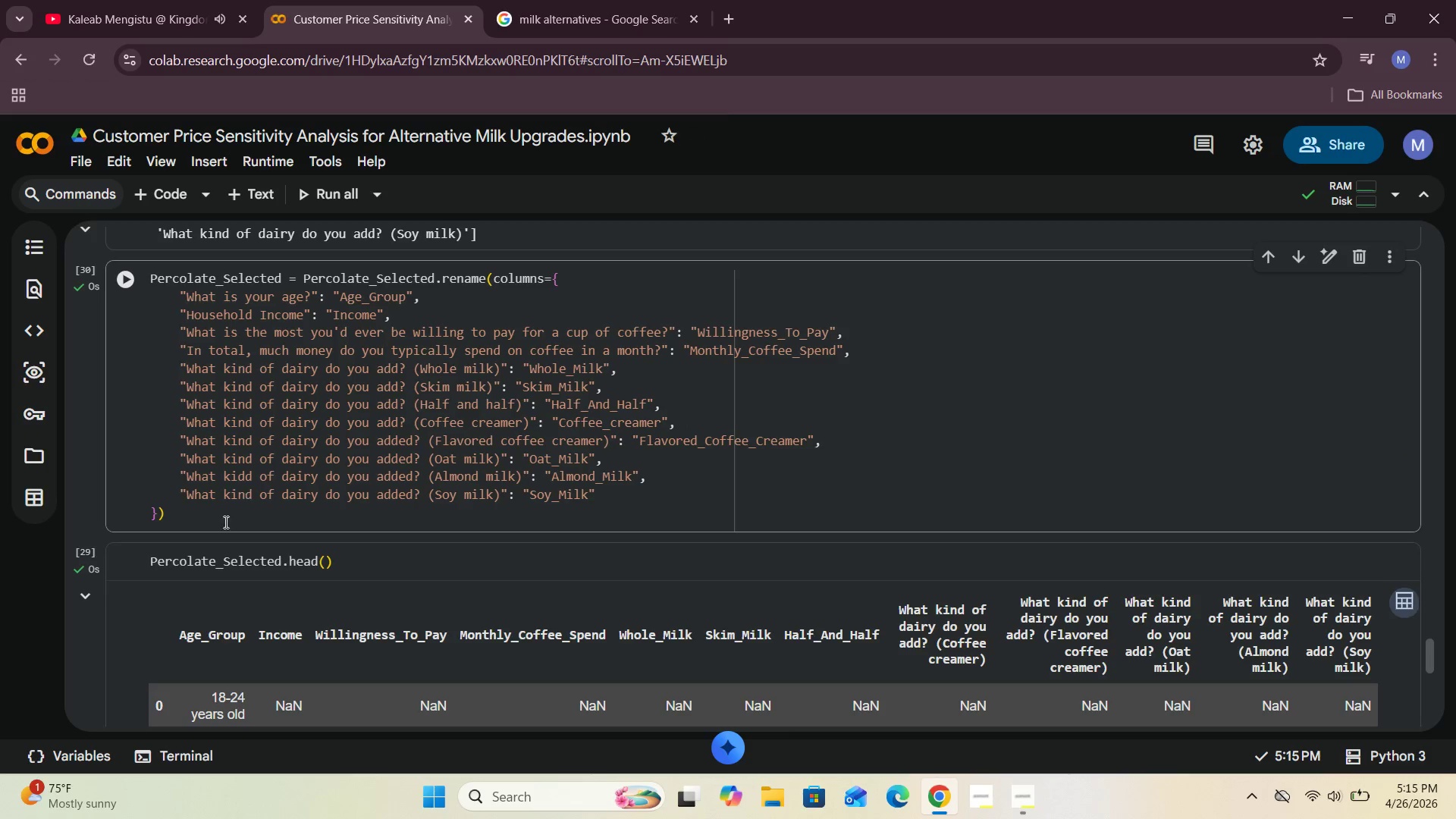 
left_click([136, 568])
 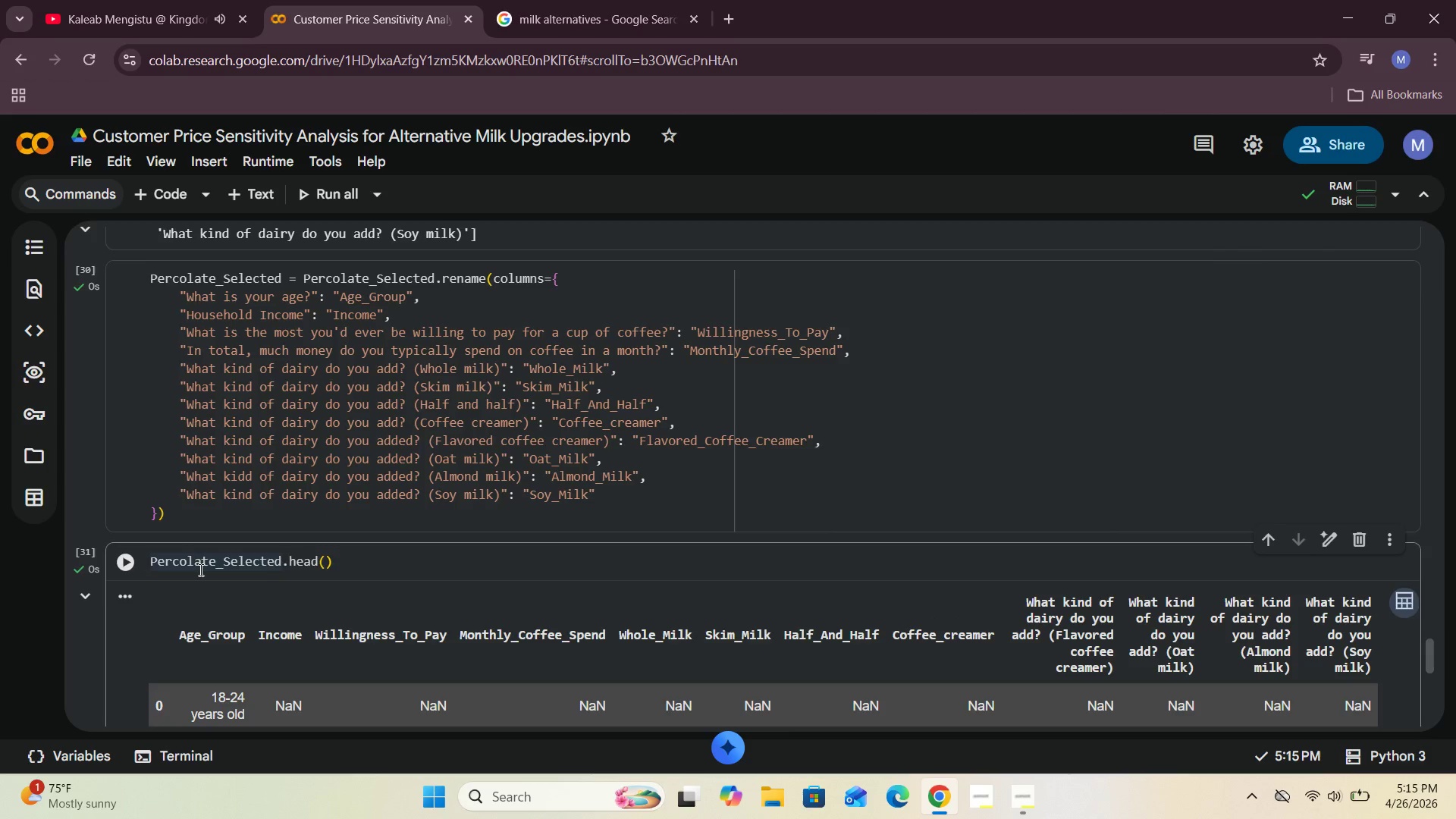 
scroll: coordinate [201, 570], scroll_direction: up, amount: 3.0
 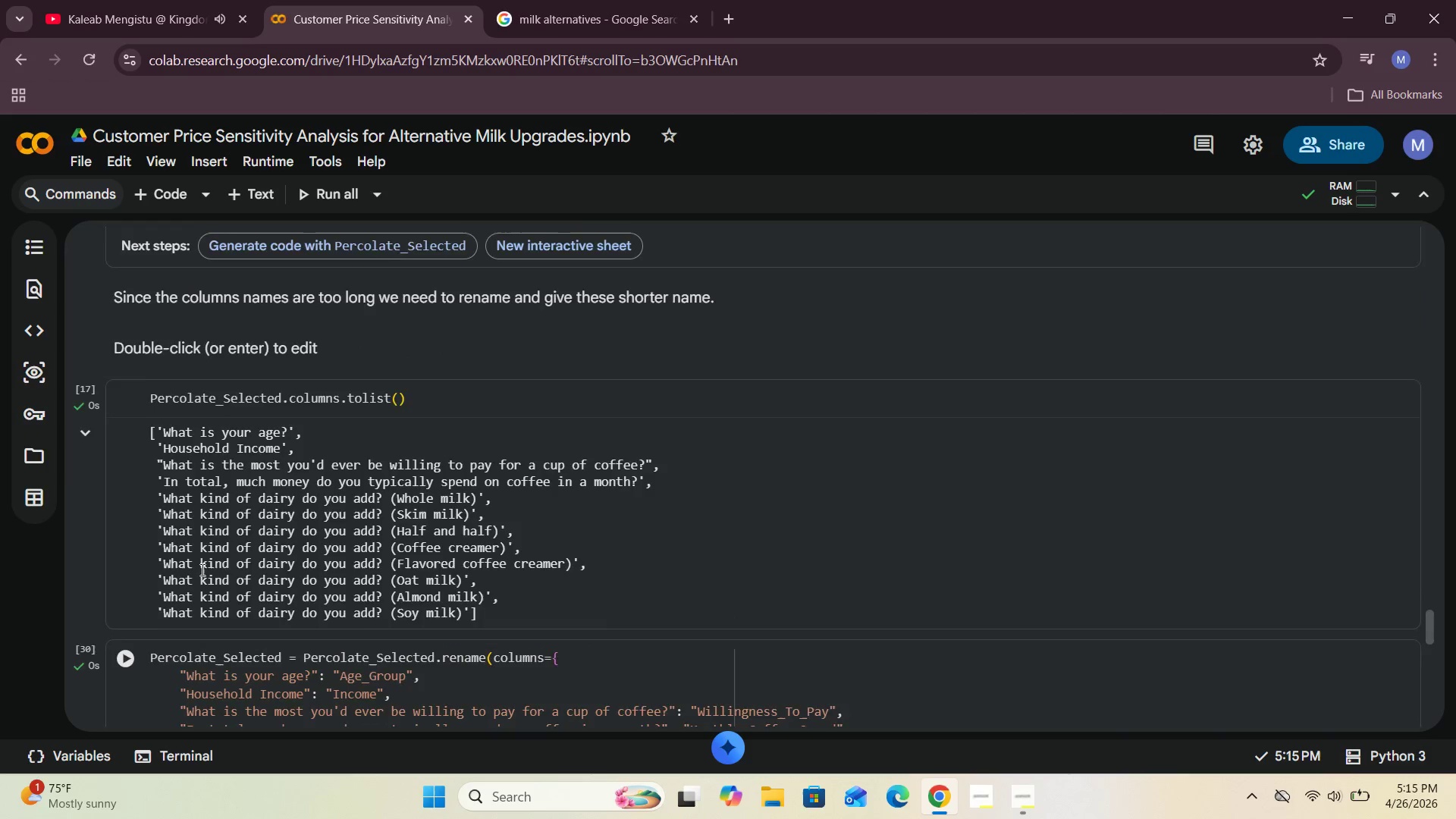 
scroll: coordinate [201, 570], scroll_direction: none, amount: 0.0
 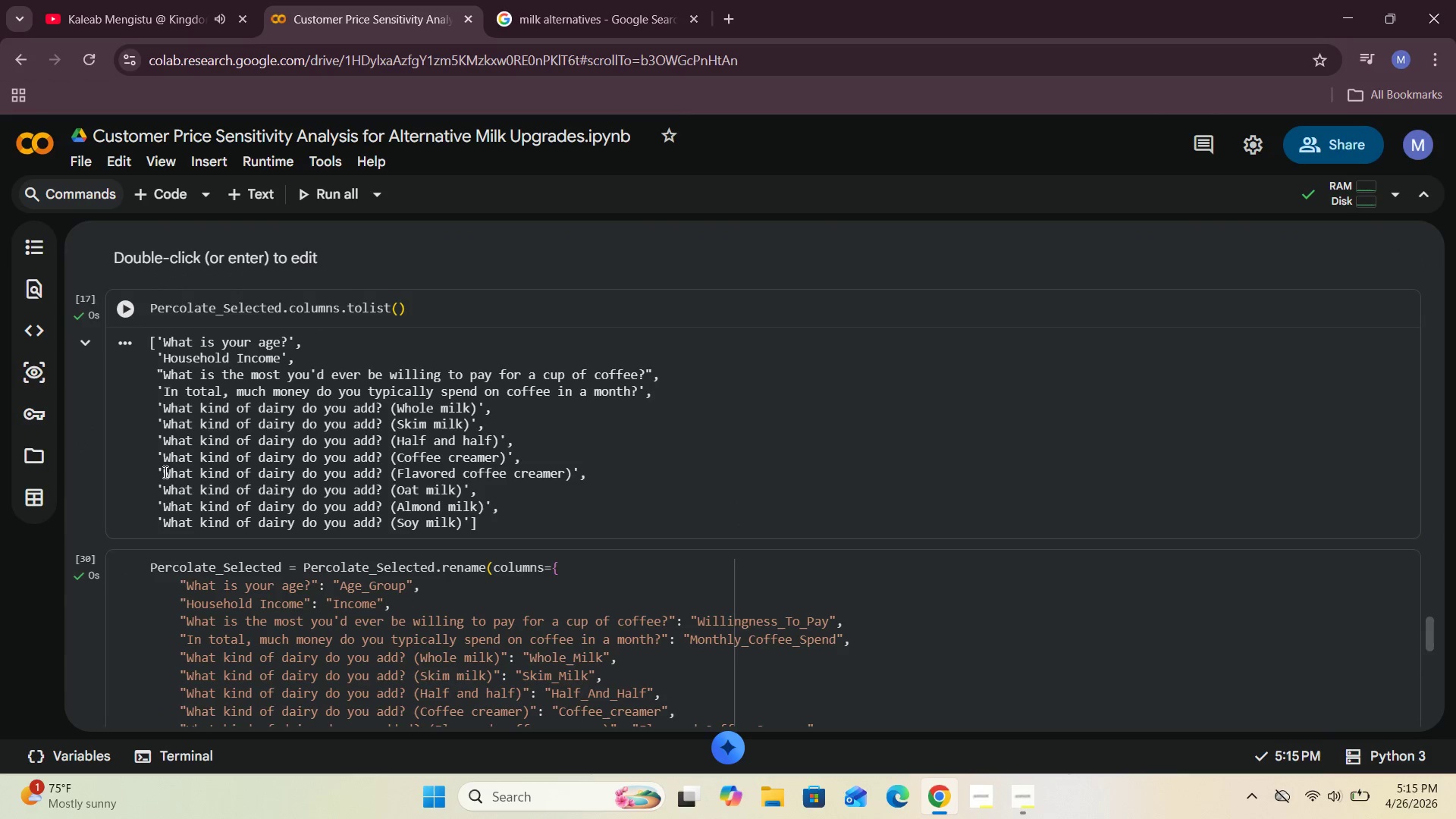 
left_click_drag(start_coordinate=[163, 472], to_coordinate=[573, 475])
 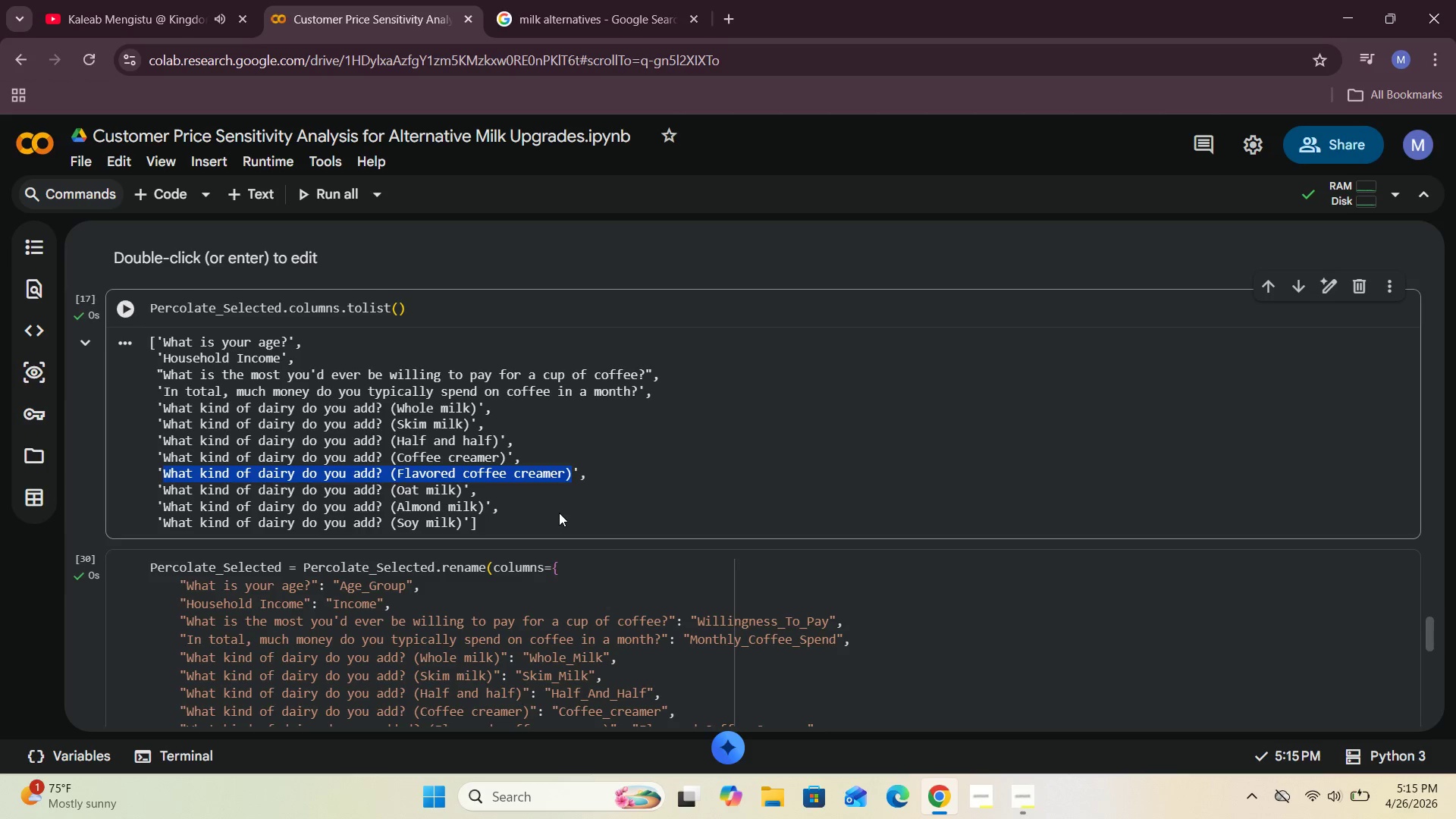 
key(Control+C)
 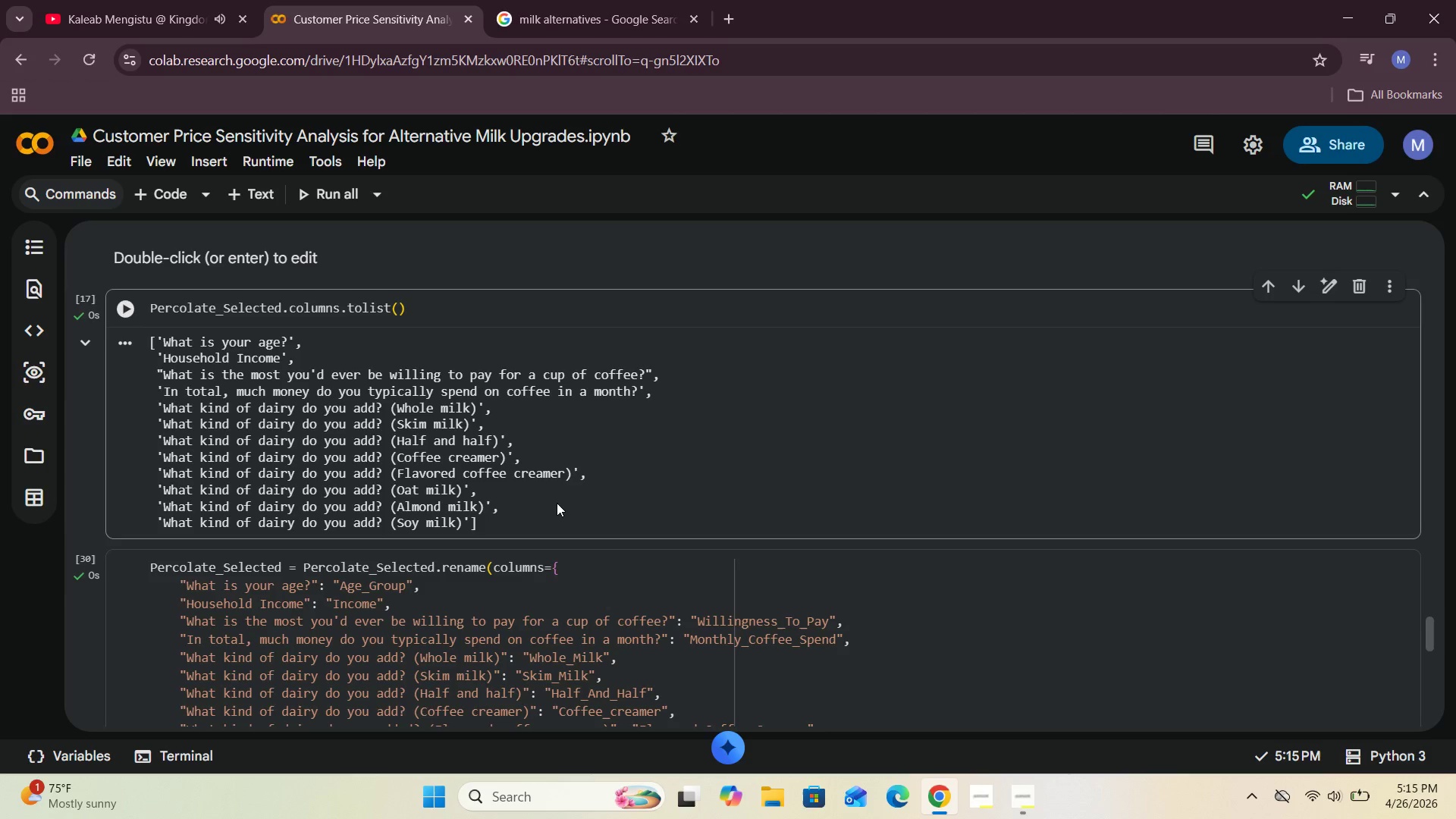 
left_click([557, 503])
 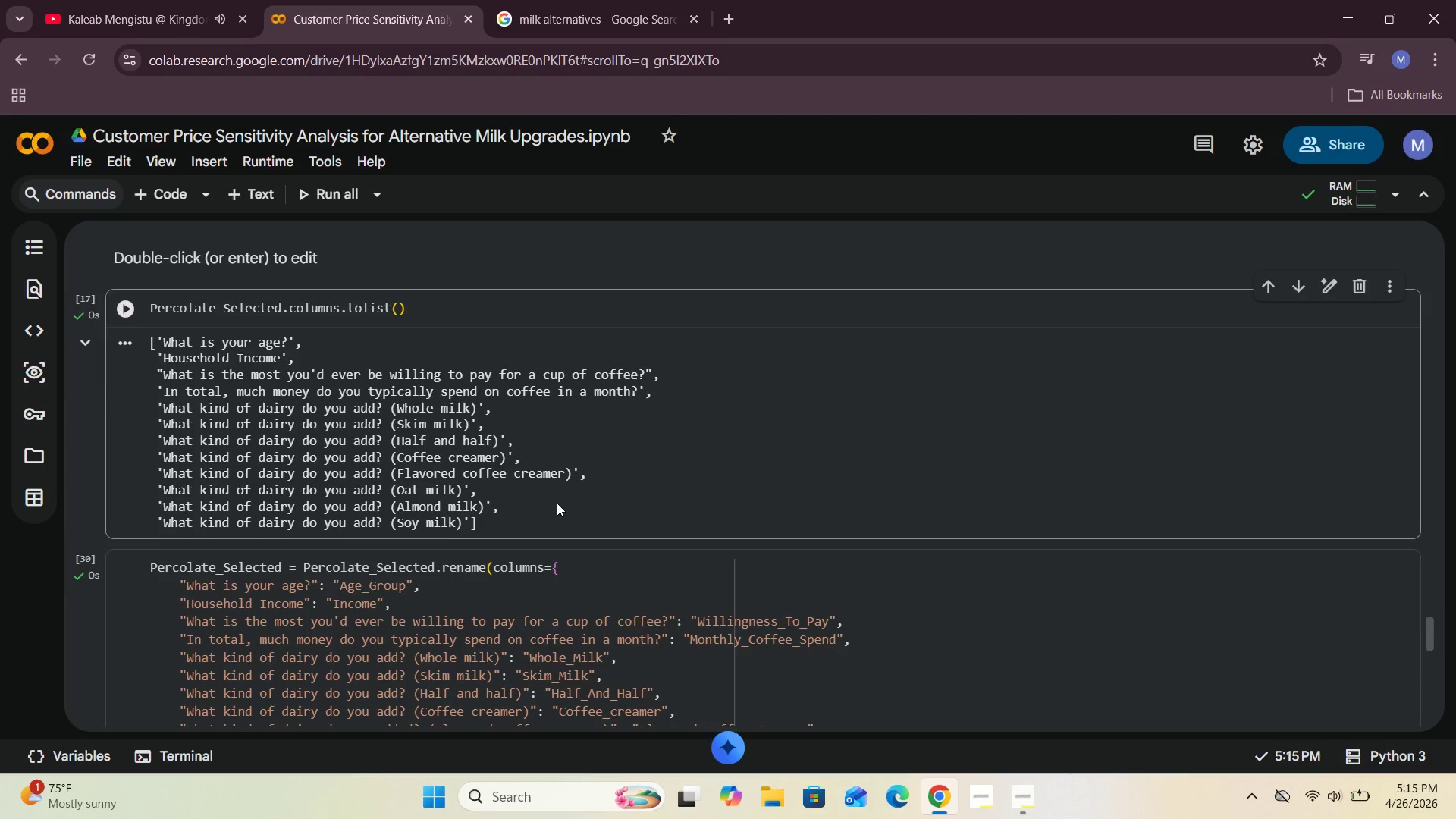 
scroll: coordinate [557, 503], scroll_direction: down, amount: 7.0
 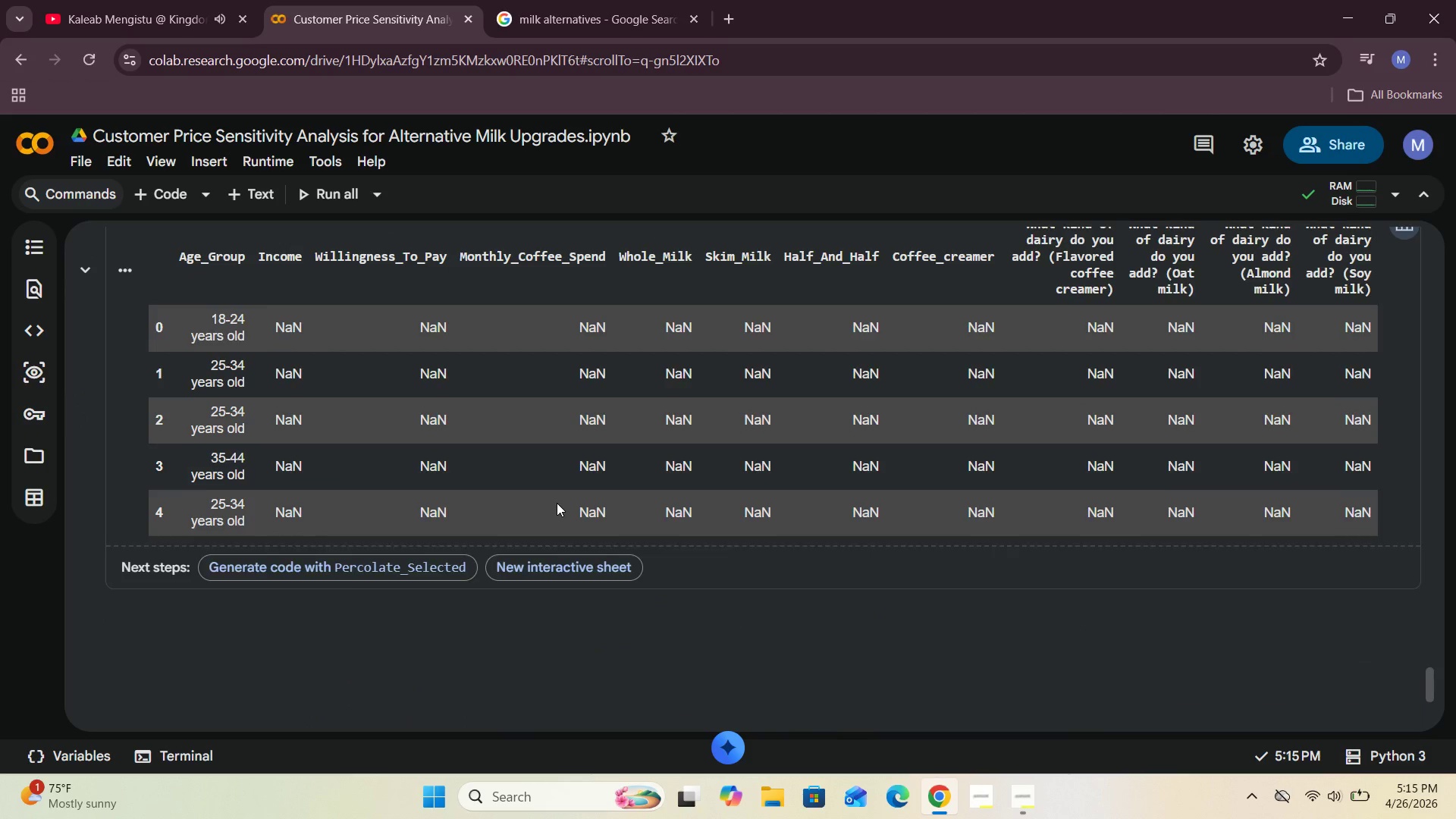 
scroll: coordinate [557, 502], scroll_direction: up, amount: 4.0
 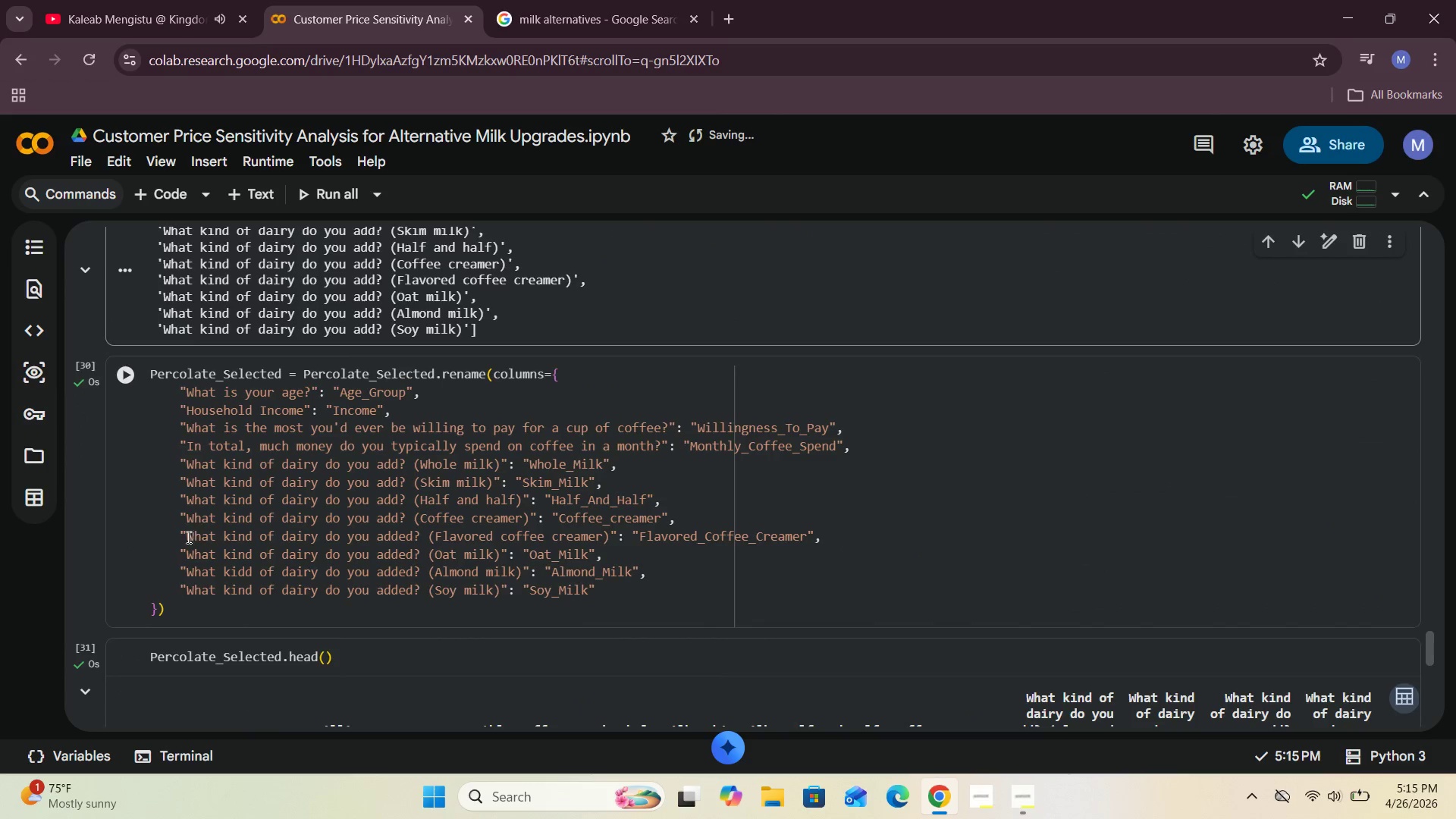 
left_click_drag(start_coordinate=[185, 536], to_coordinate=[608, 532])
 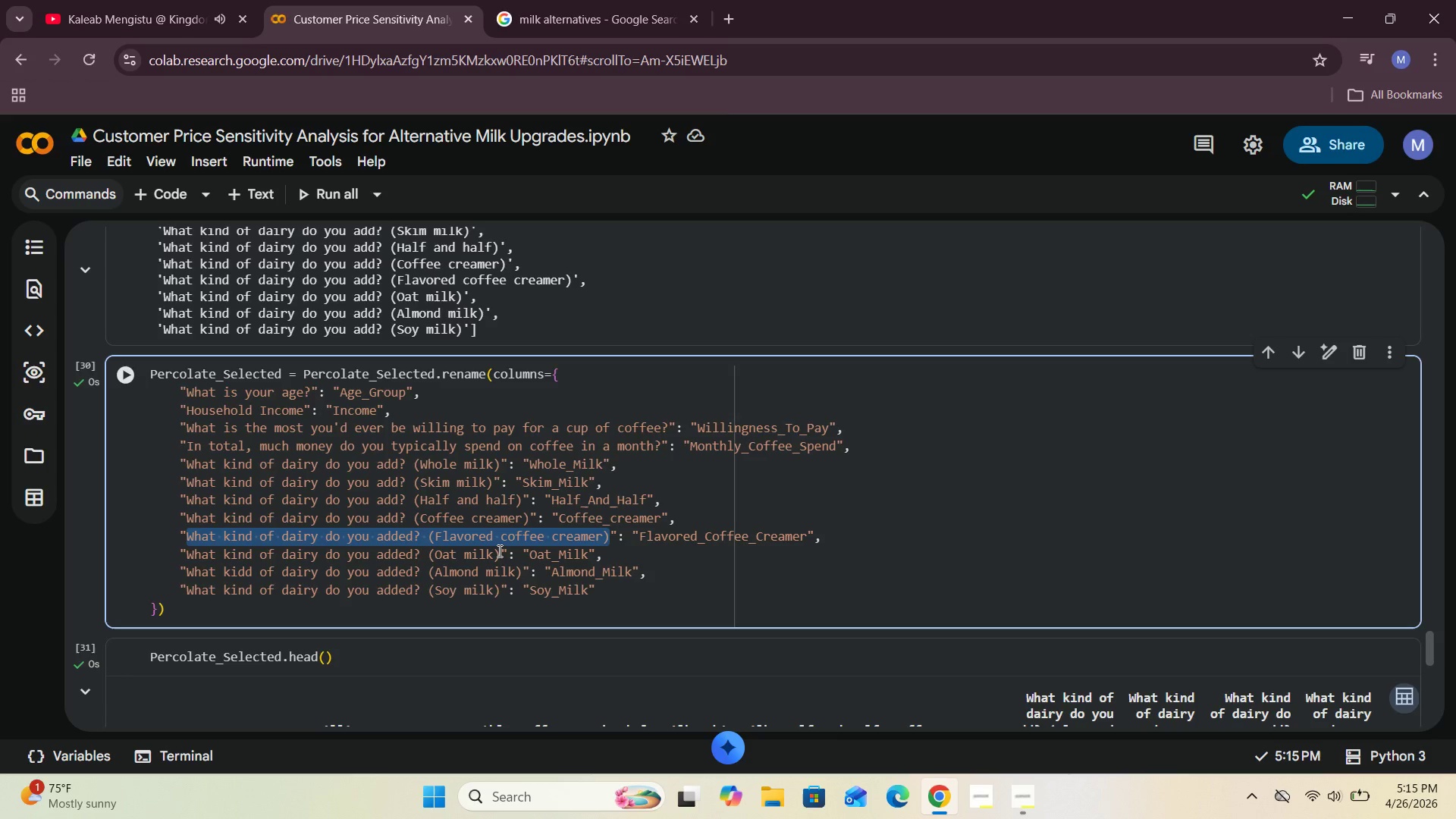 
key(Control+V)
 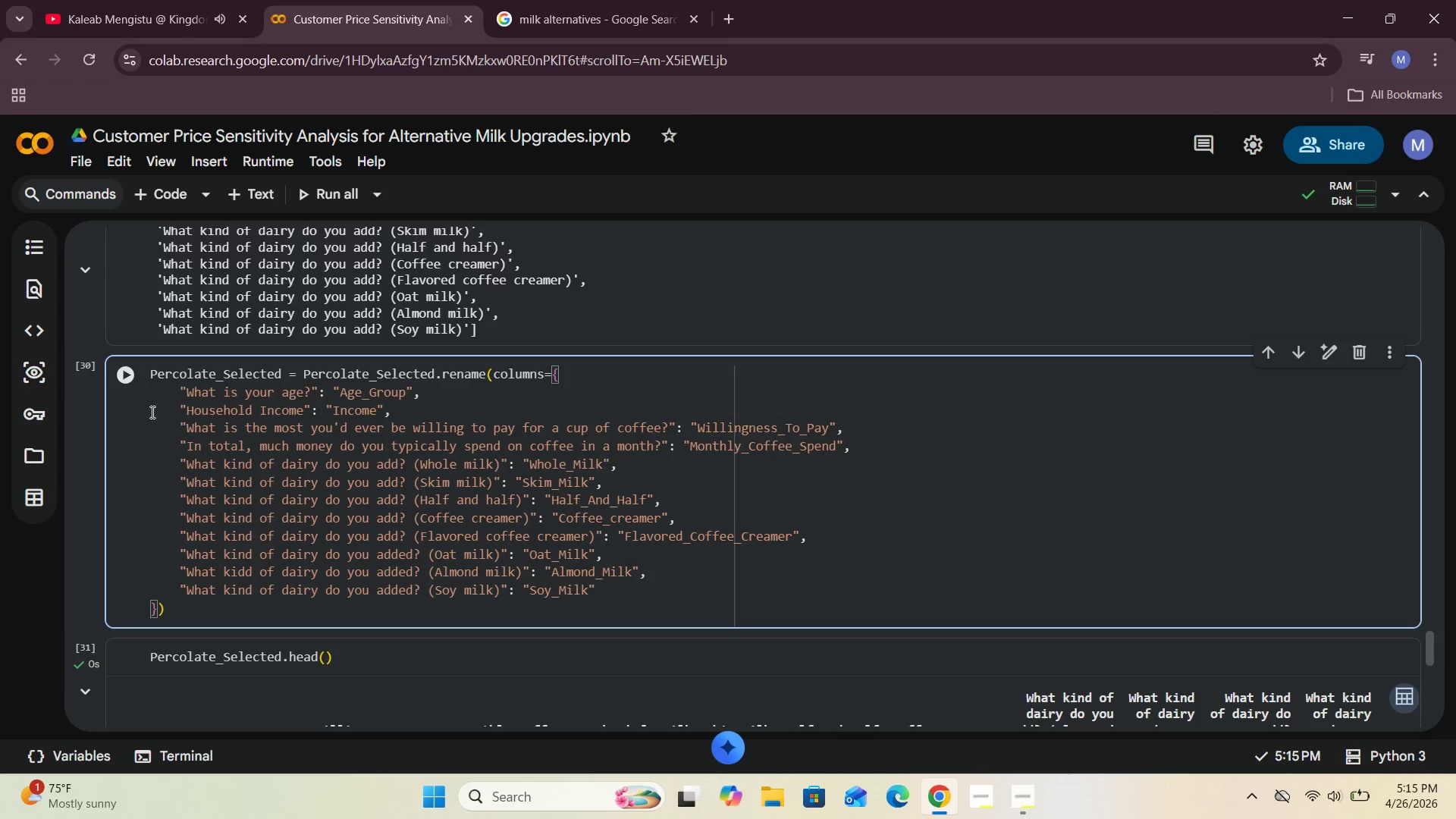 
left_click([127, 369])
 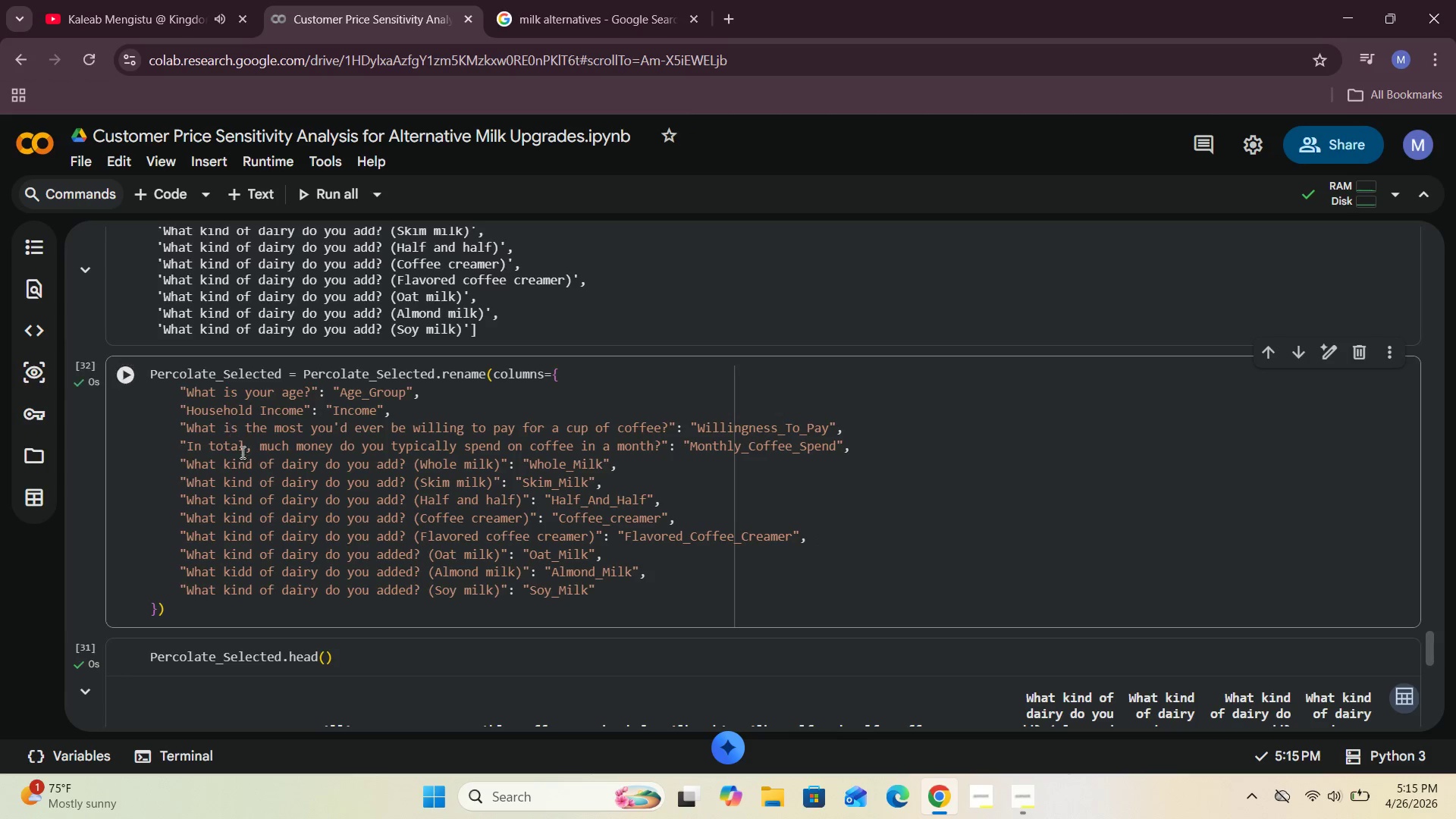 
scroll: coordinate [241, 459], scroll_direction: down, amount: 2.0
 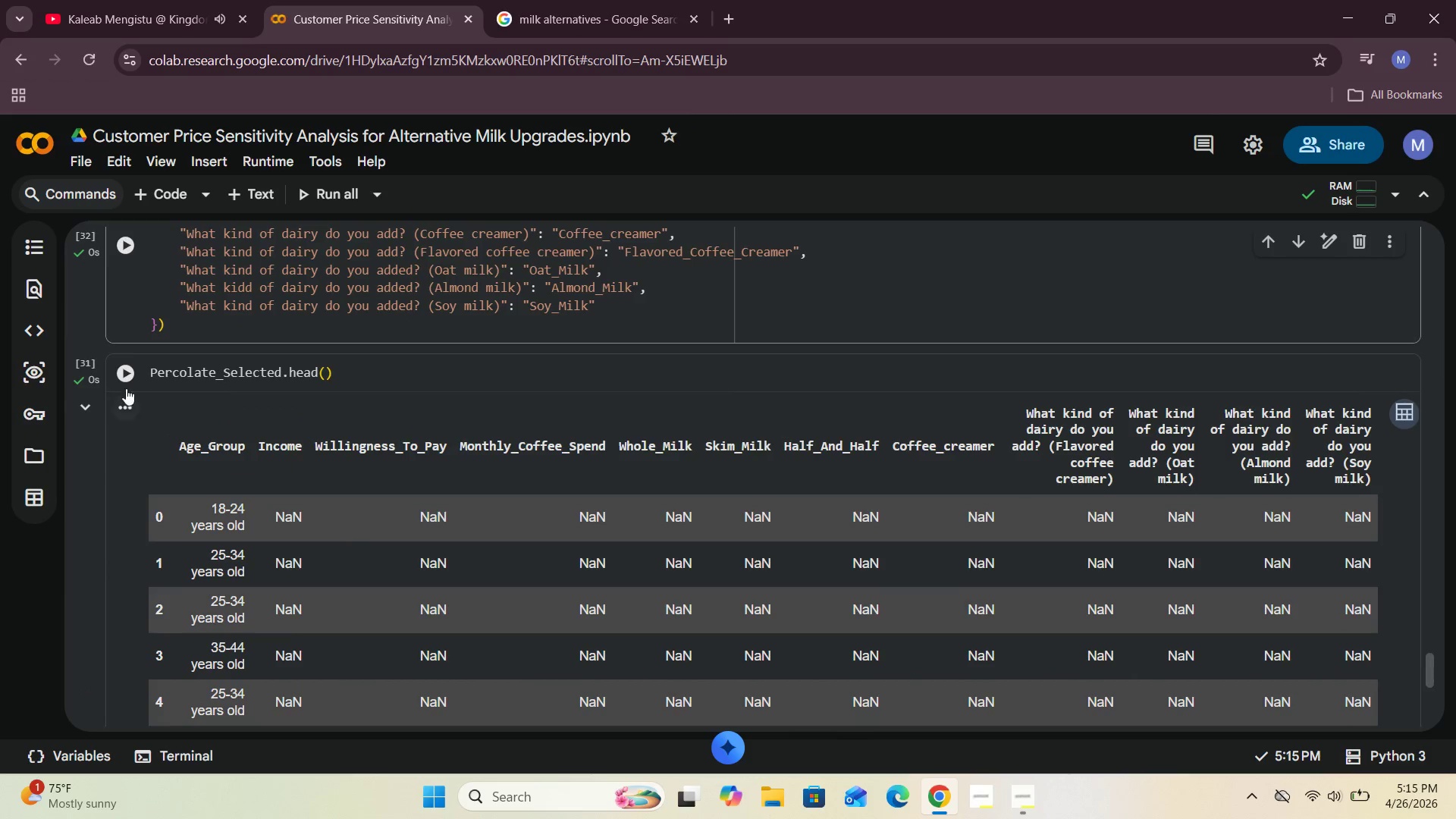 
left_click([118, 369])
 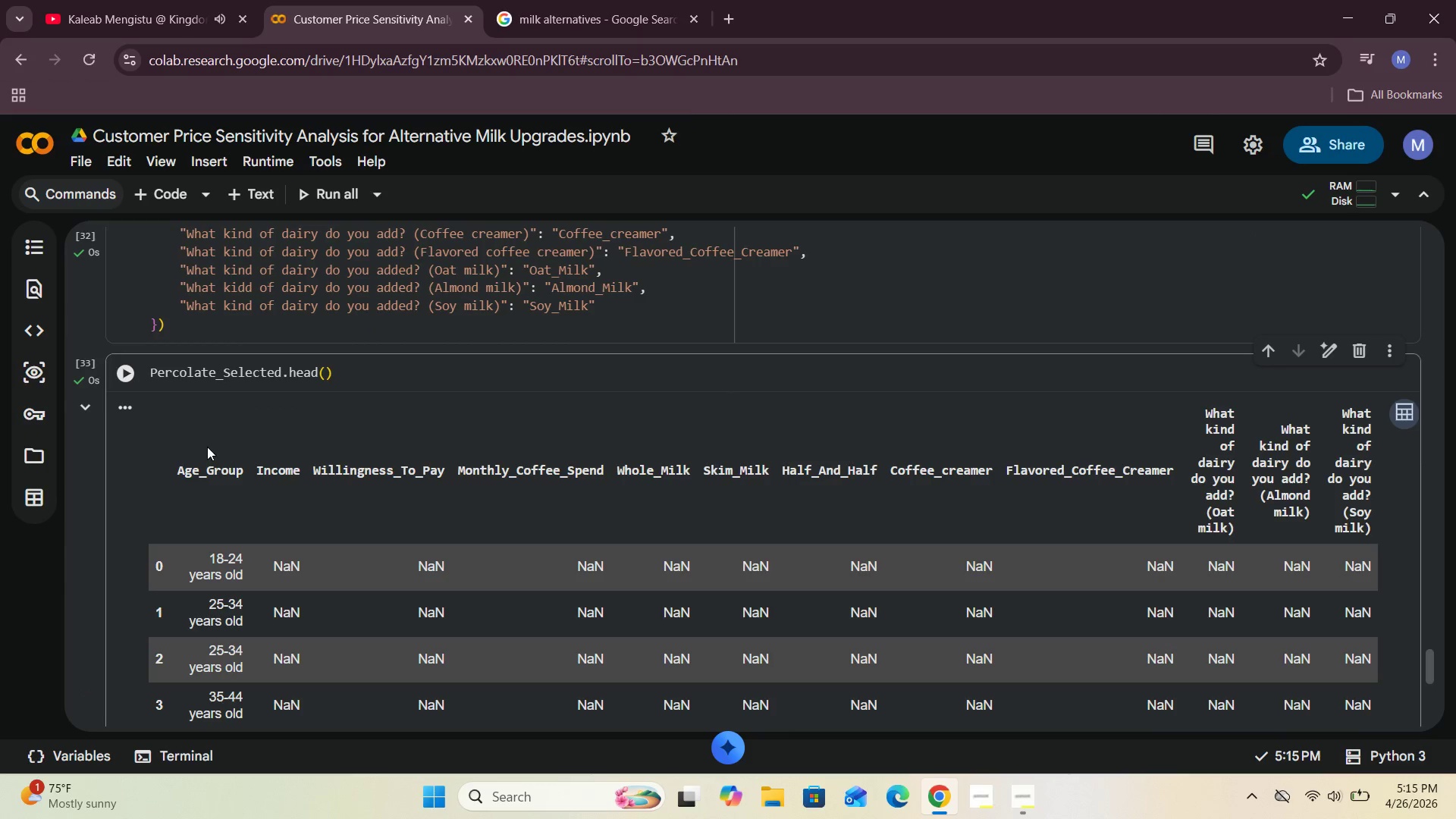 
scroll: coordinate [192, 447], scroll_direction: up, amount: 1.0
 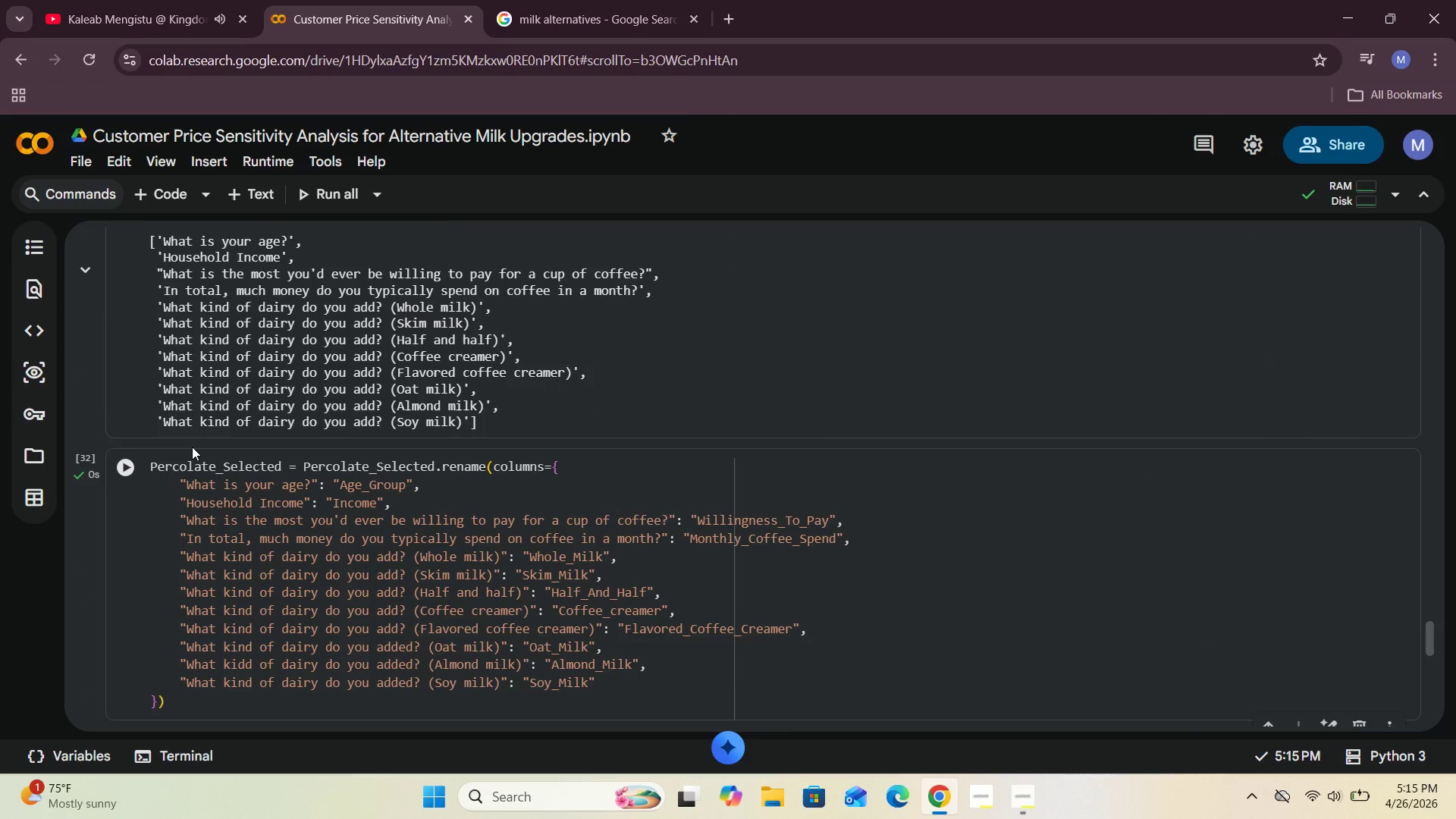 
scroll: coordinate [192, 447], scroll_direction: none, amount: 0.0
 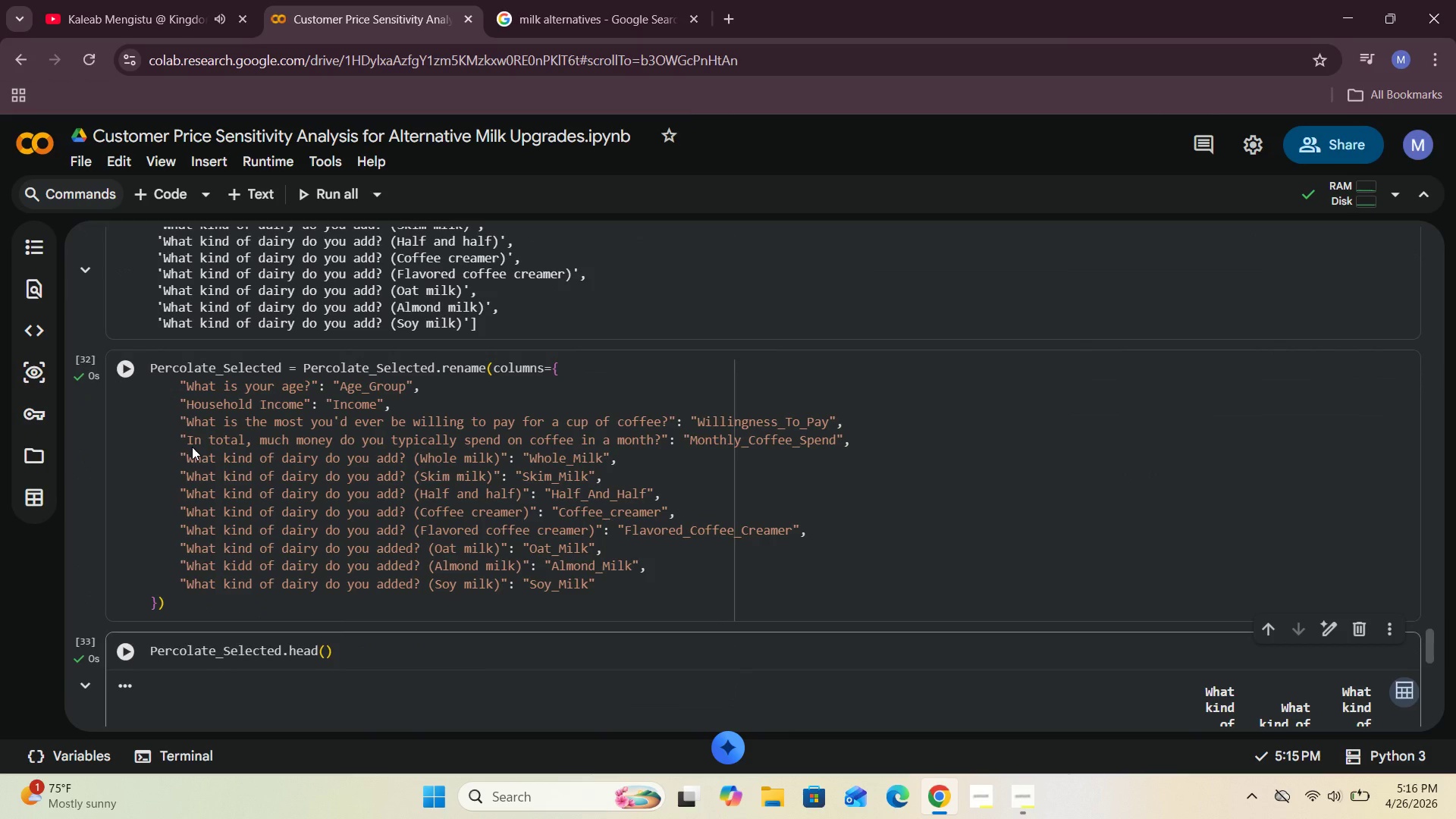 
scroll: coordinate [192, 447], scroll_direction: up, amount: 3.0
 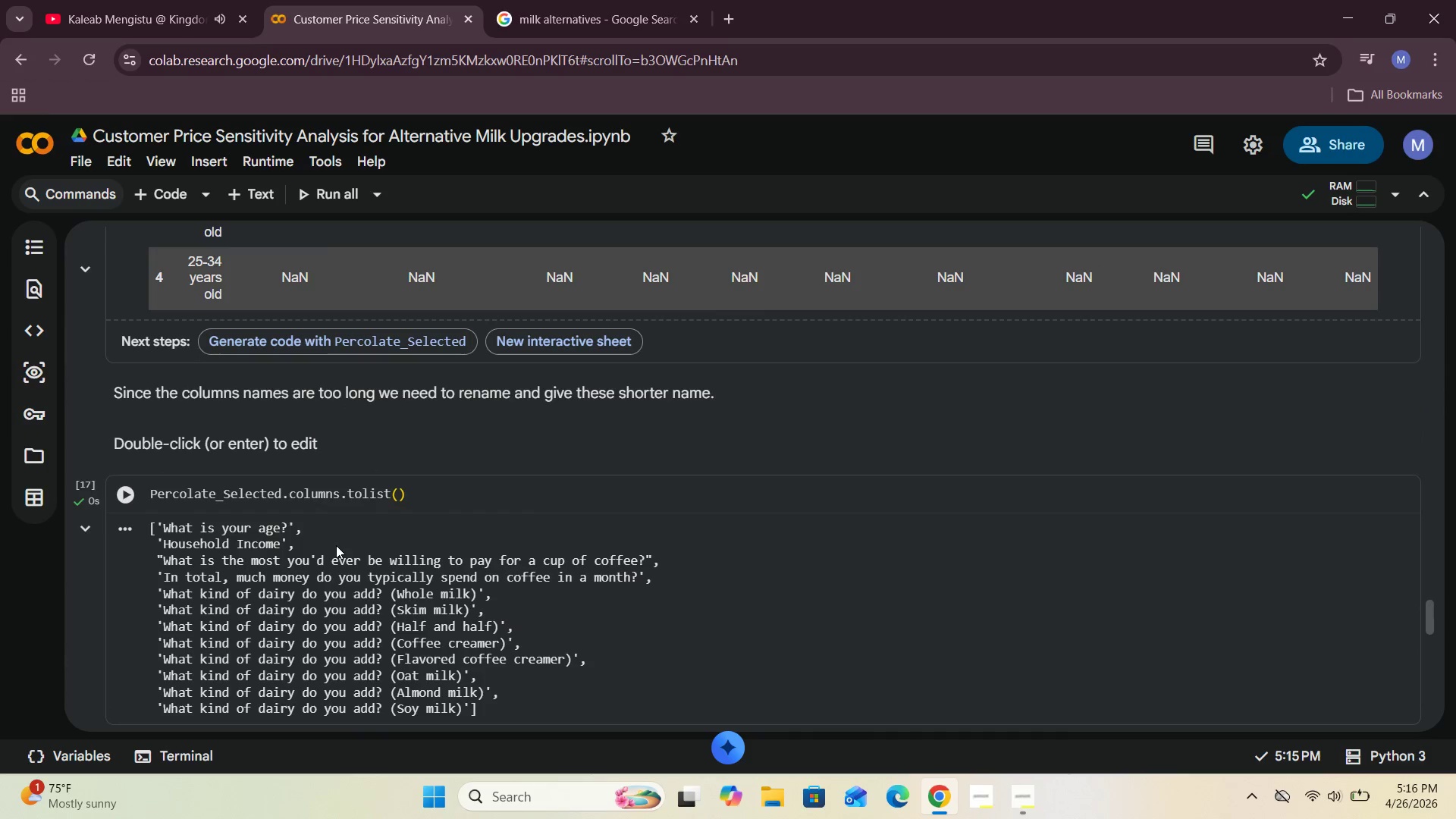 
scroll: coordinate [337, 547], scroll_direction: none, amount: 0.0
 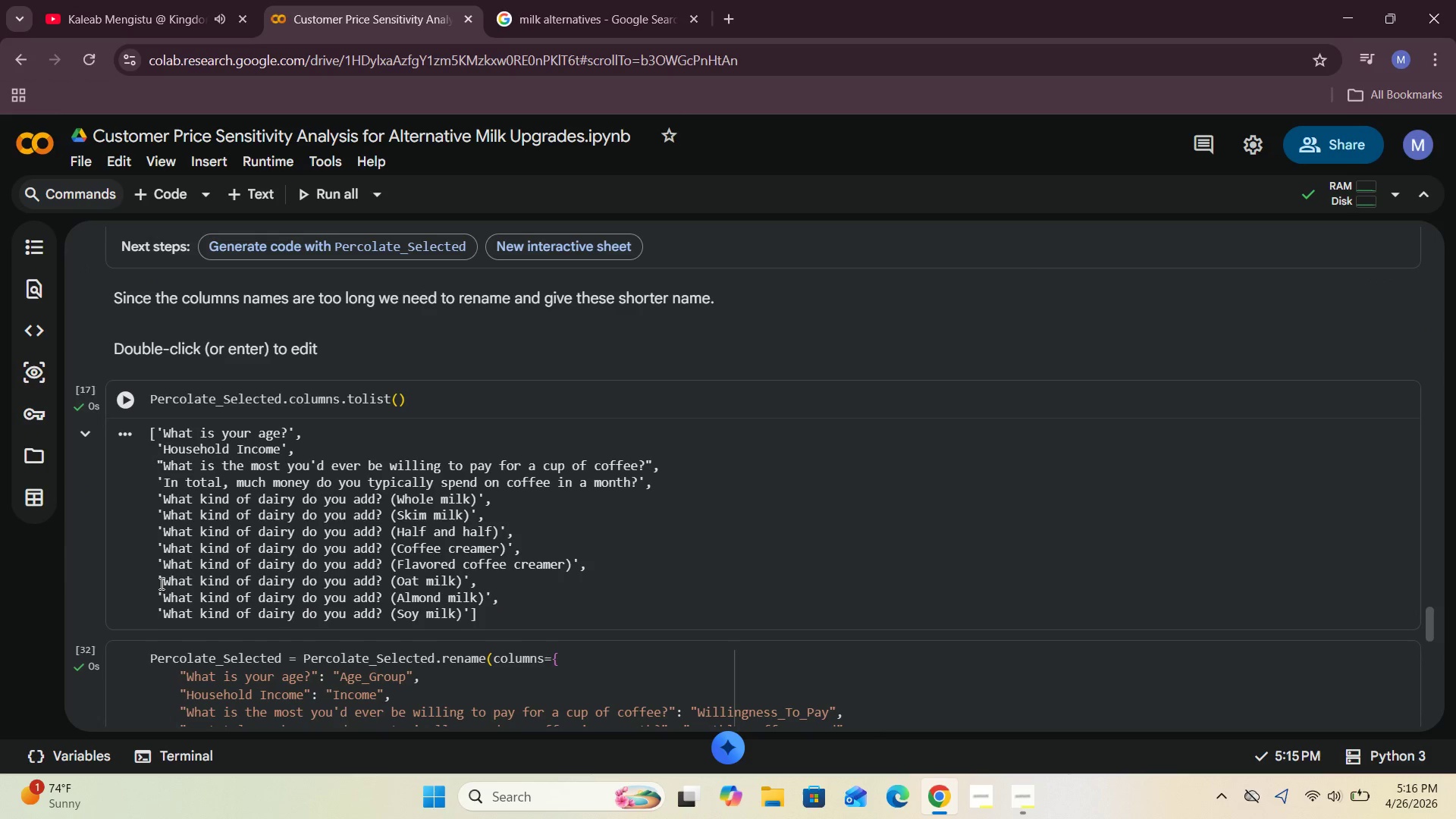 
left_click_drag(start_coordinate=[162, 580], to_coordinate=[463, 582])
 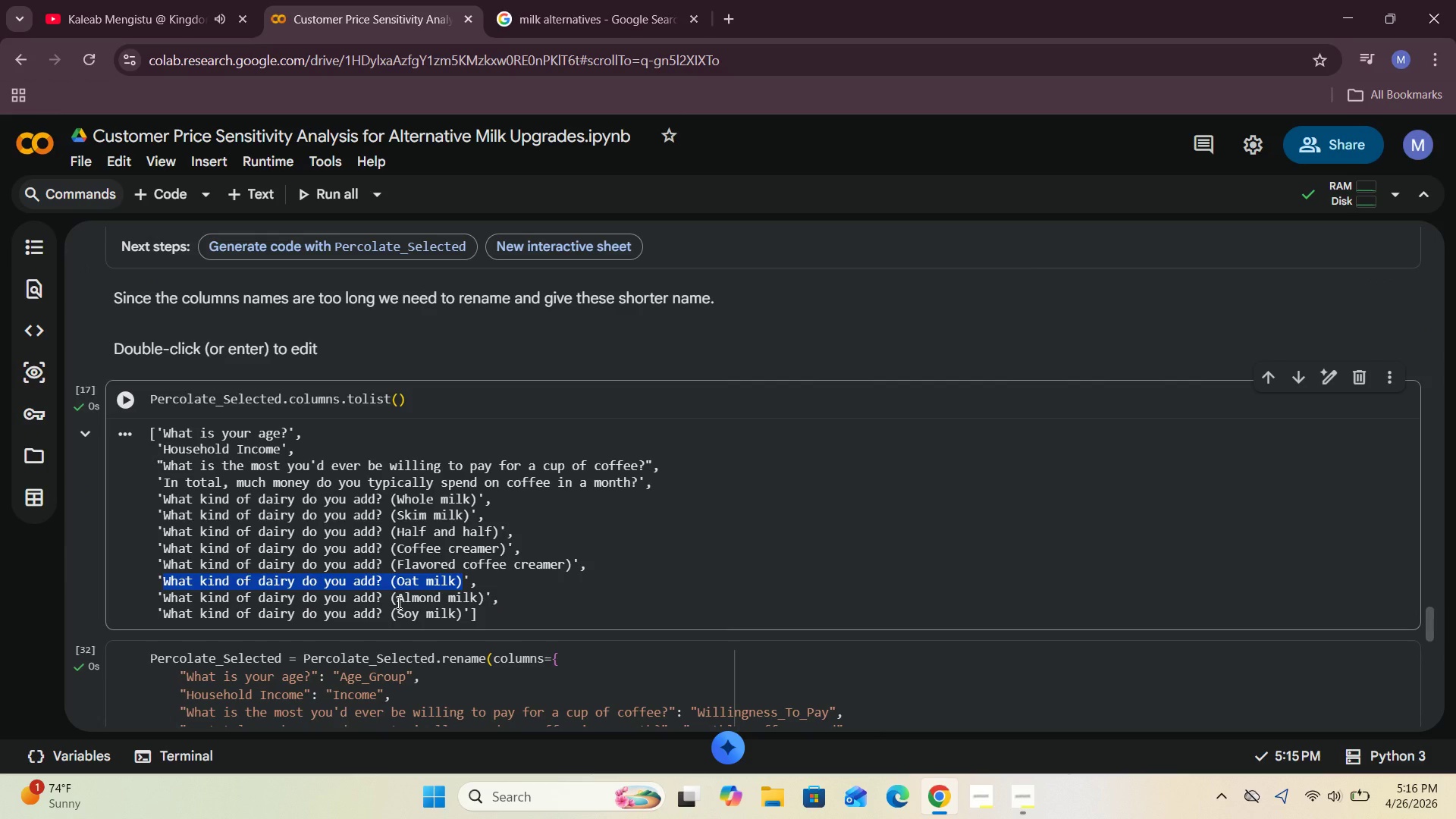 
key(Control+C)
 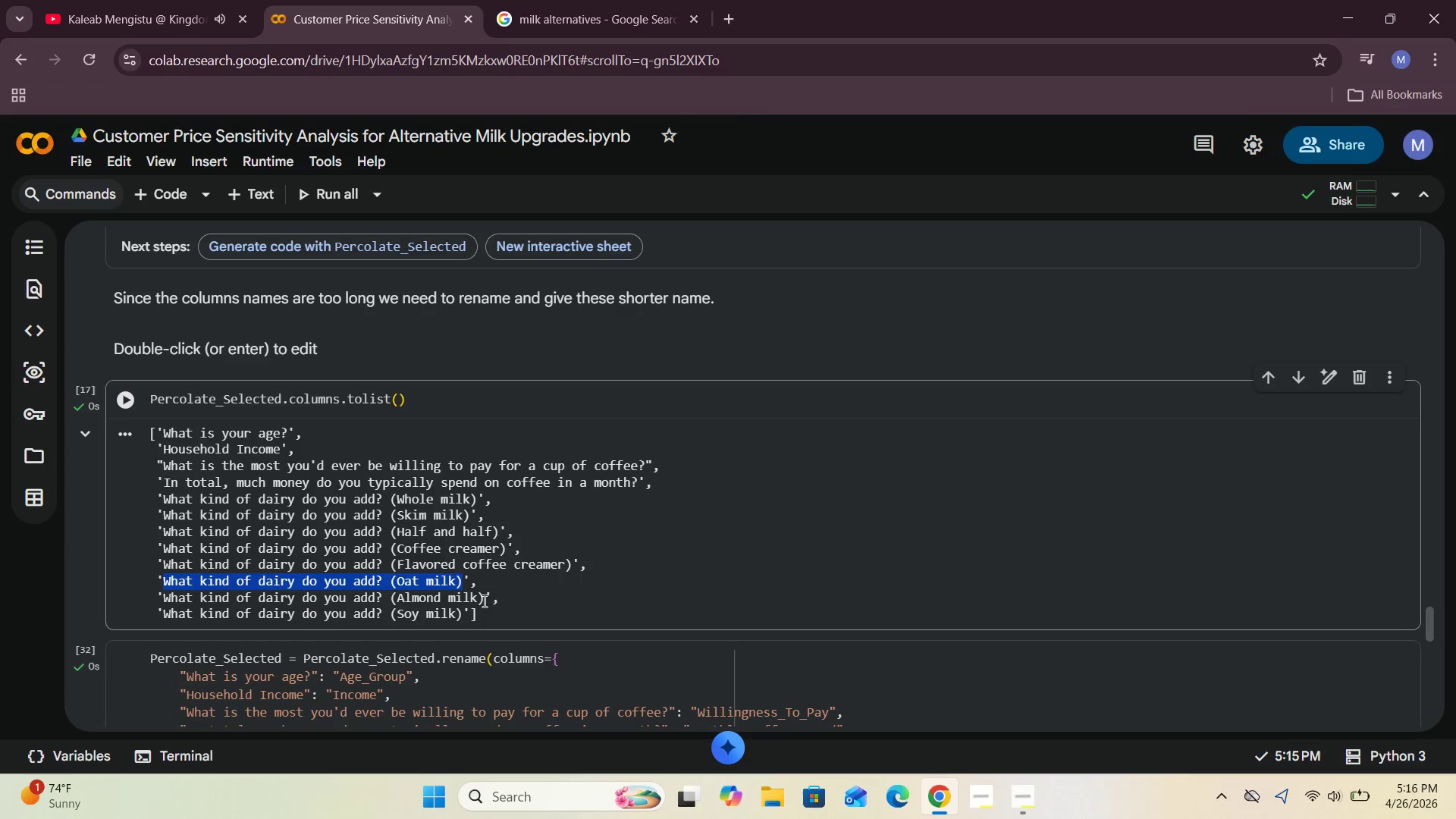 
left_click([490, 601])
 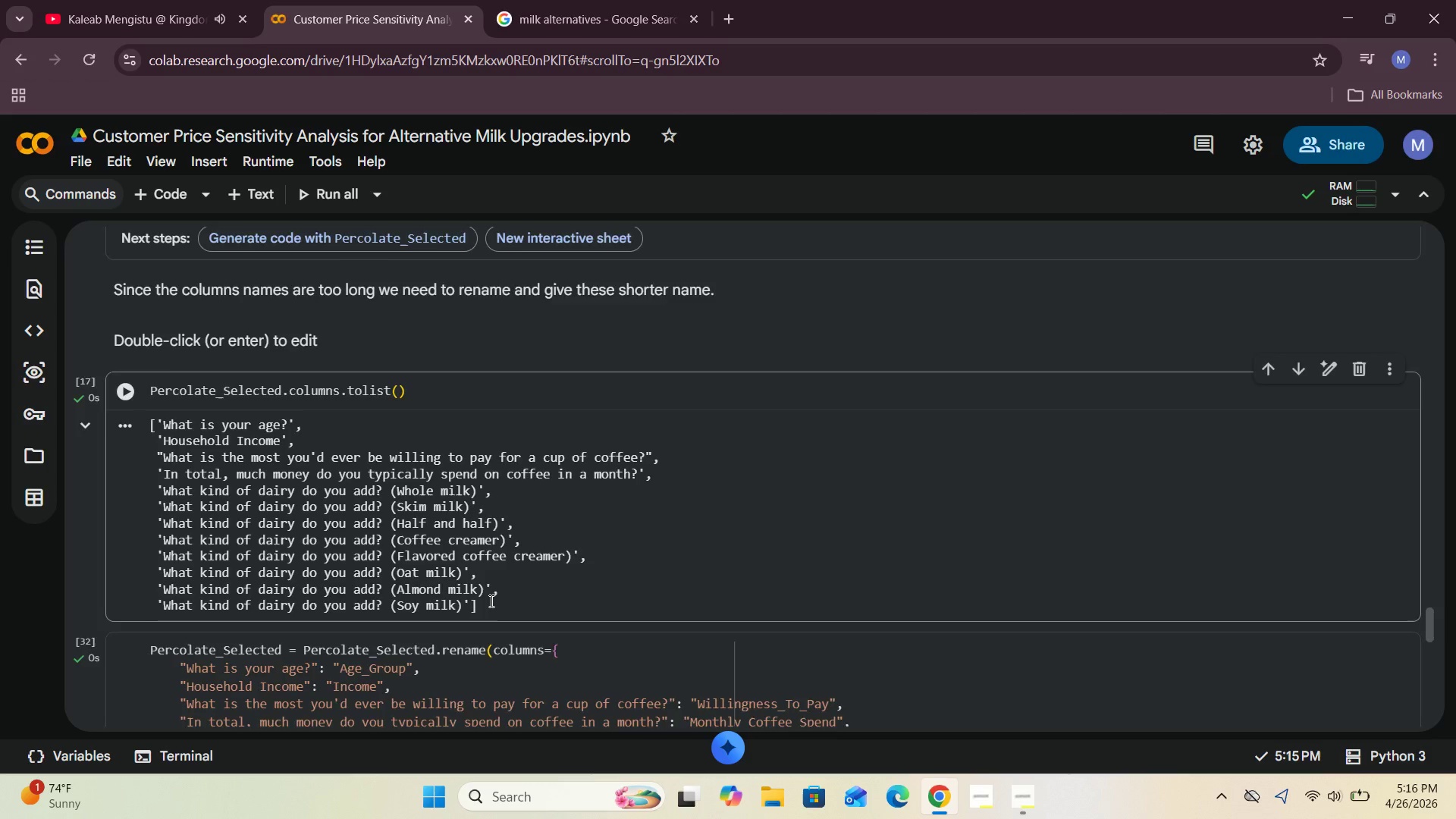 
scroll: coordinate [490, 601], scroll_direction: down, amount: 6.0
 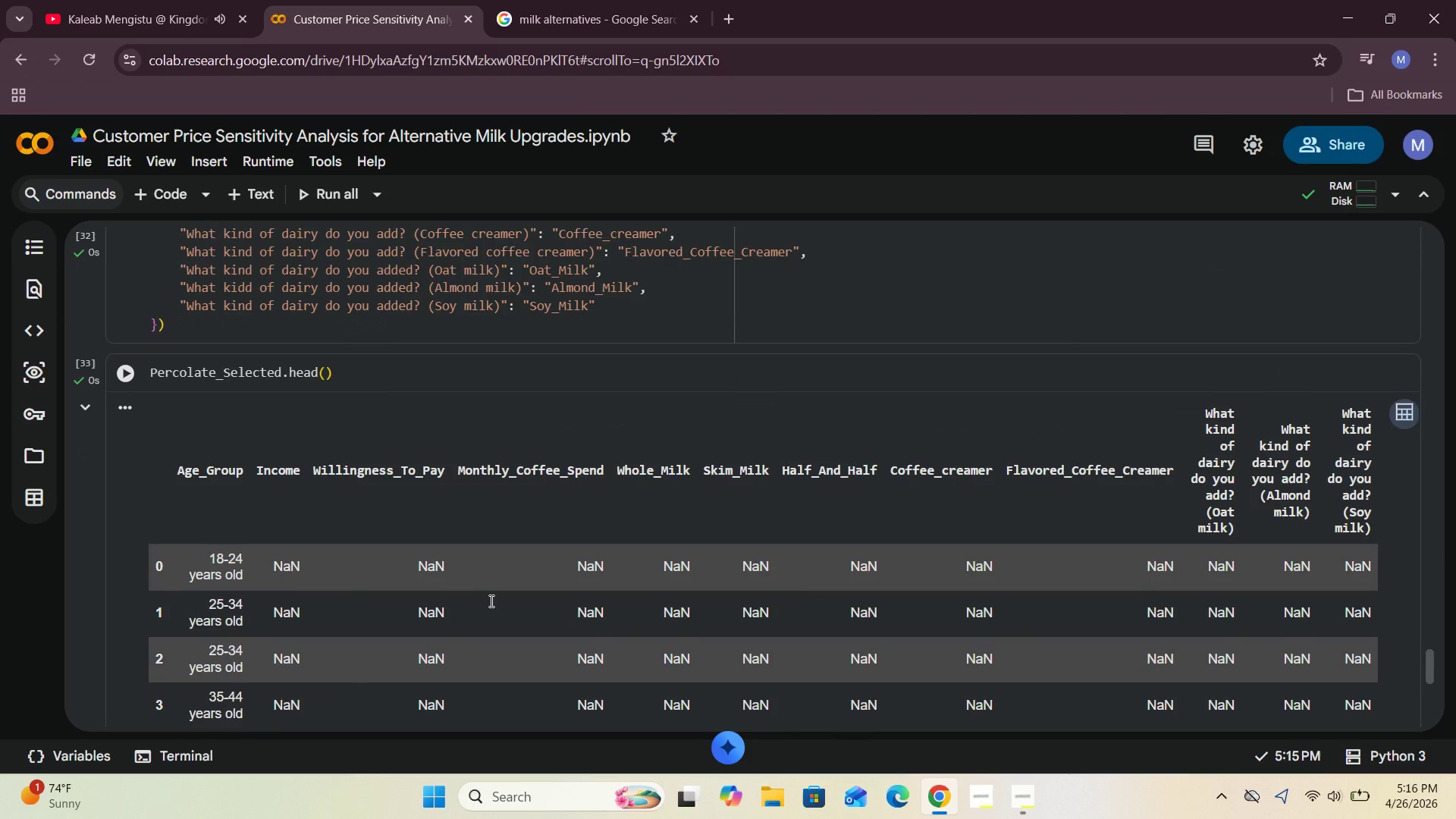 
scroll: coordinate [490, 601], scroll_direction: up, amount: 1.0
 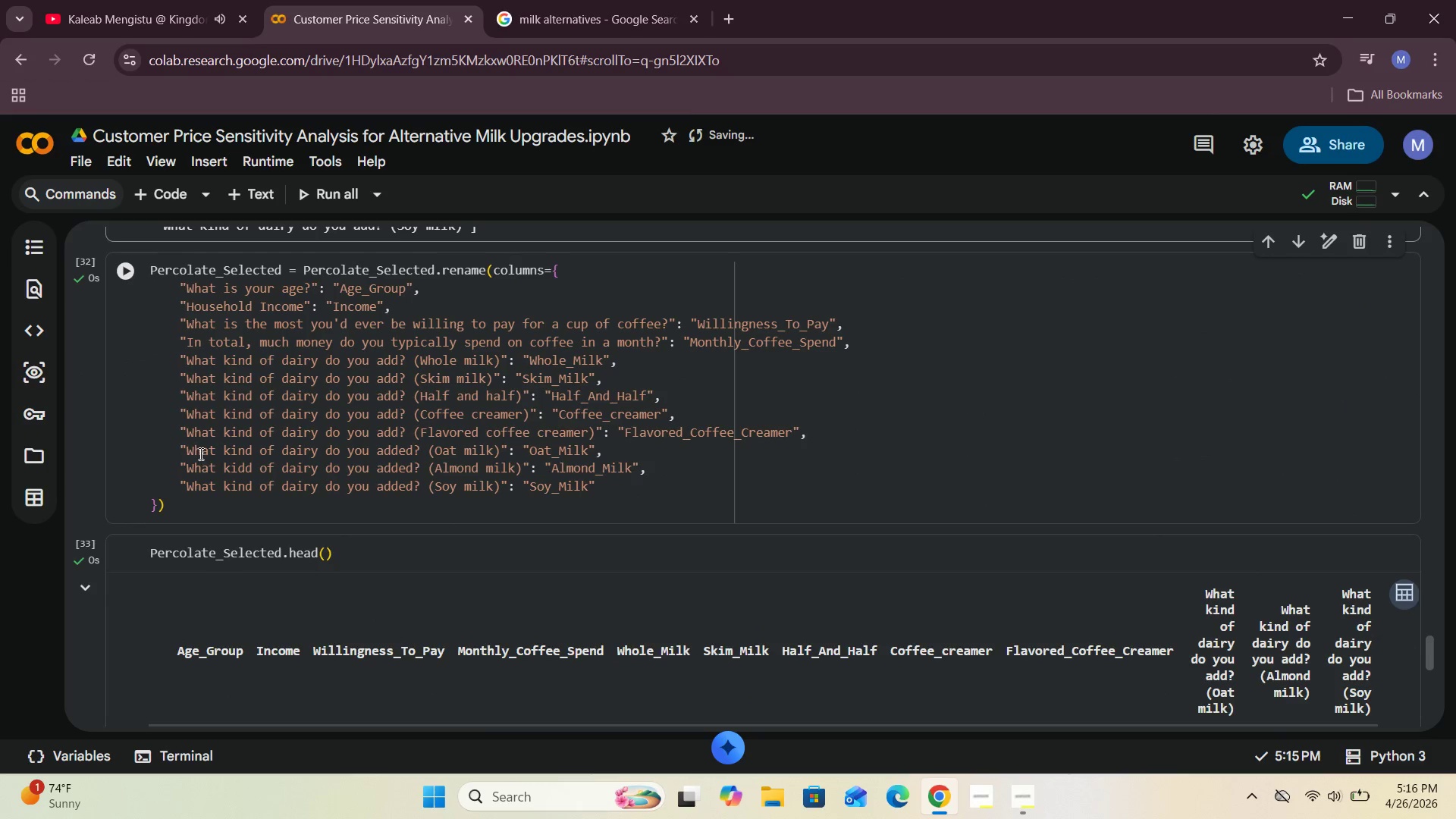 
left_click_drag(start_coordinate=[186, 450], to_coordinate=[587, 448])
 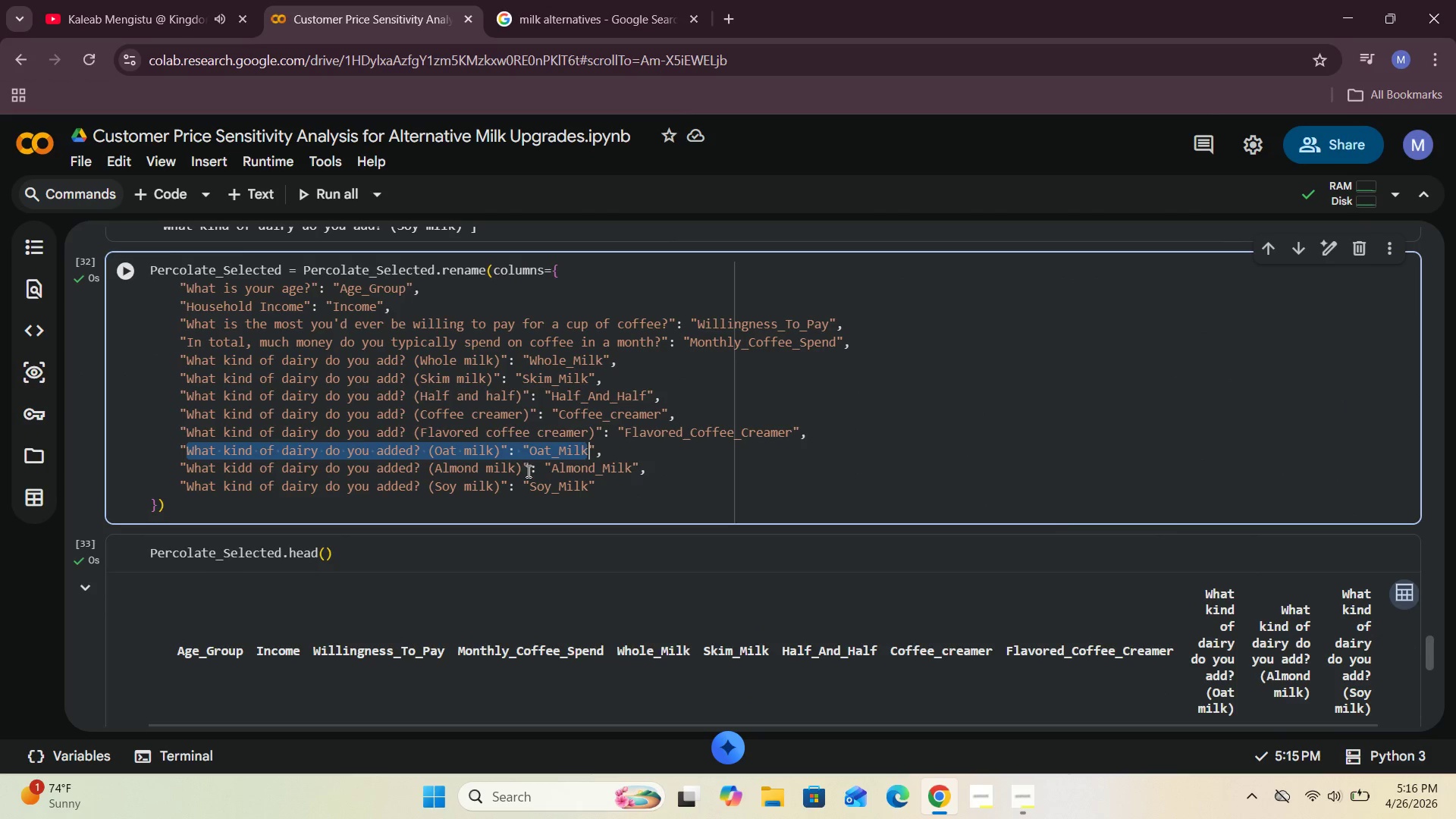 
key(Control+V)
 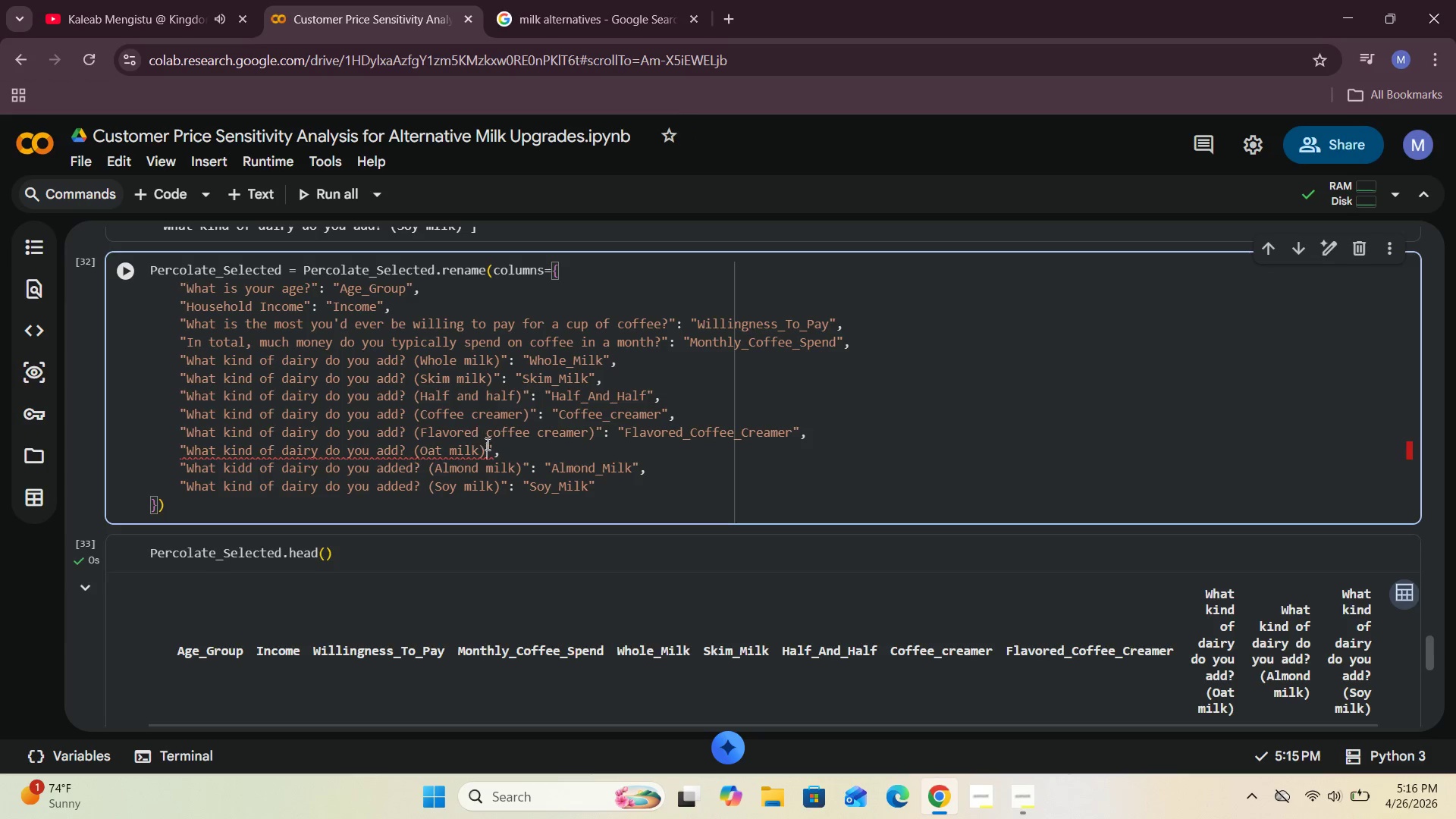 
left_click([492, 450])
 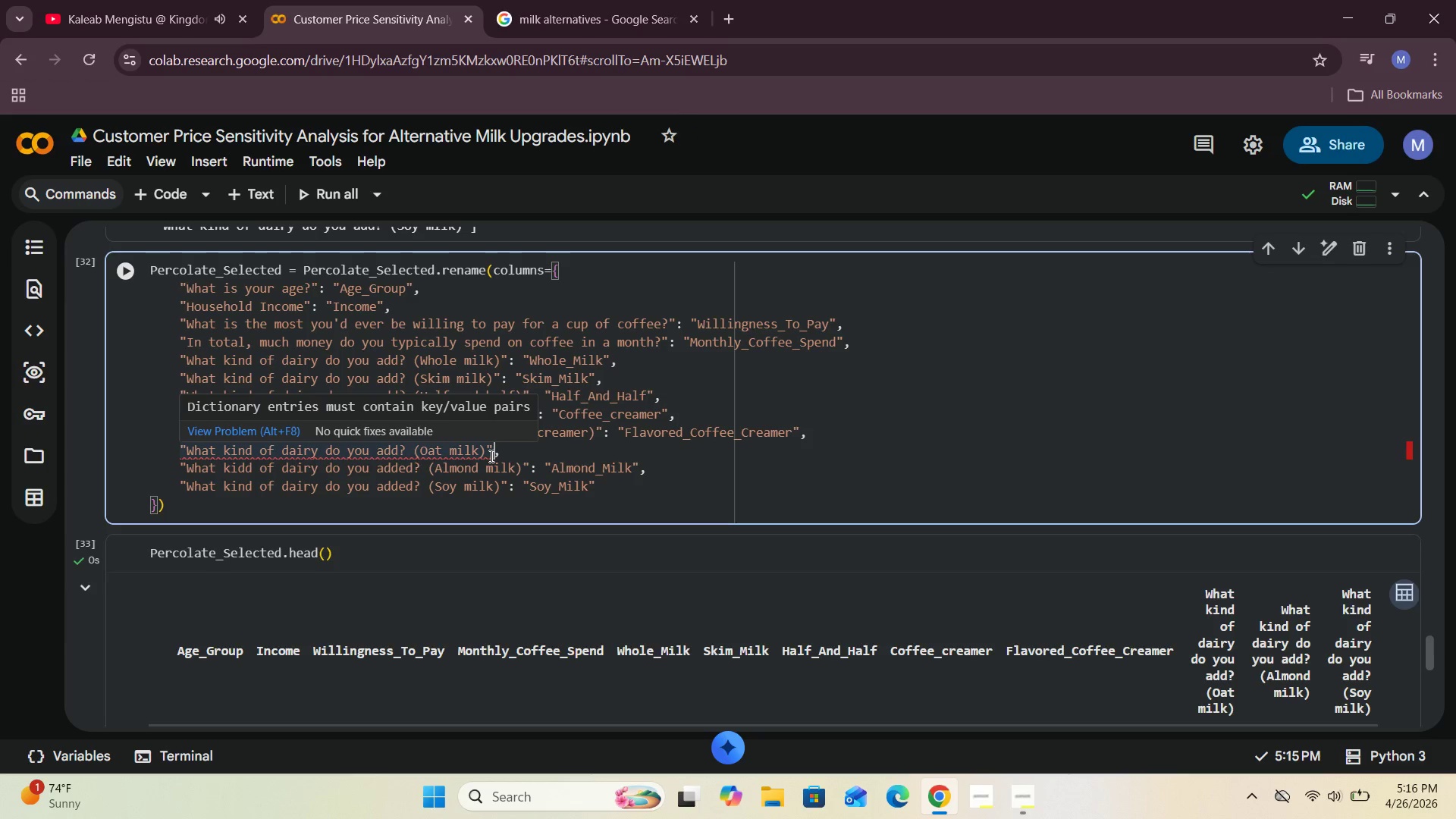 
key(Shift+Semicolon)
 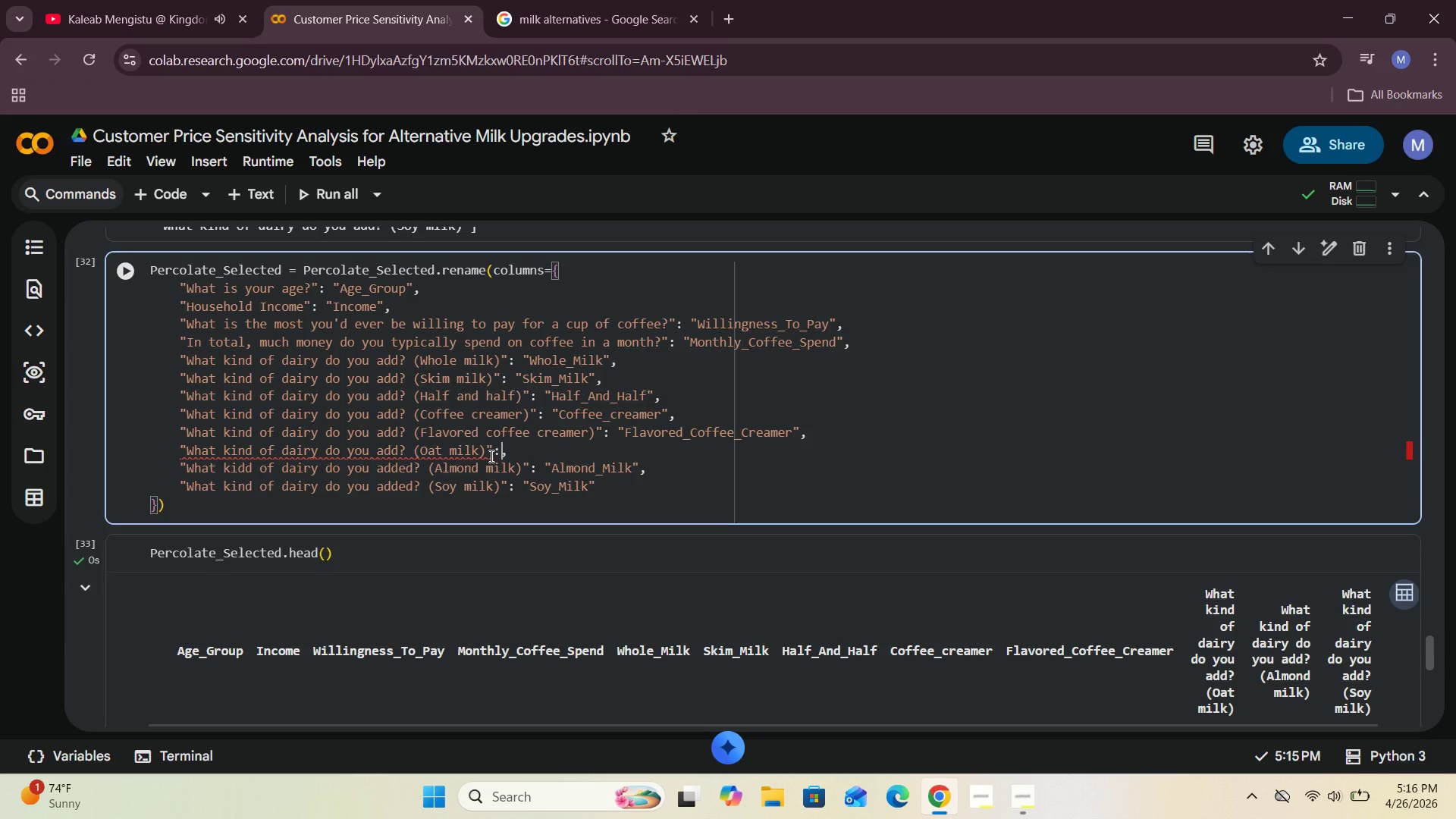 
key(Space)
 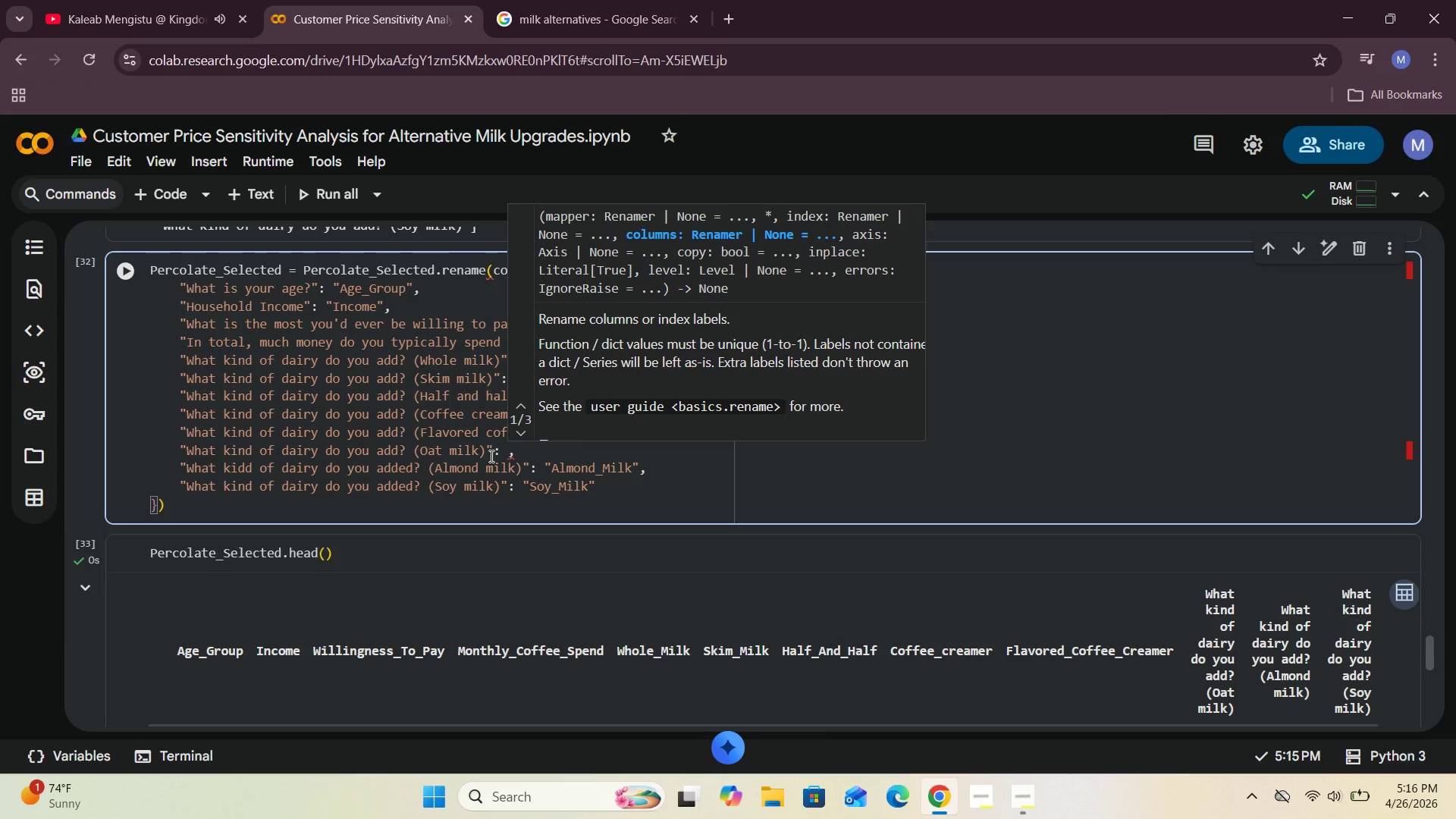 
type("Oat )
key(Backspace)
type(_Milk)
 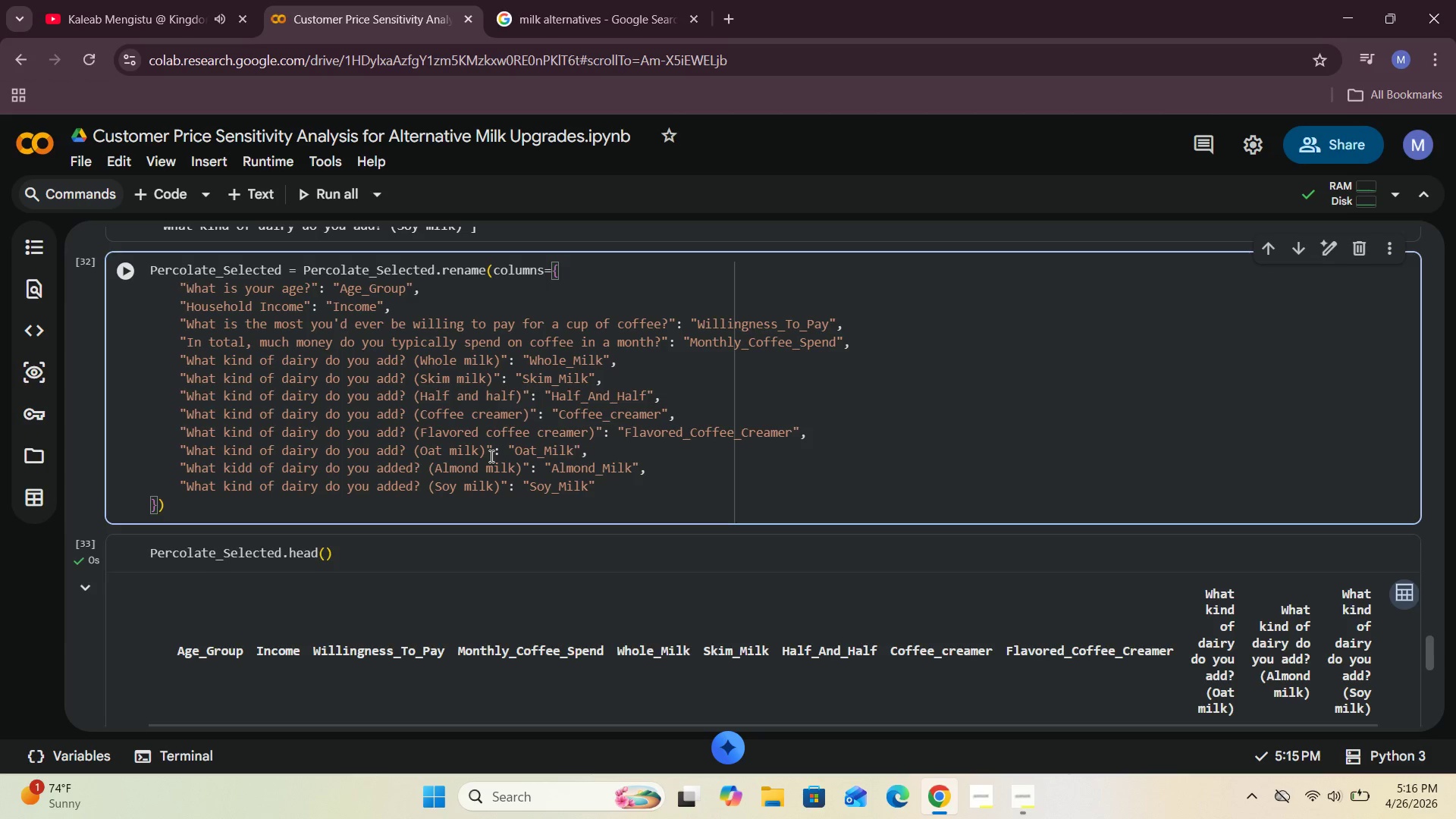 
left_click([117, 272])
 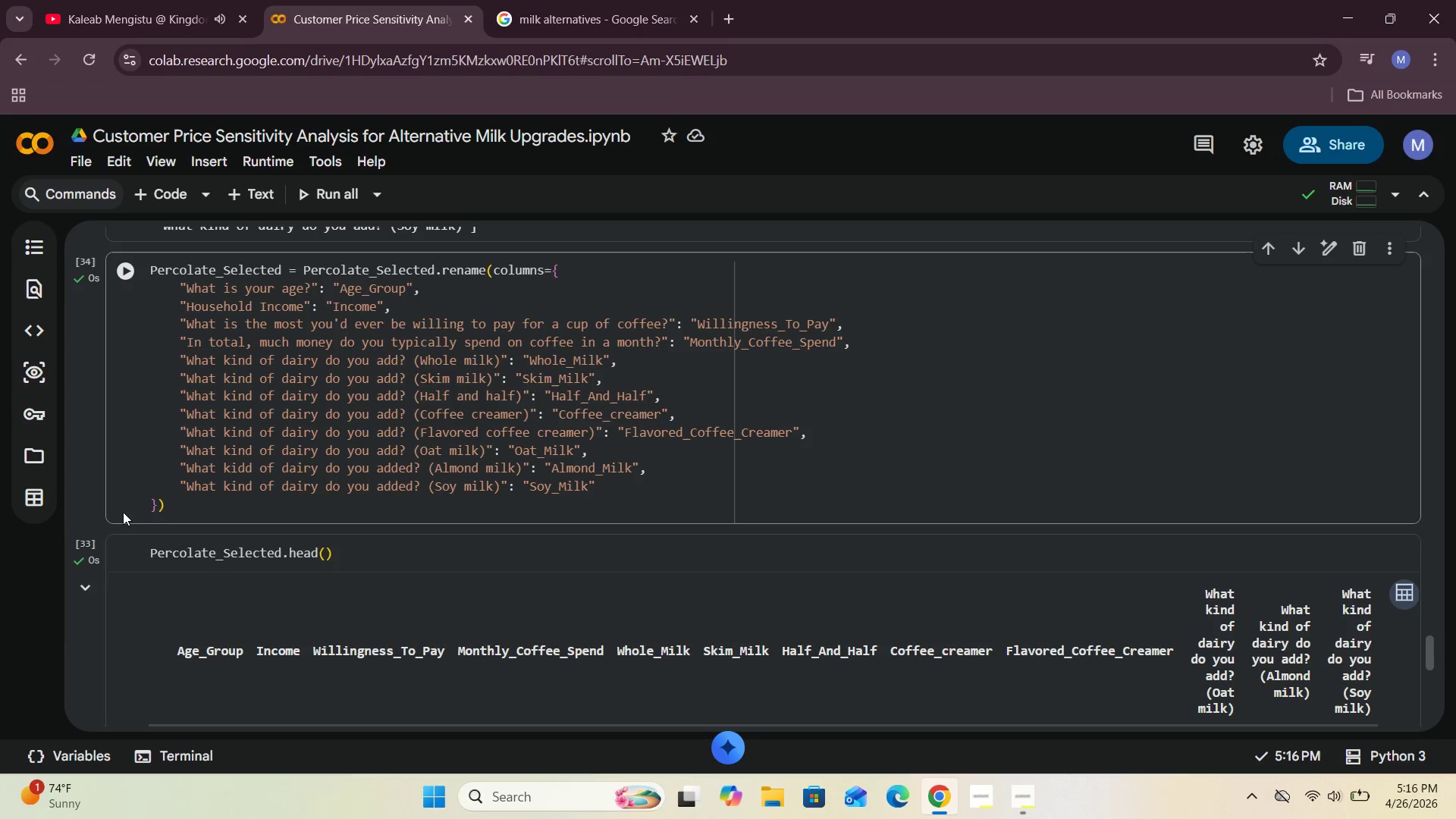 
left_click([127, 557])
 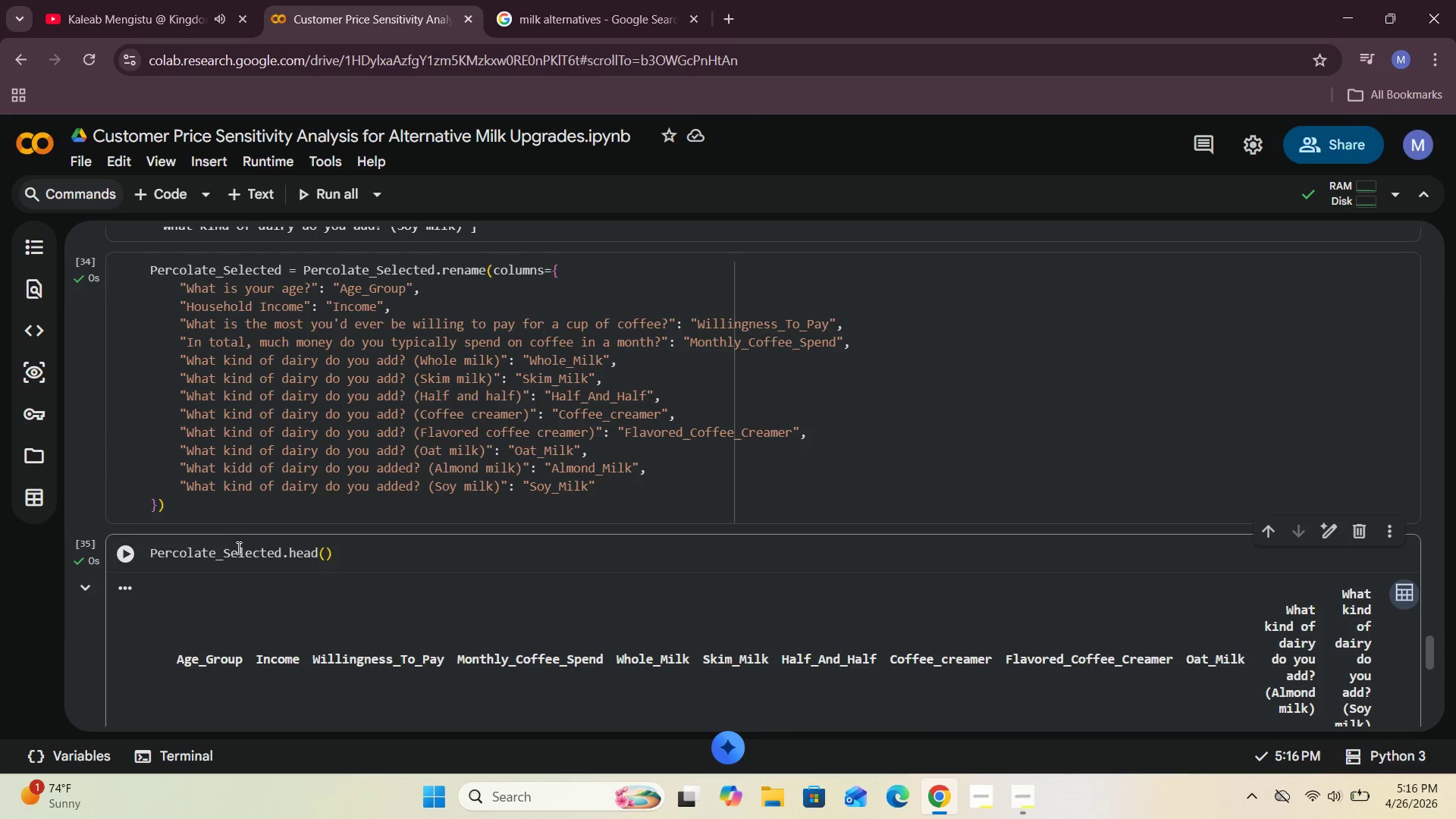 
scroll: coordinate [254, 542], scroll_direction: down, amount: 1.0
 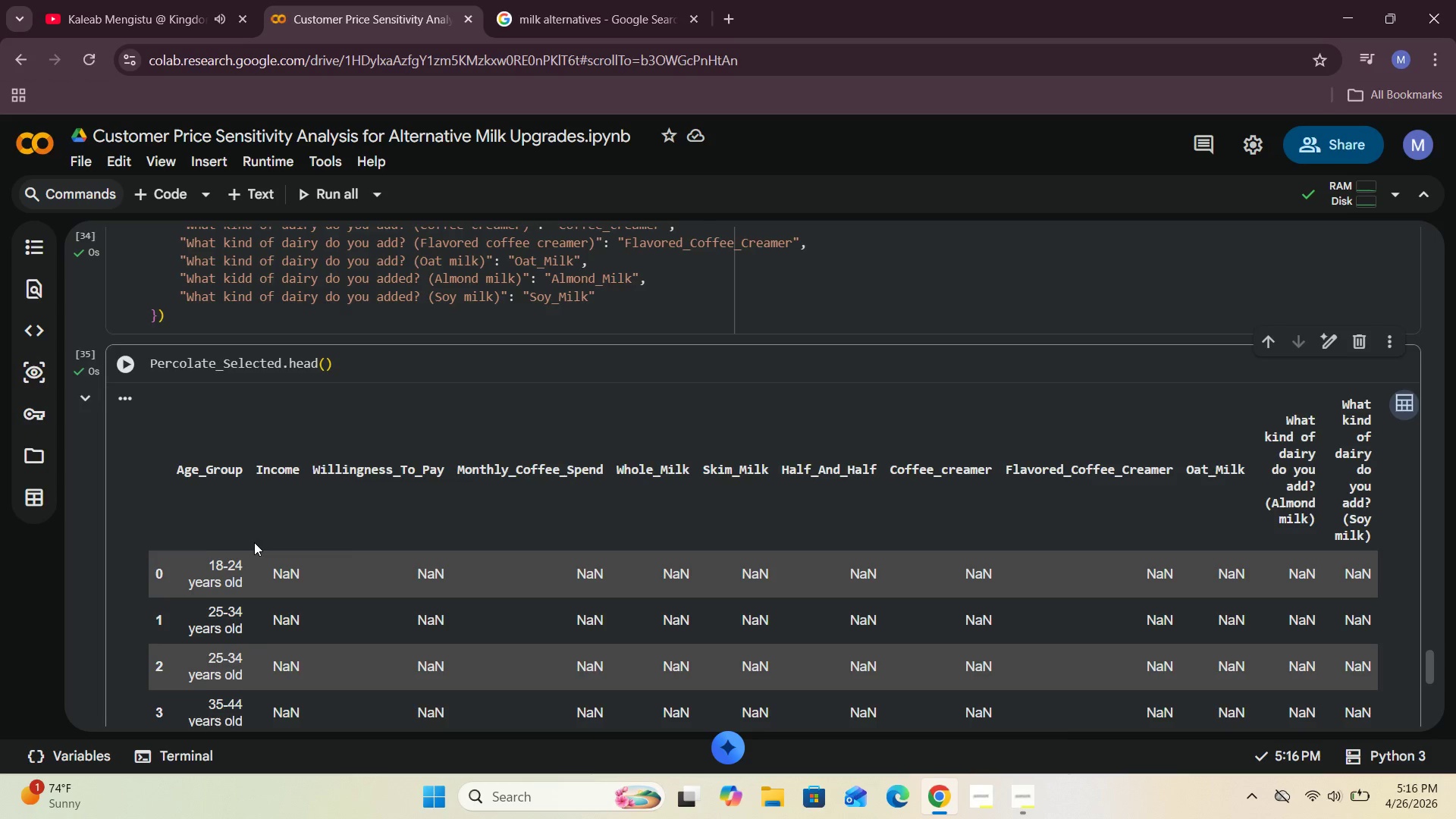 
scroll: coordinate [254, 542], scroll_direction: none, amount: 0.0
 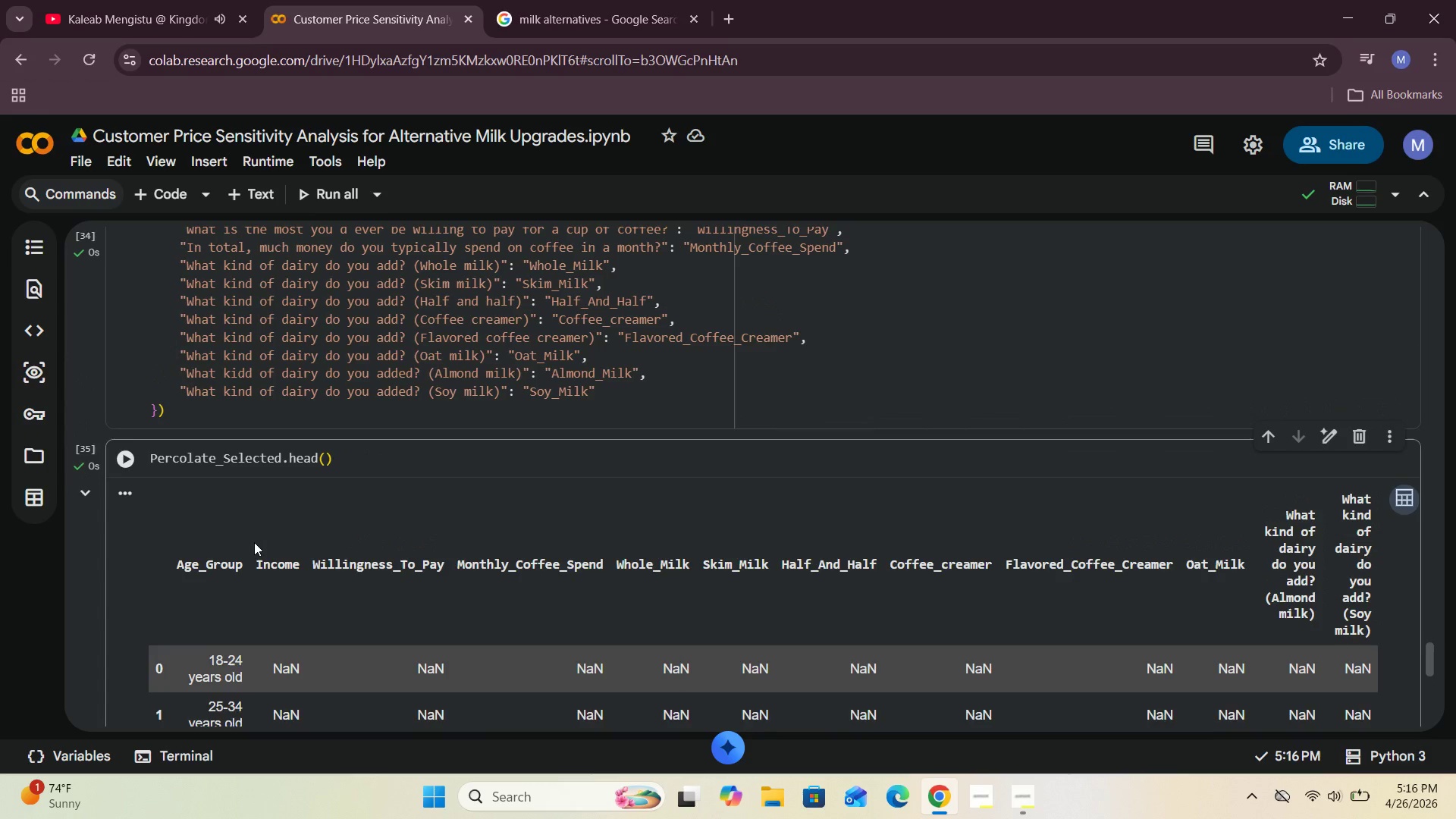 
scroll: coordinate [190, 453], scroll_direction: up, amount: 4.0
 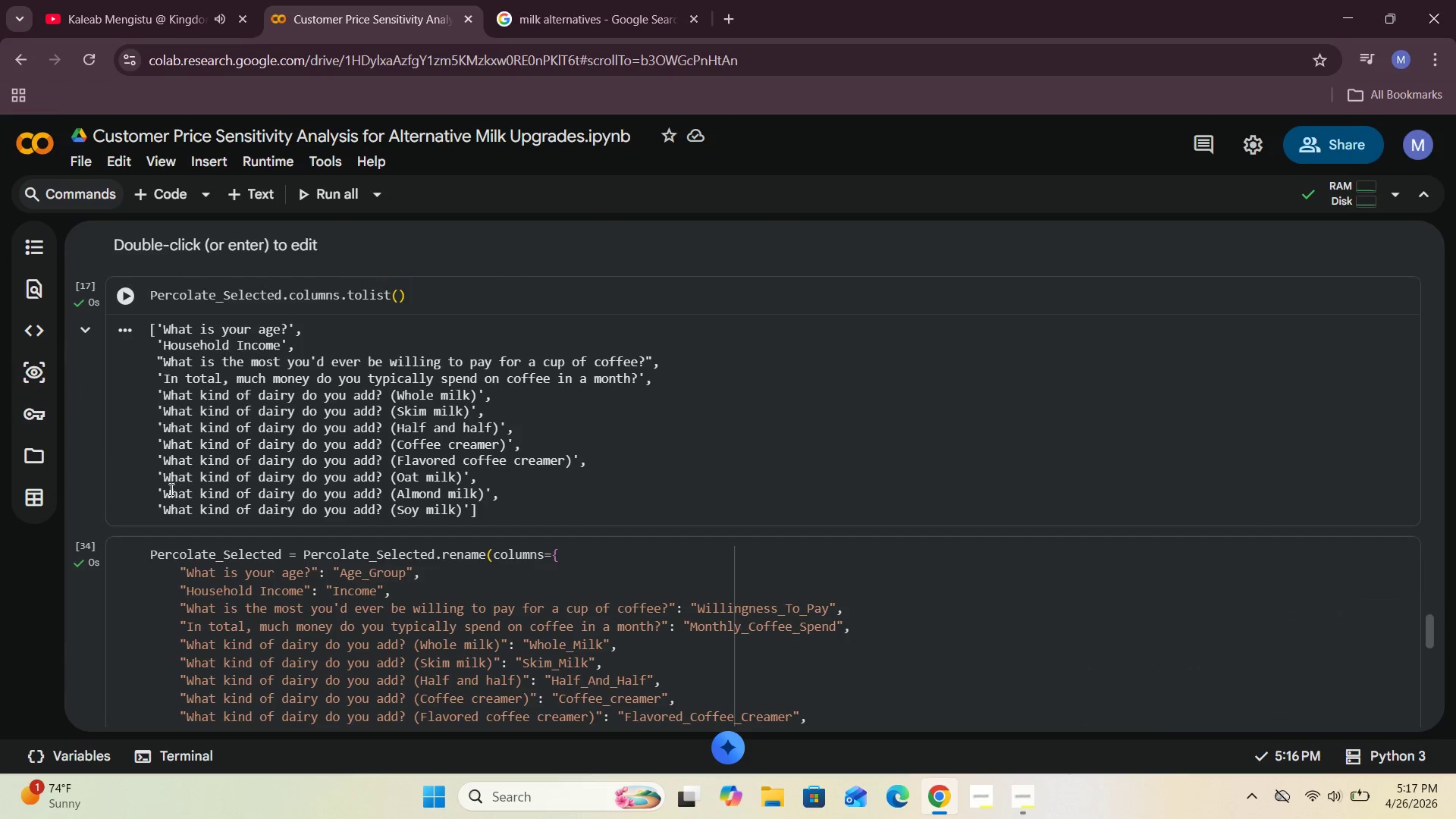 
left_click_drag(start_coordinate=[162, 495], to_coordinate=[486, 488])
 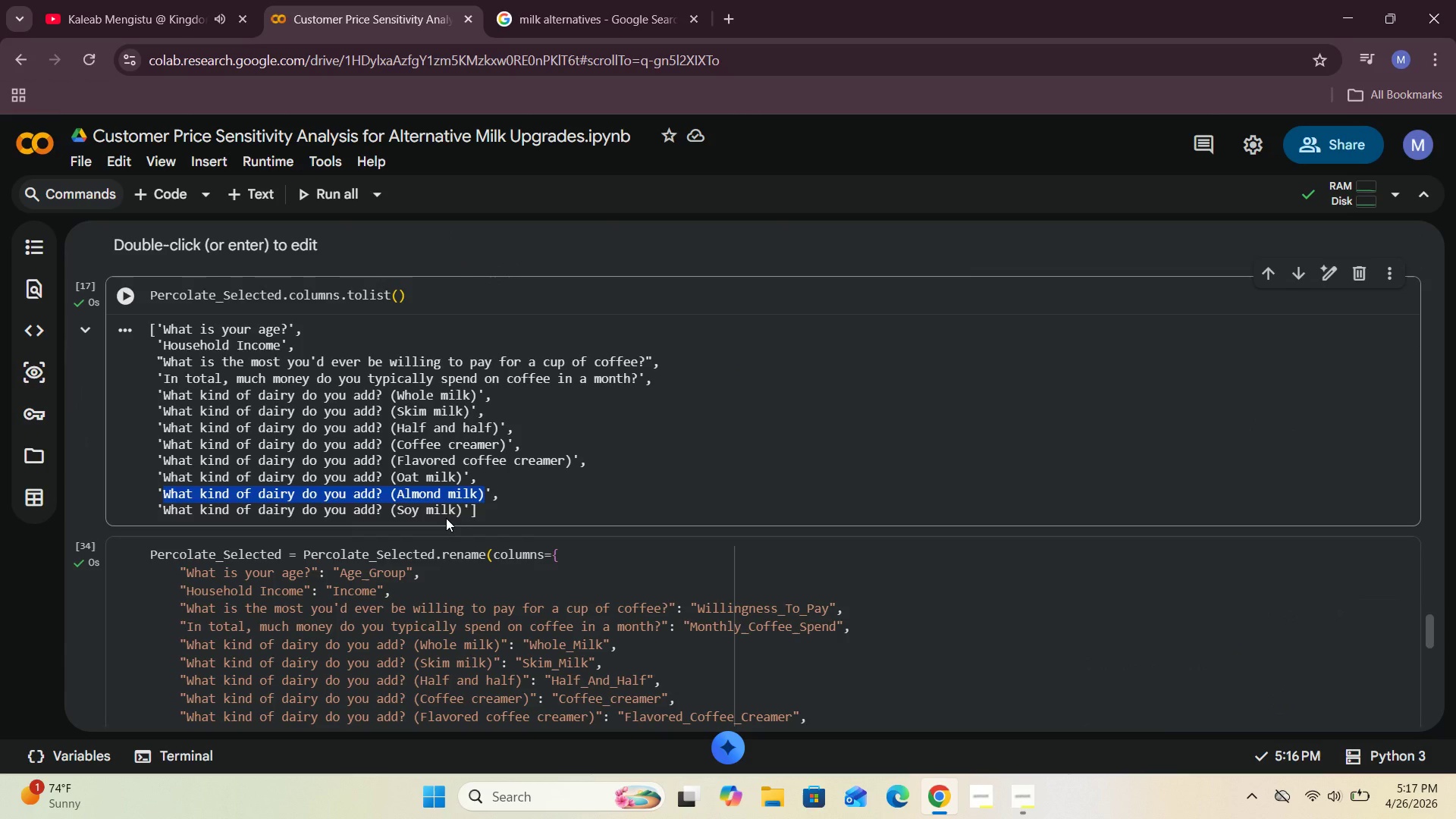 
key(Control+C)
 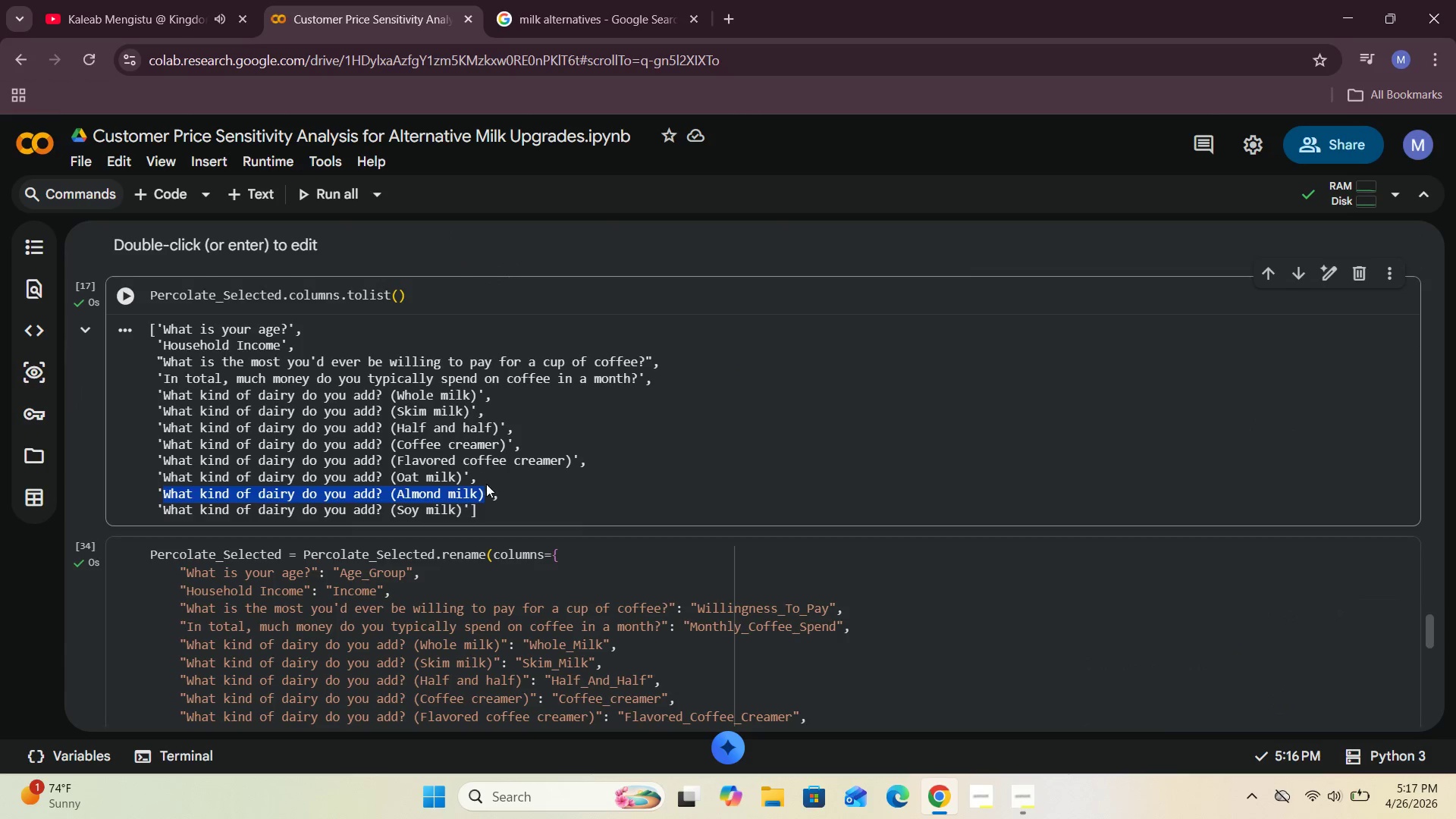 
left_click([486, 484])
 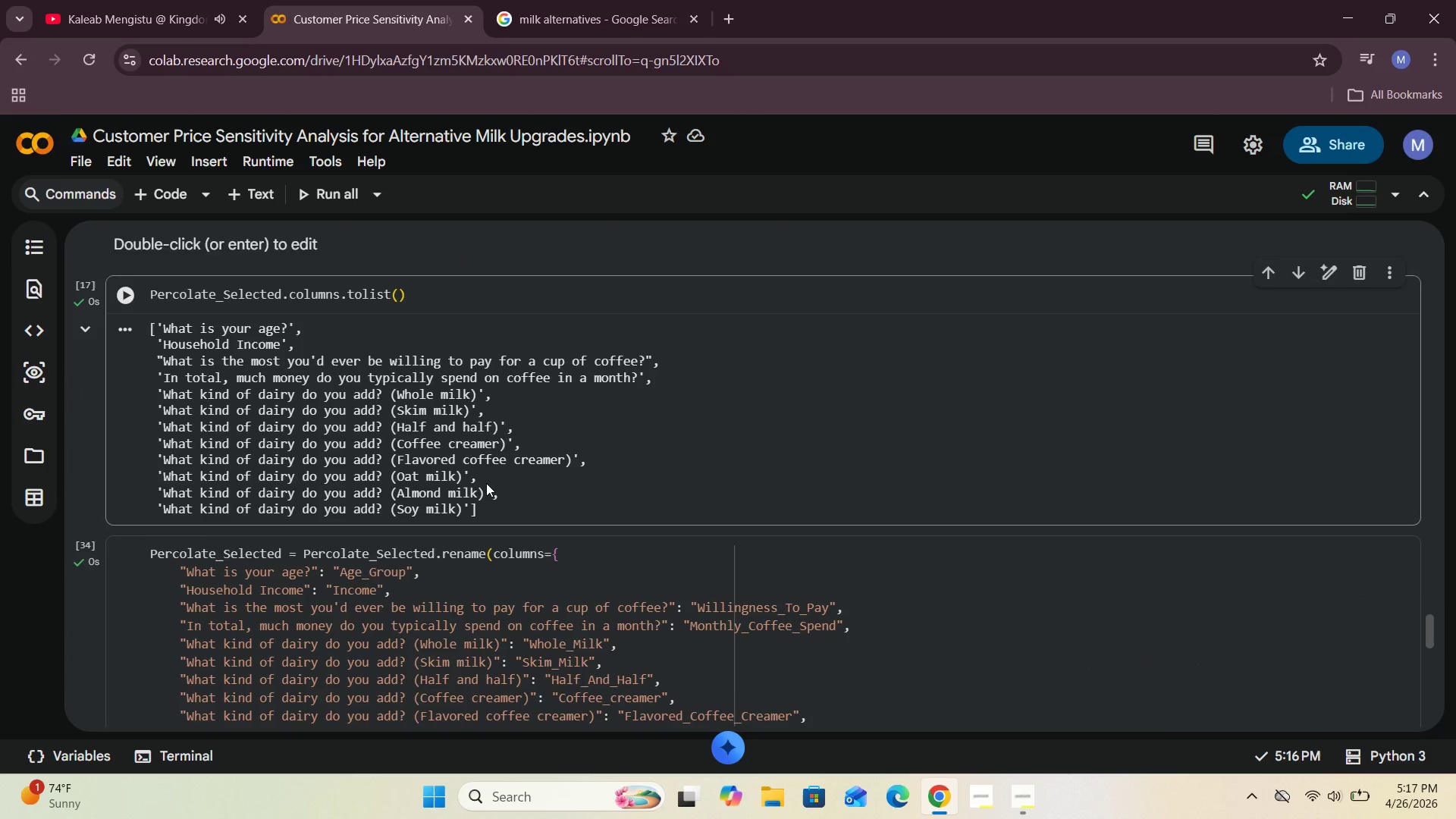 
scroll: coordinate [486, 483], scroll_direction: down, amount: 3.0
 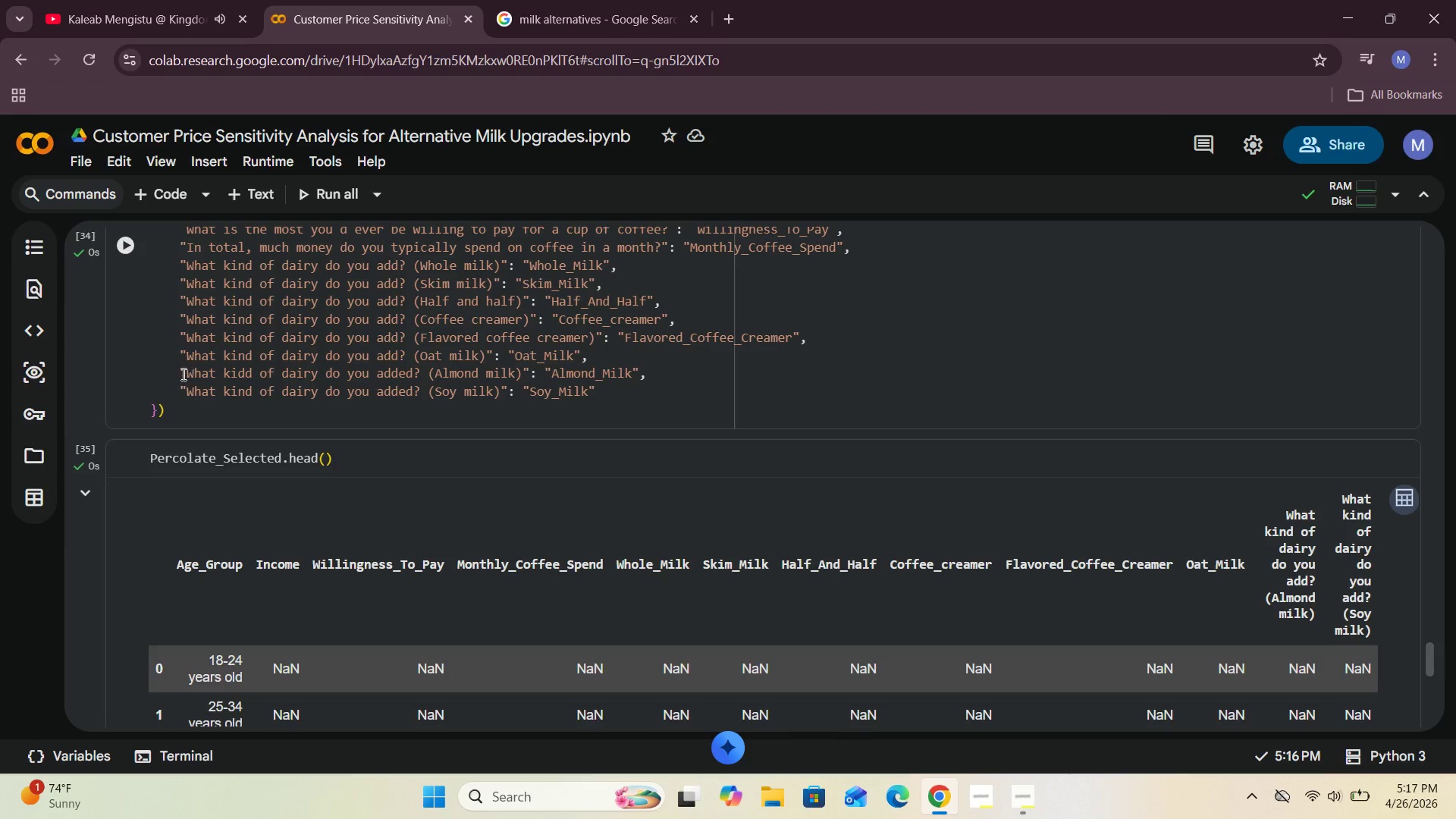 
left_click_drag(start_coordinate=[185, 371], to_coordinate=[522, 366])
 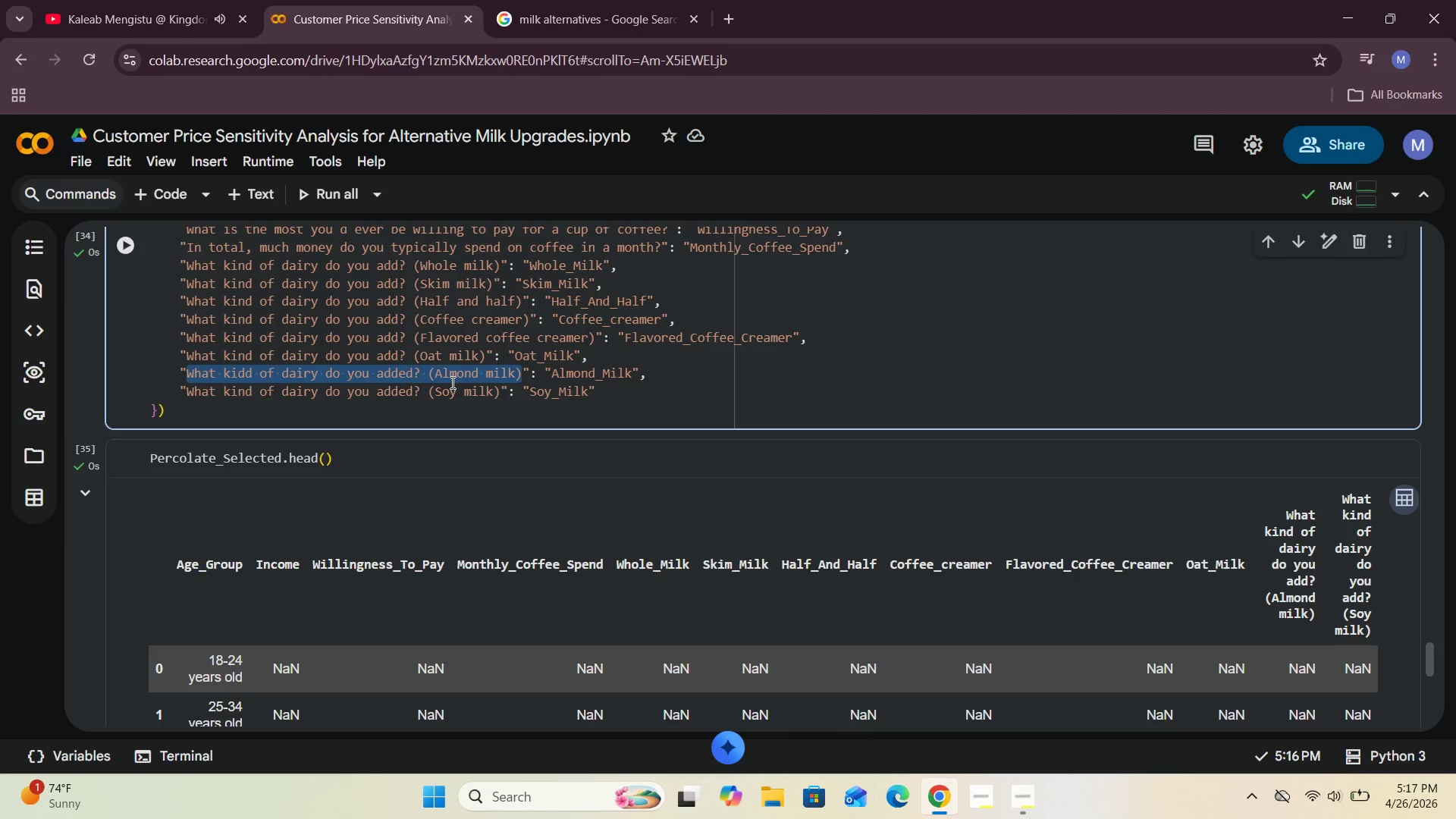 
key(Control+V)
 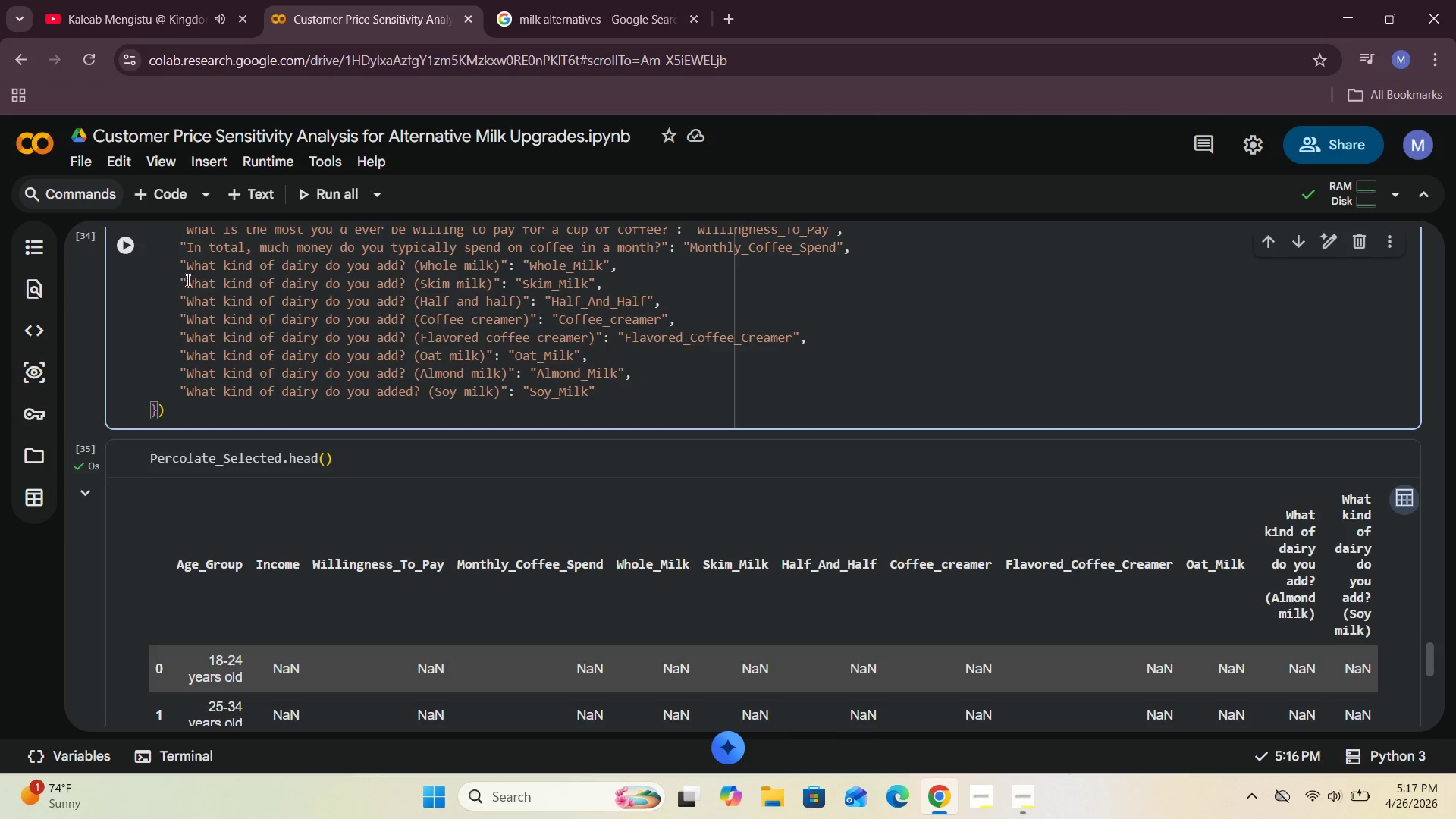 
left_click([125, 243])
 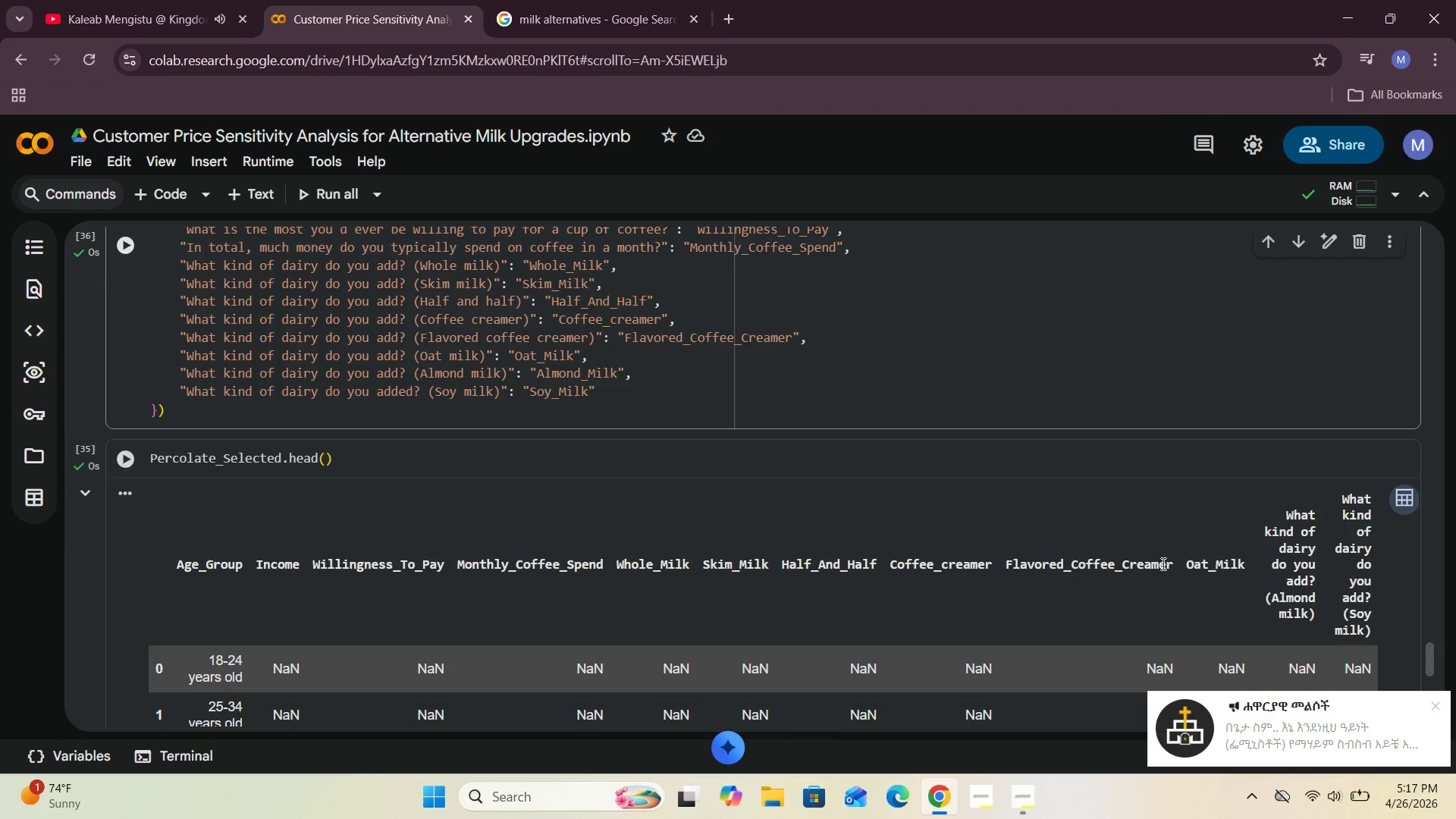 
left_click([1437, 706])
 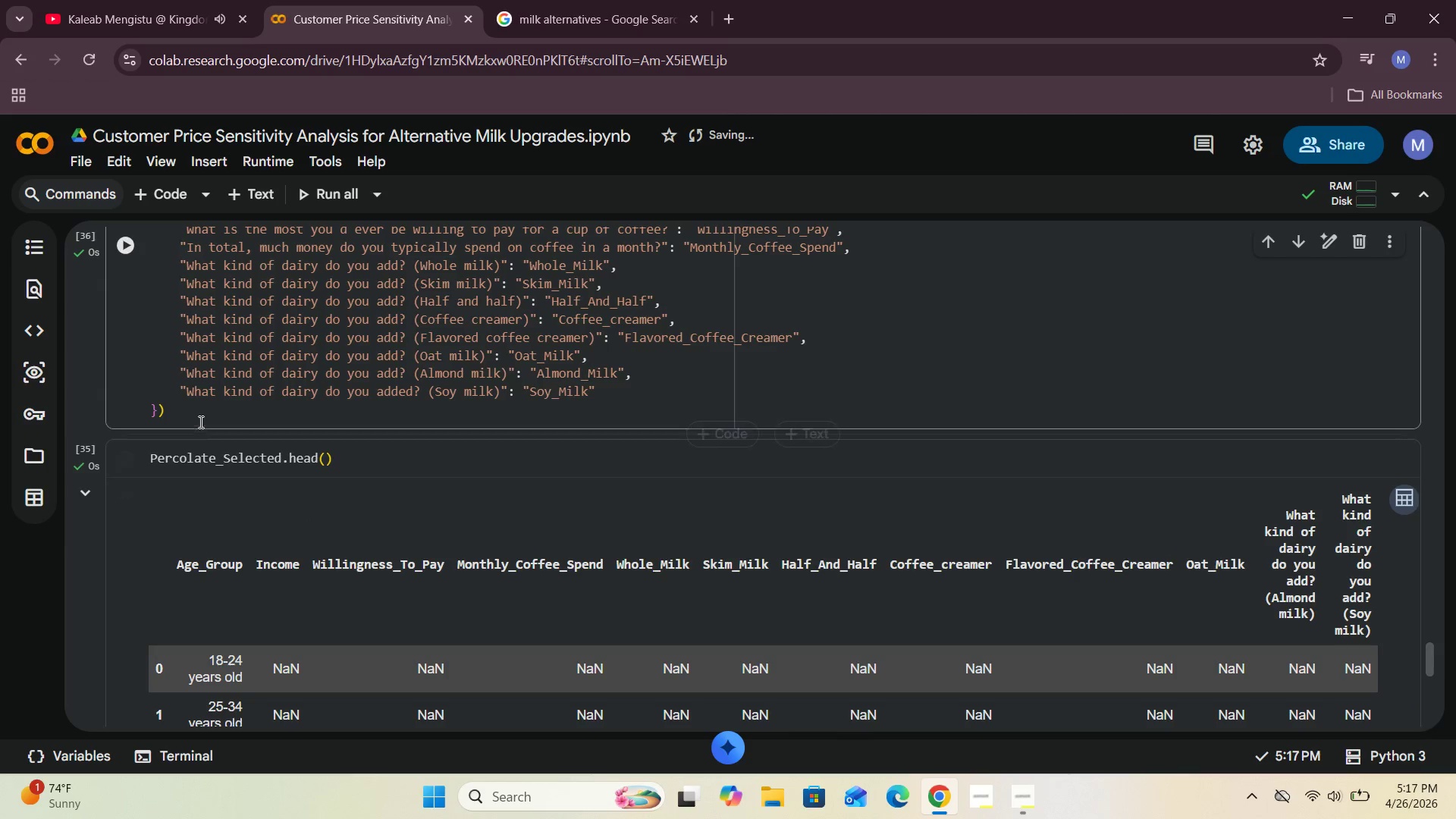 
wait(7.03)
 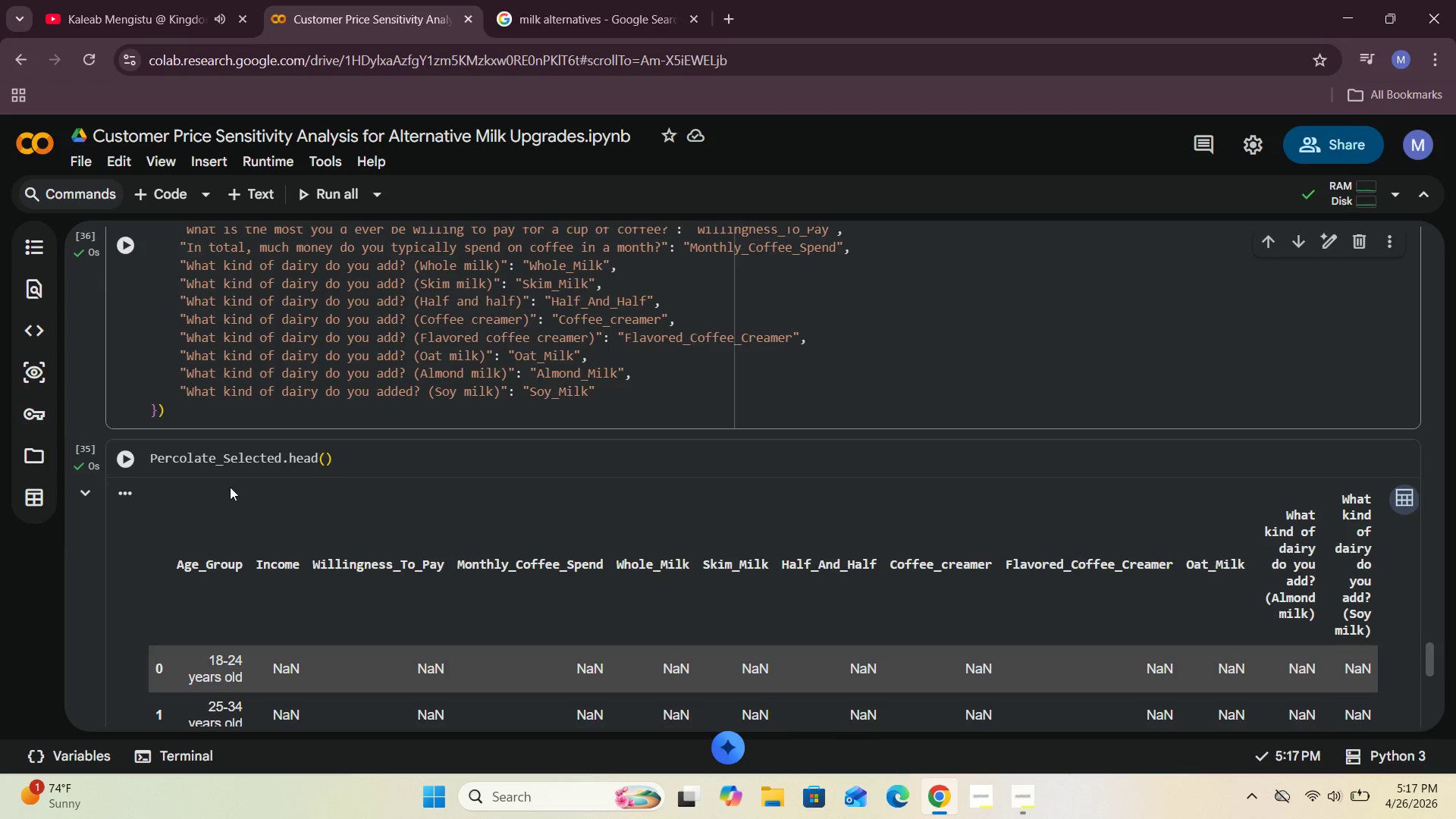 
scroll: coordinate [450, 409], scroll_direction: up, amount: 3.0
 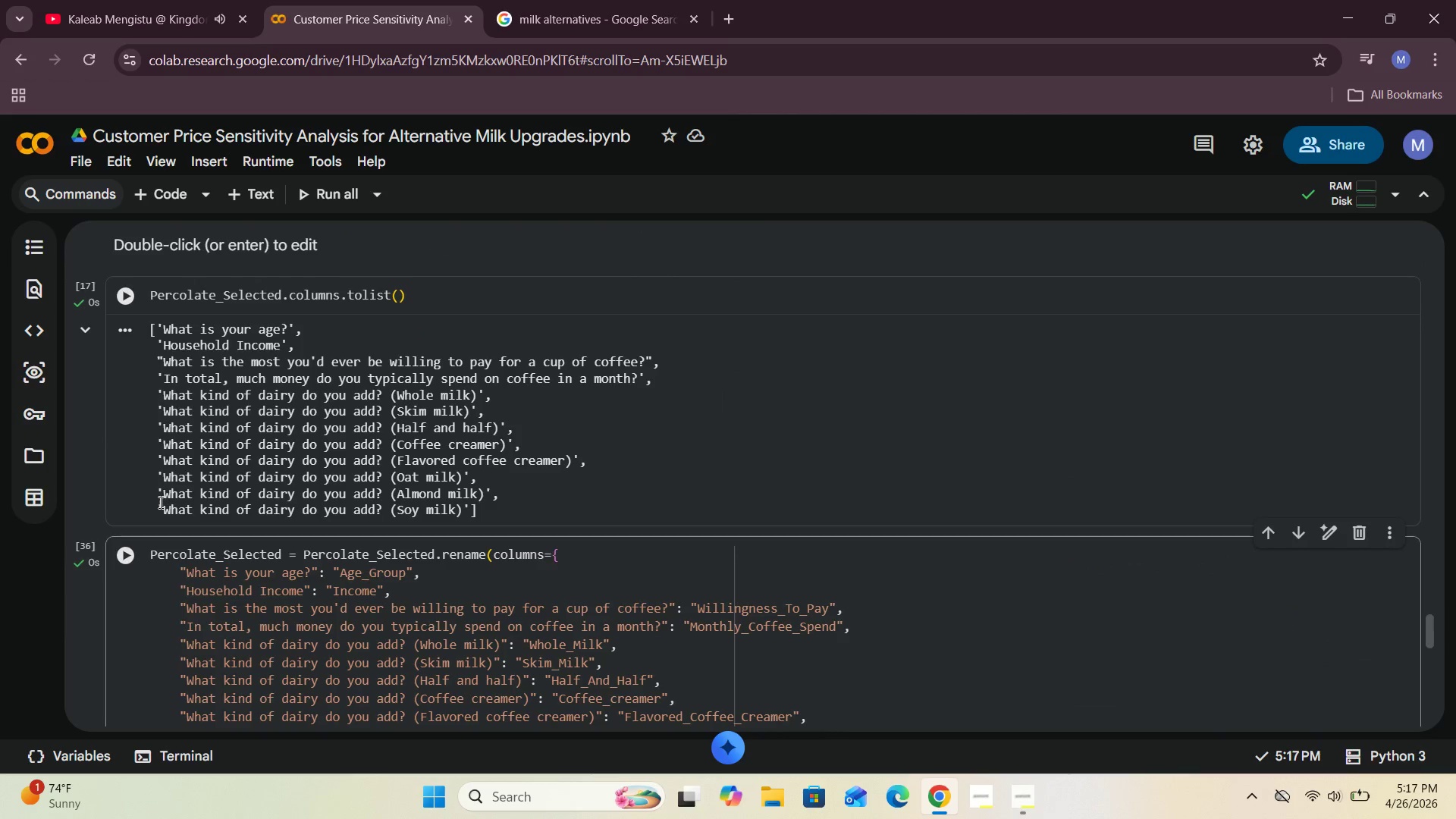 
left_click_drag(start_coordinate=[163, 507], to_coordinate=[463, 510])
 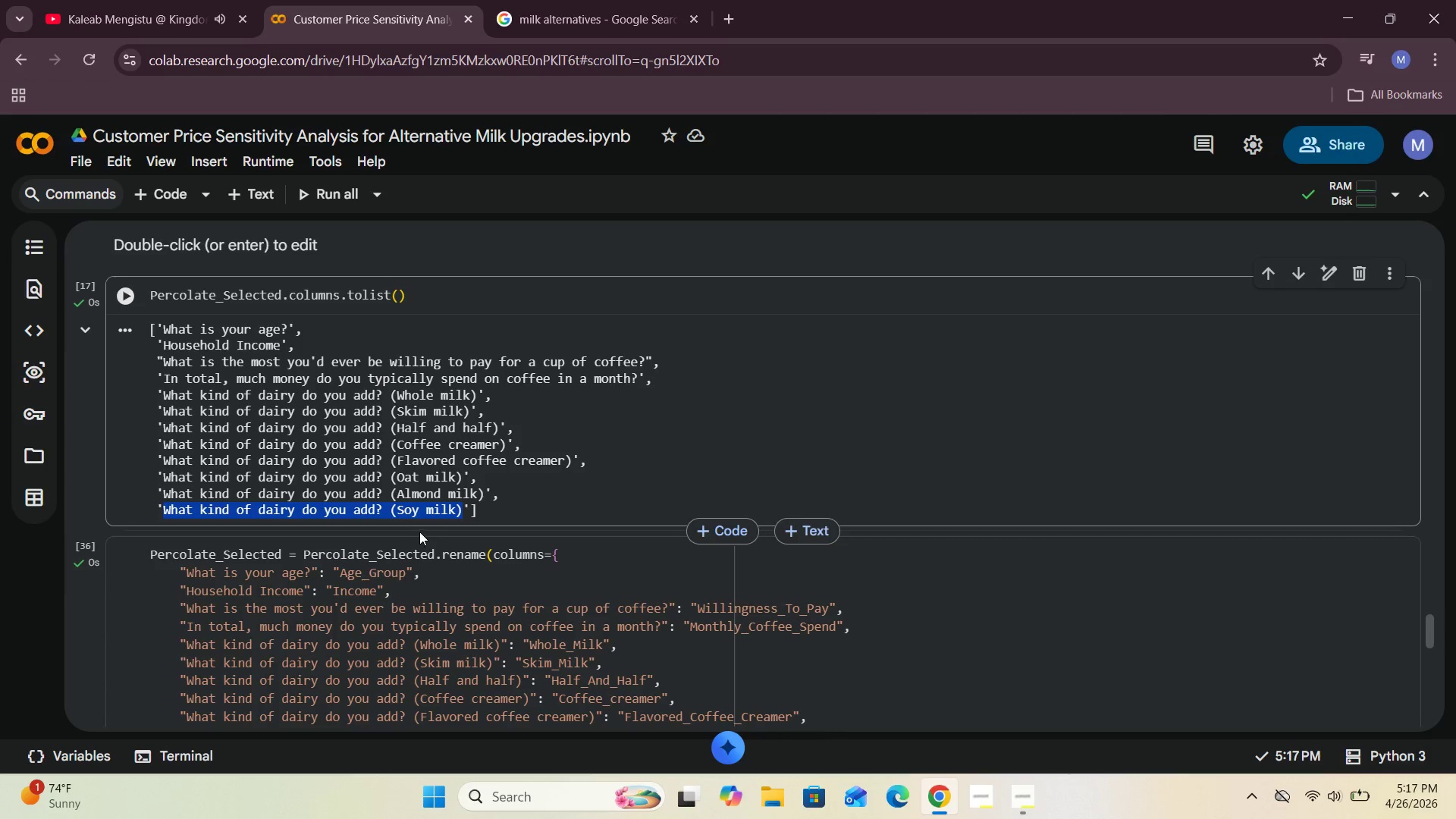 
key(Control+C)
 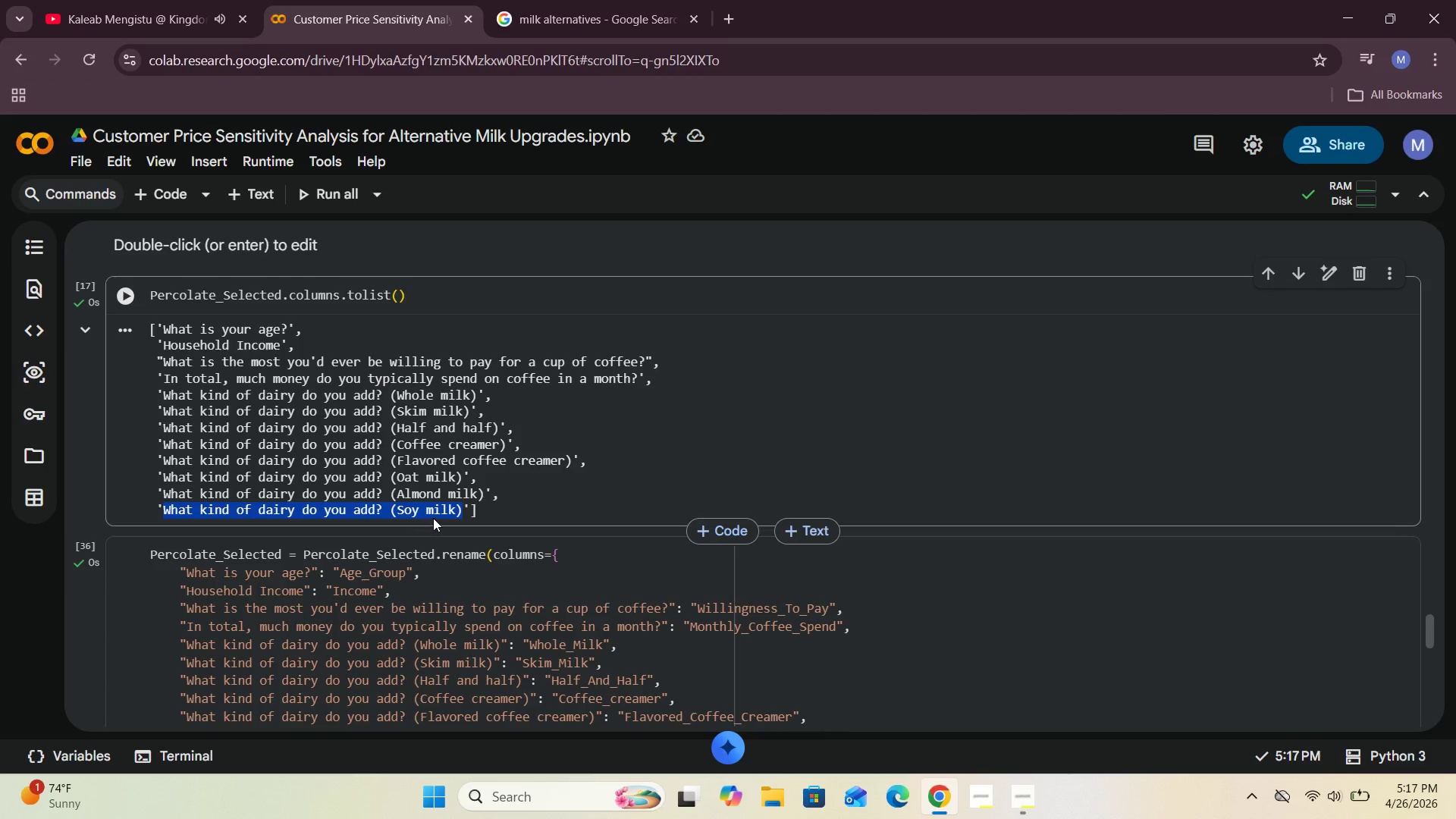 
left_click([436, 513])
 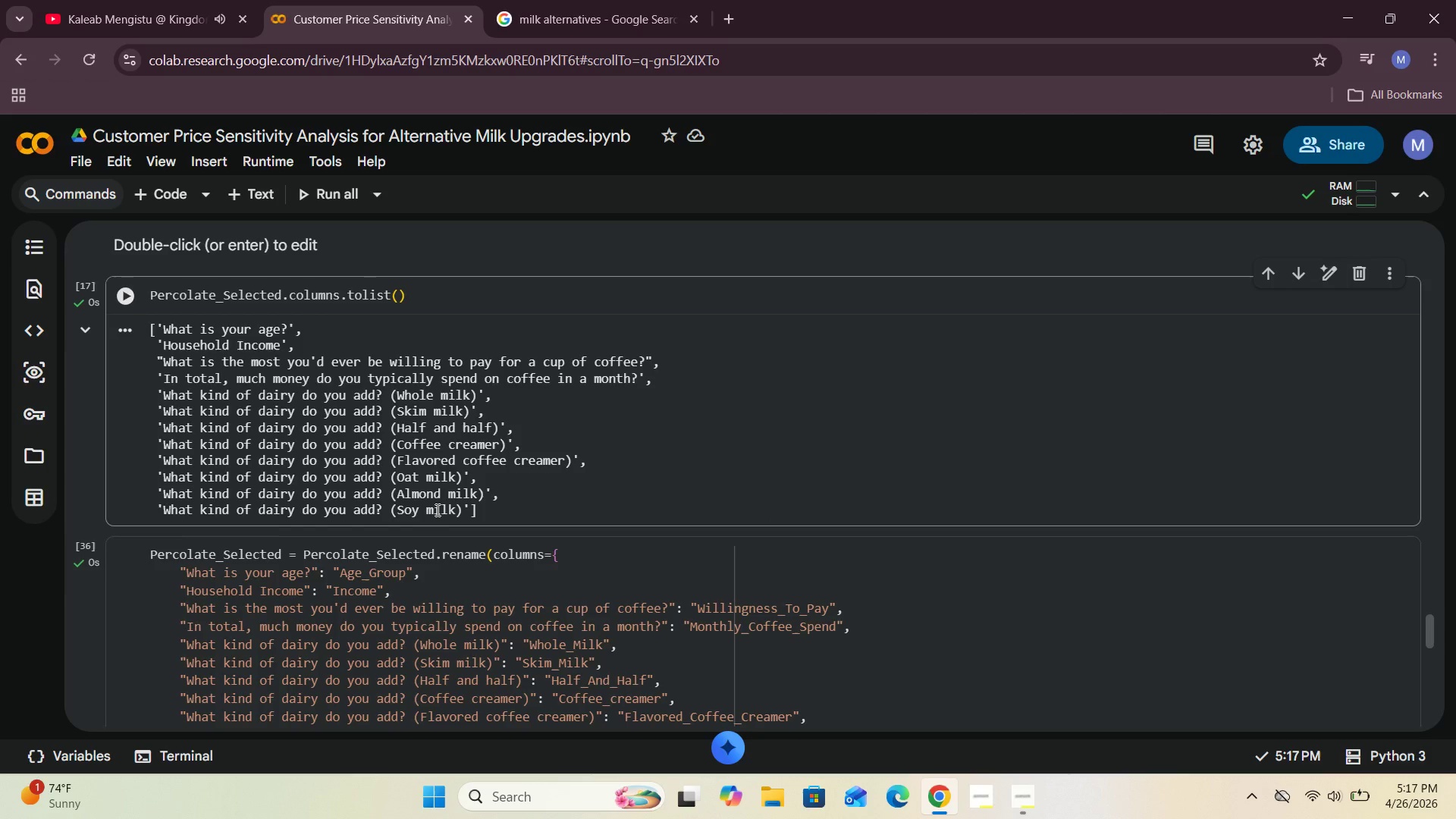 
scroll: coordinate [436, 510], scroll_direction: down, amount: 3.0
 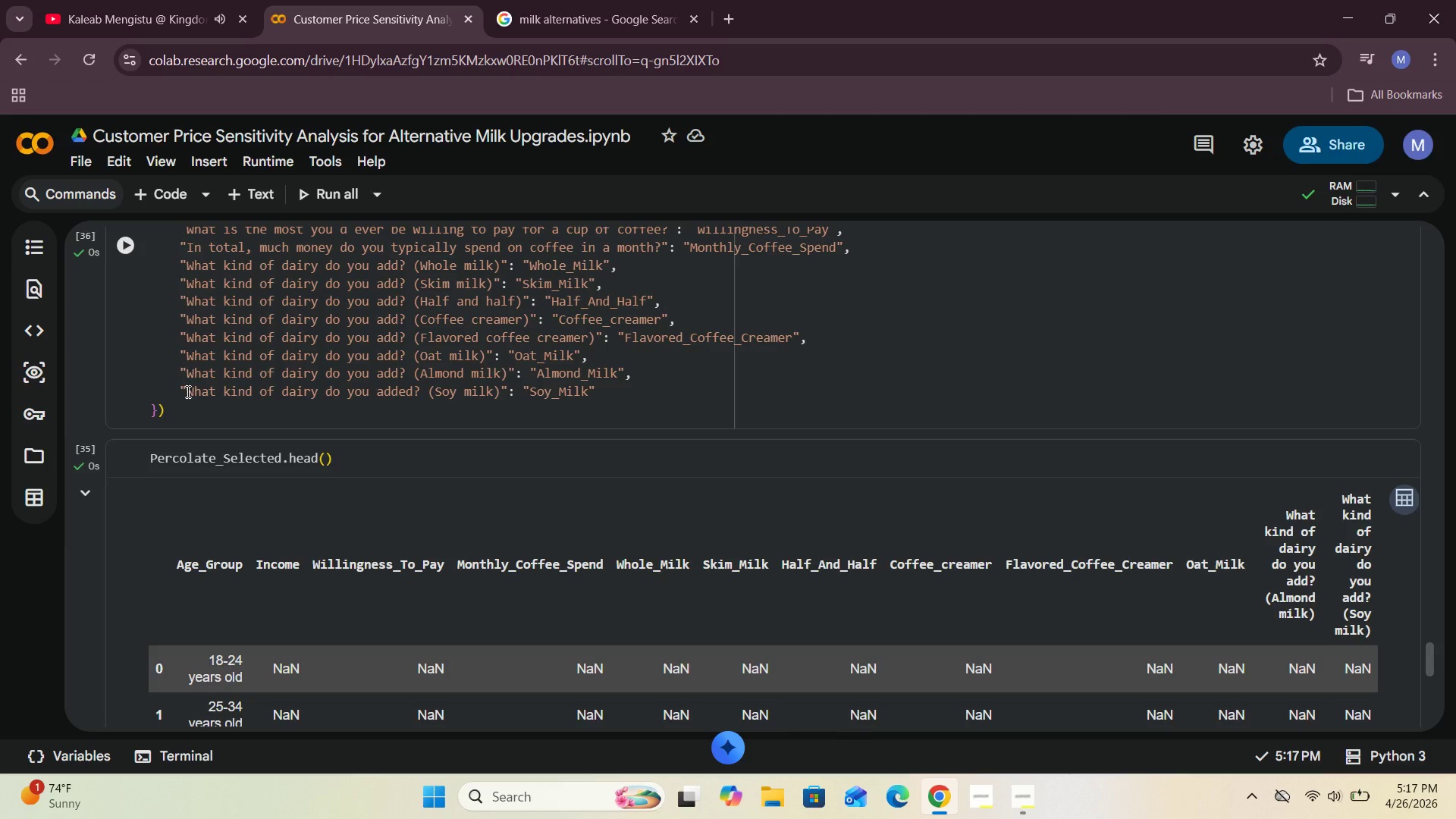 
wait(12.0)
 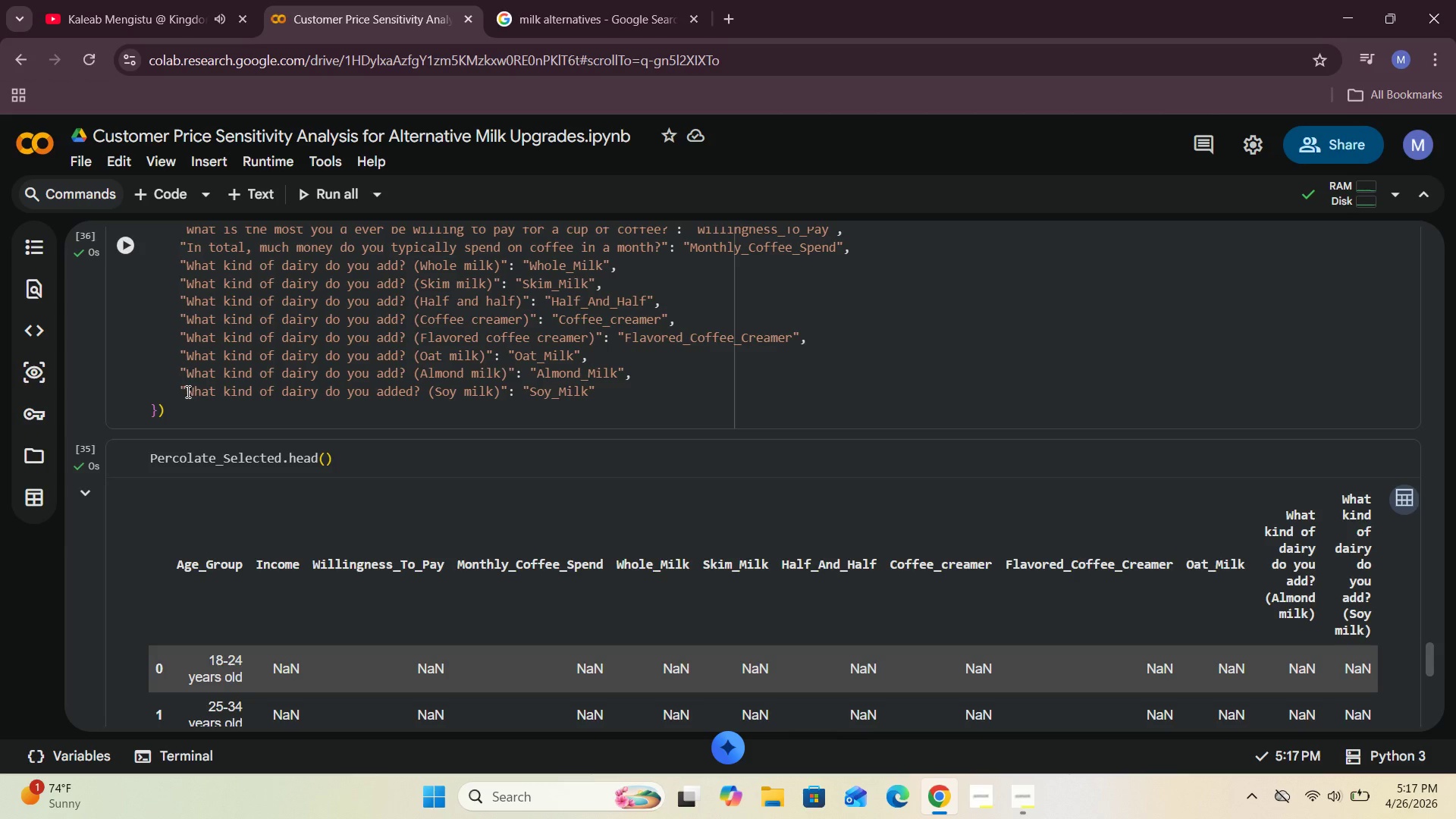 
left_click_drag(start_coordinate=[187, 391], to_coordinate=[497, 400])
 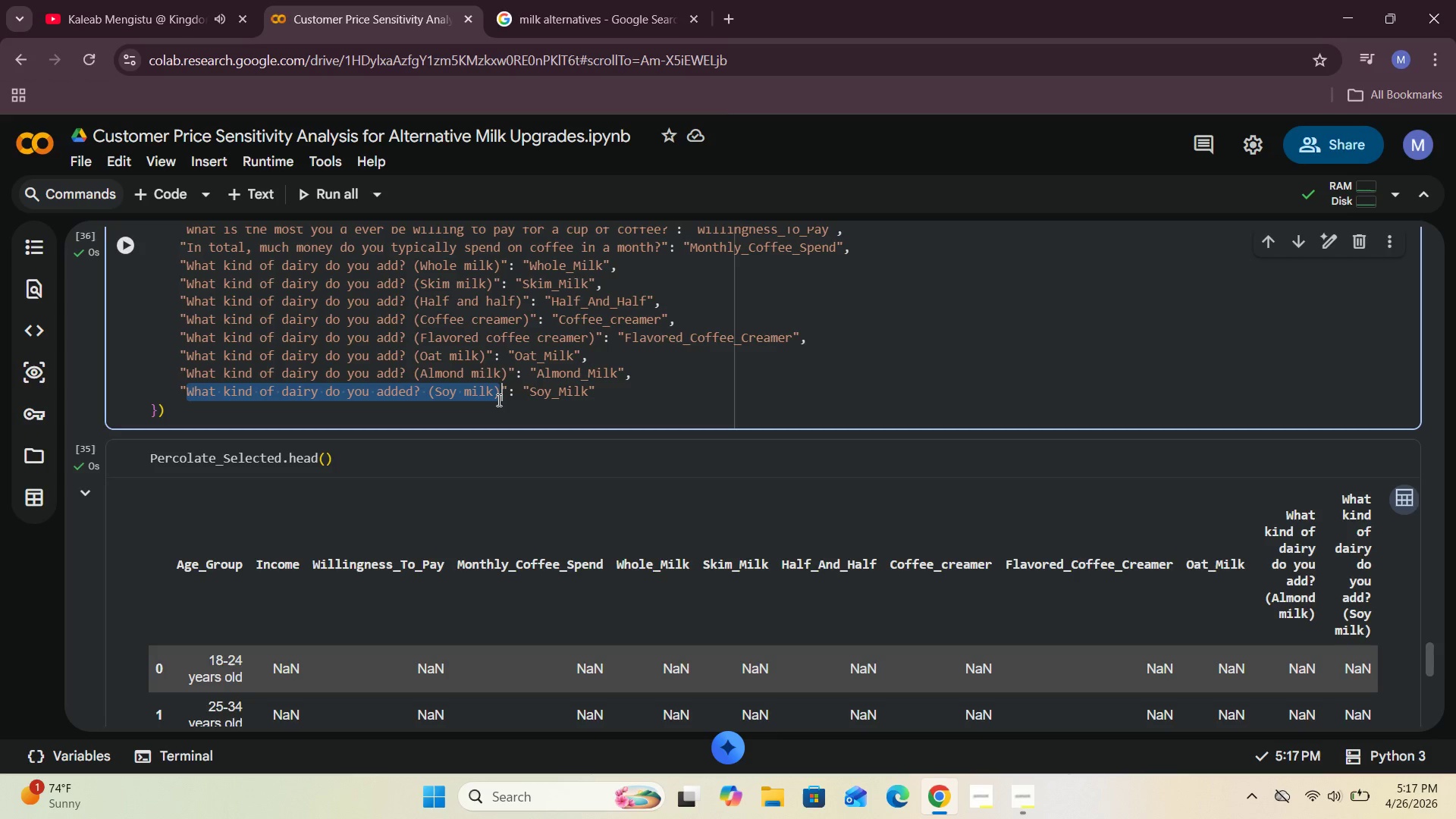 
key(Control+V)
 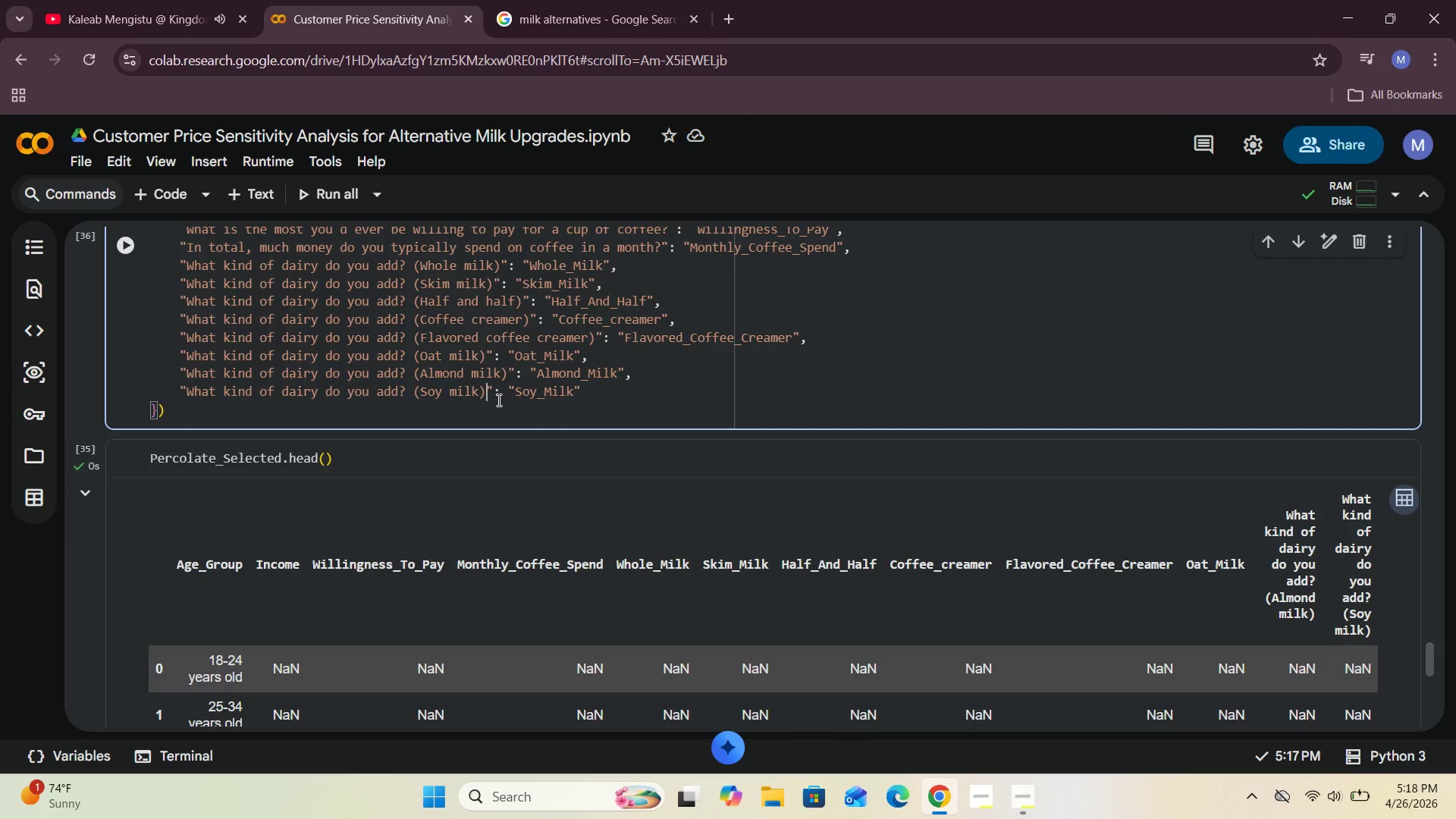 
wait(23.19)
 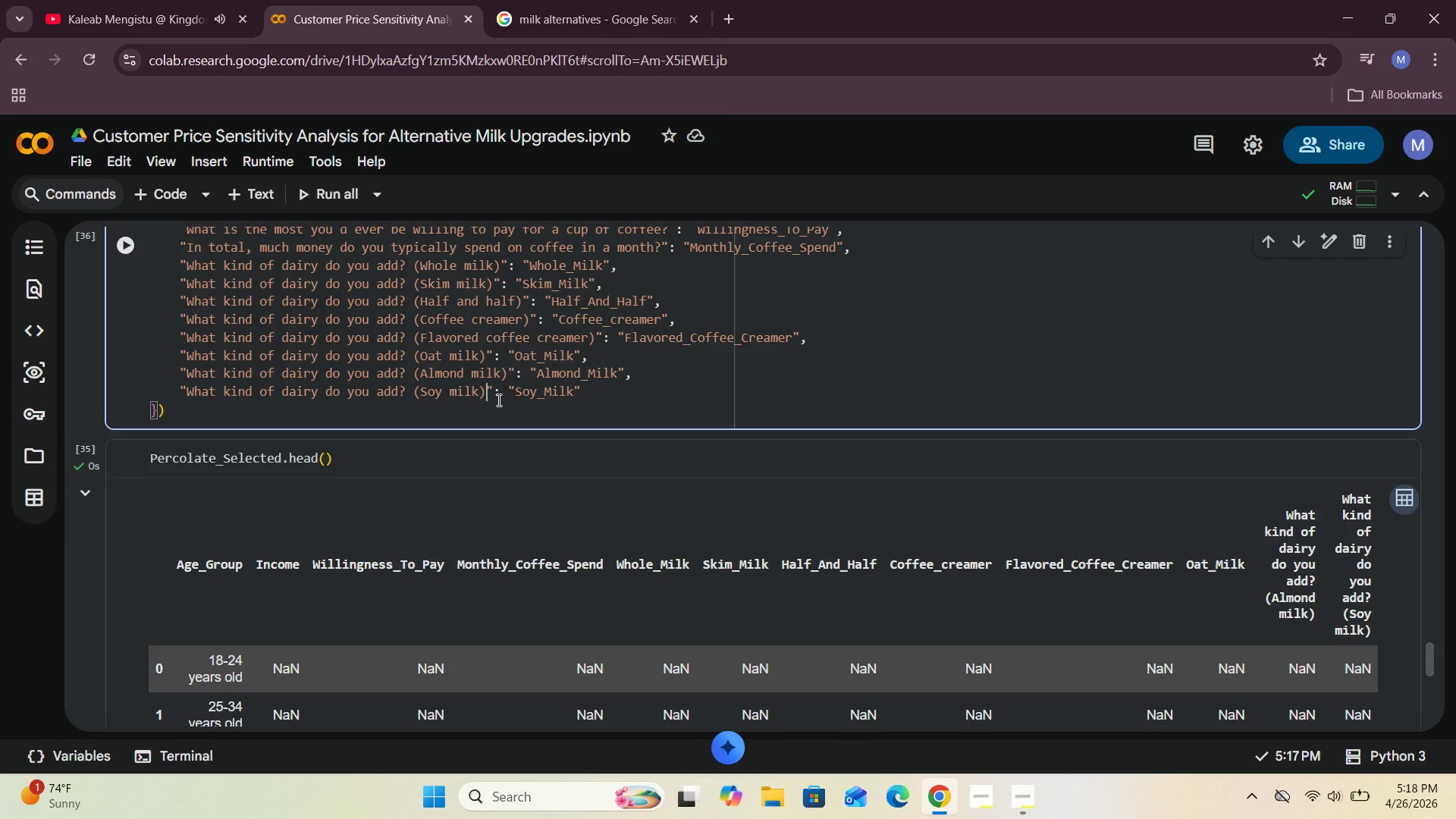 
left_click([130, 249])
 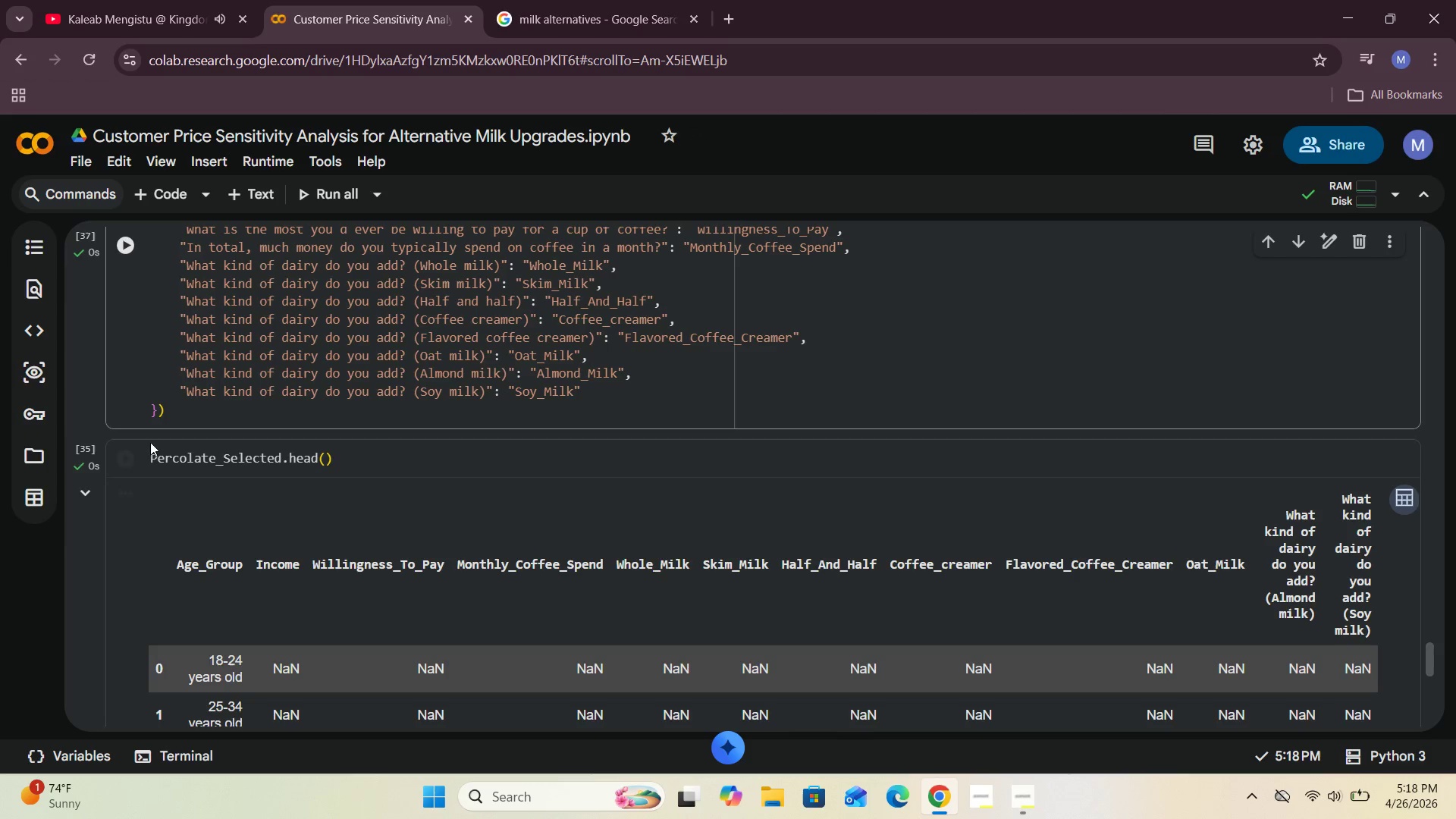 
left_click([130, 453])
 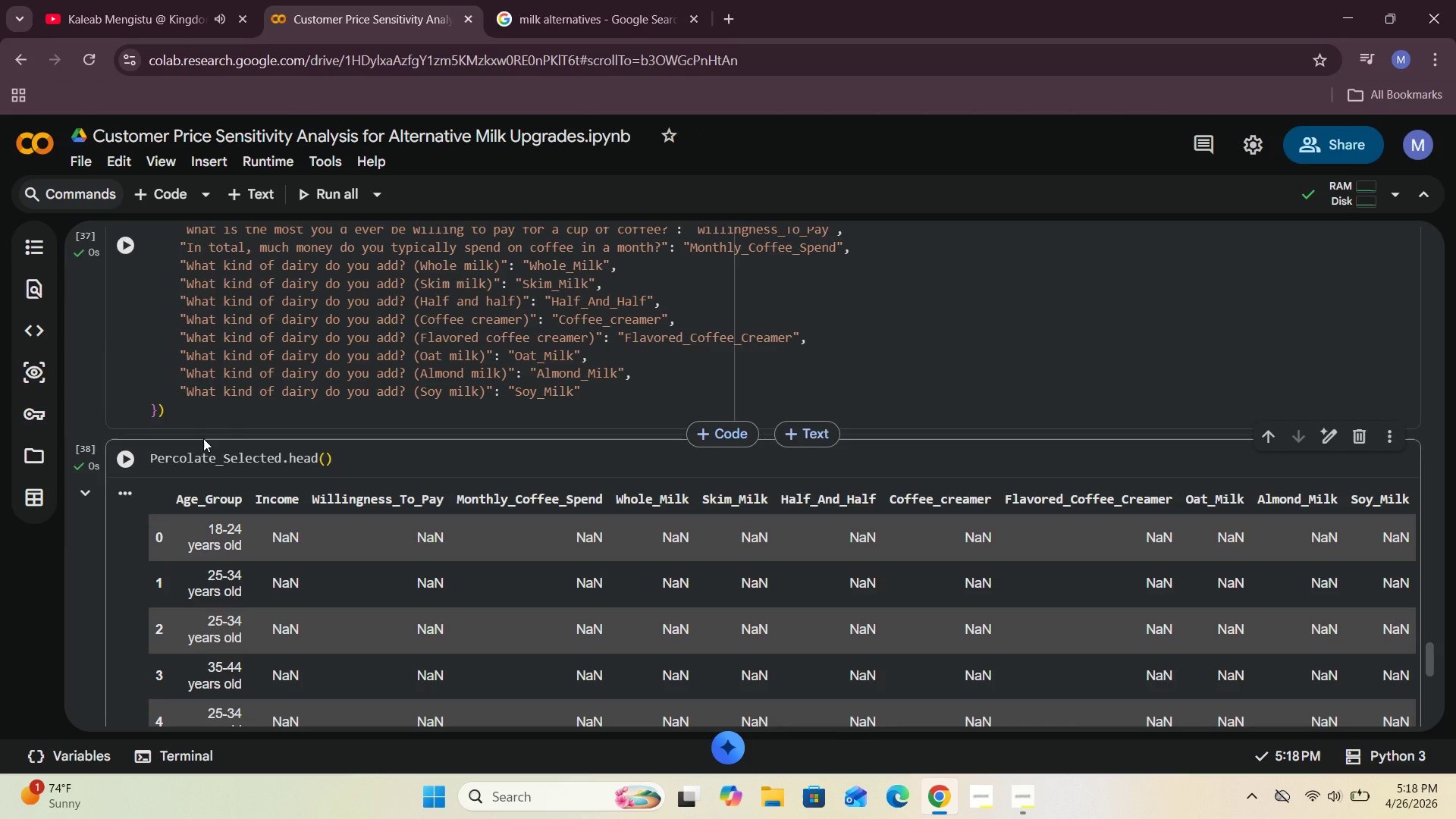 
scroll: coordinate [203, 438], scroll_direction: down, amount: 2.0
 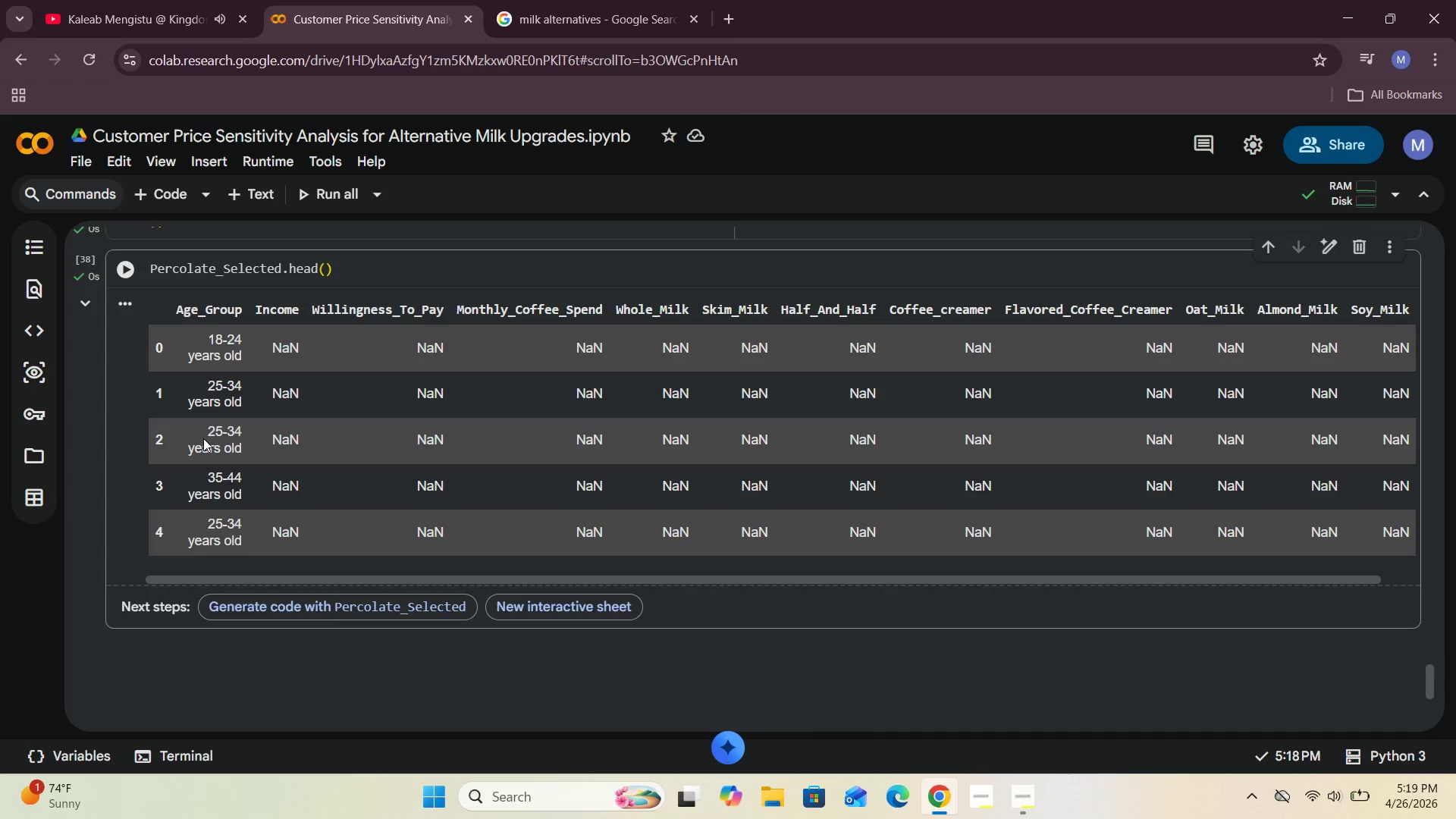 
wait(86.56)
 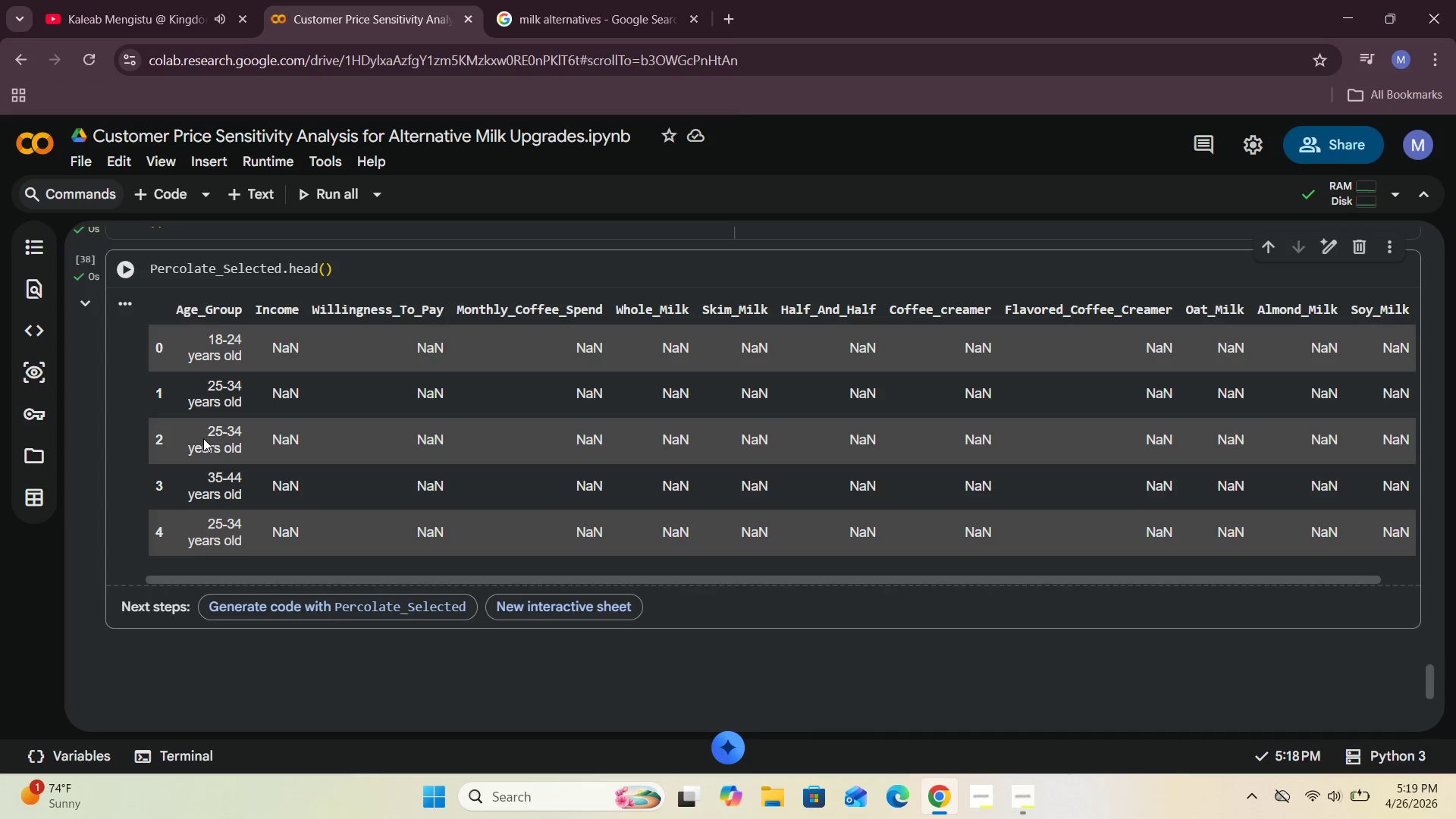 
scroll: coordinate [376, 303], scroll_direction: none, amount: 0.0
 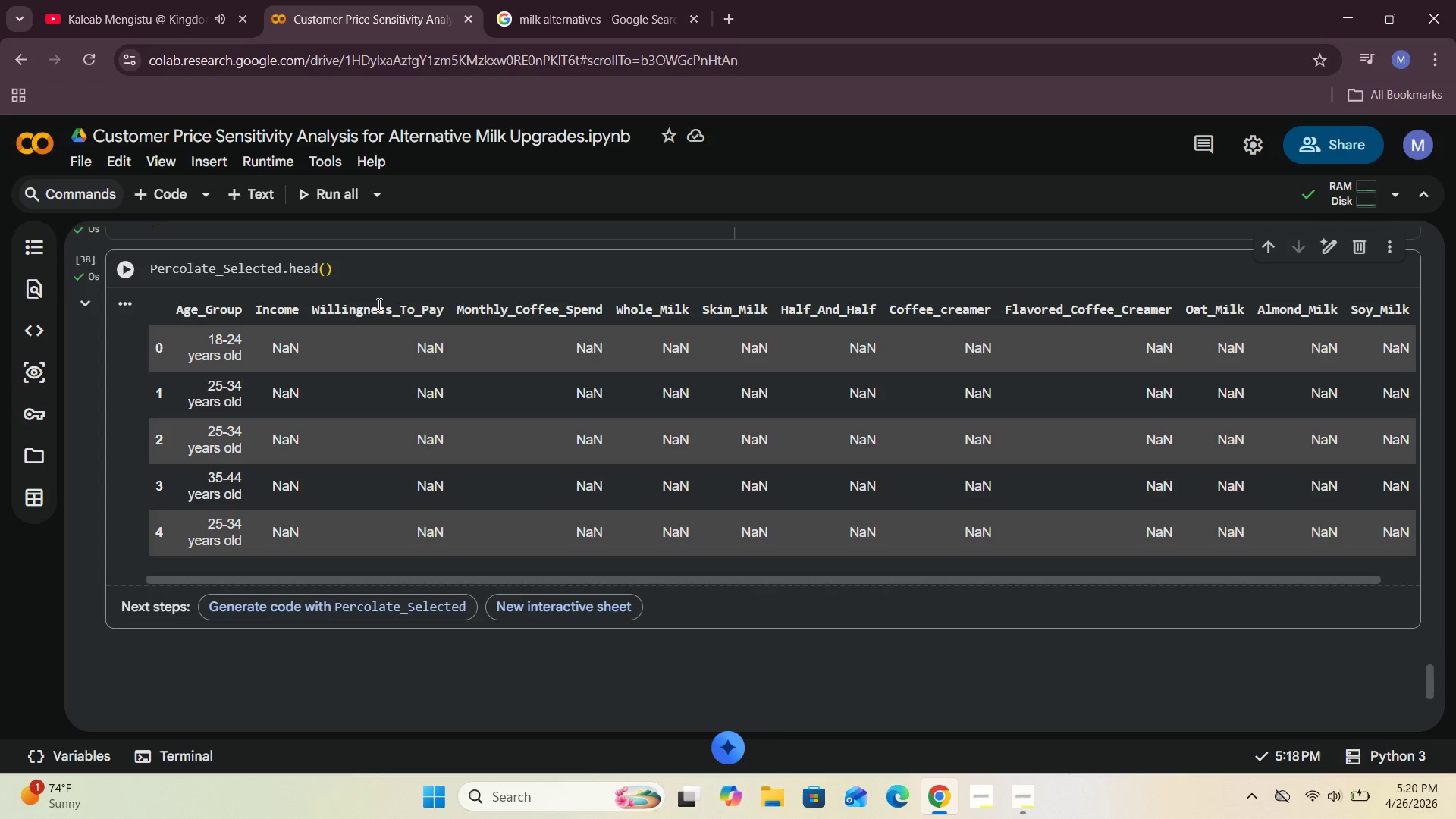 
wait(59.74)
 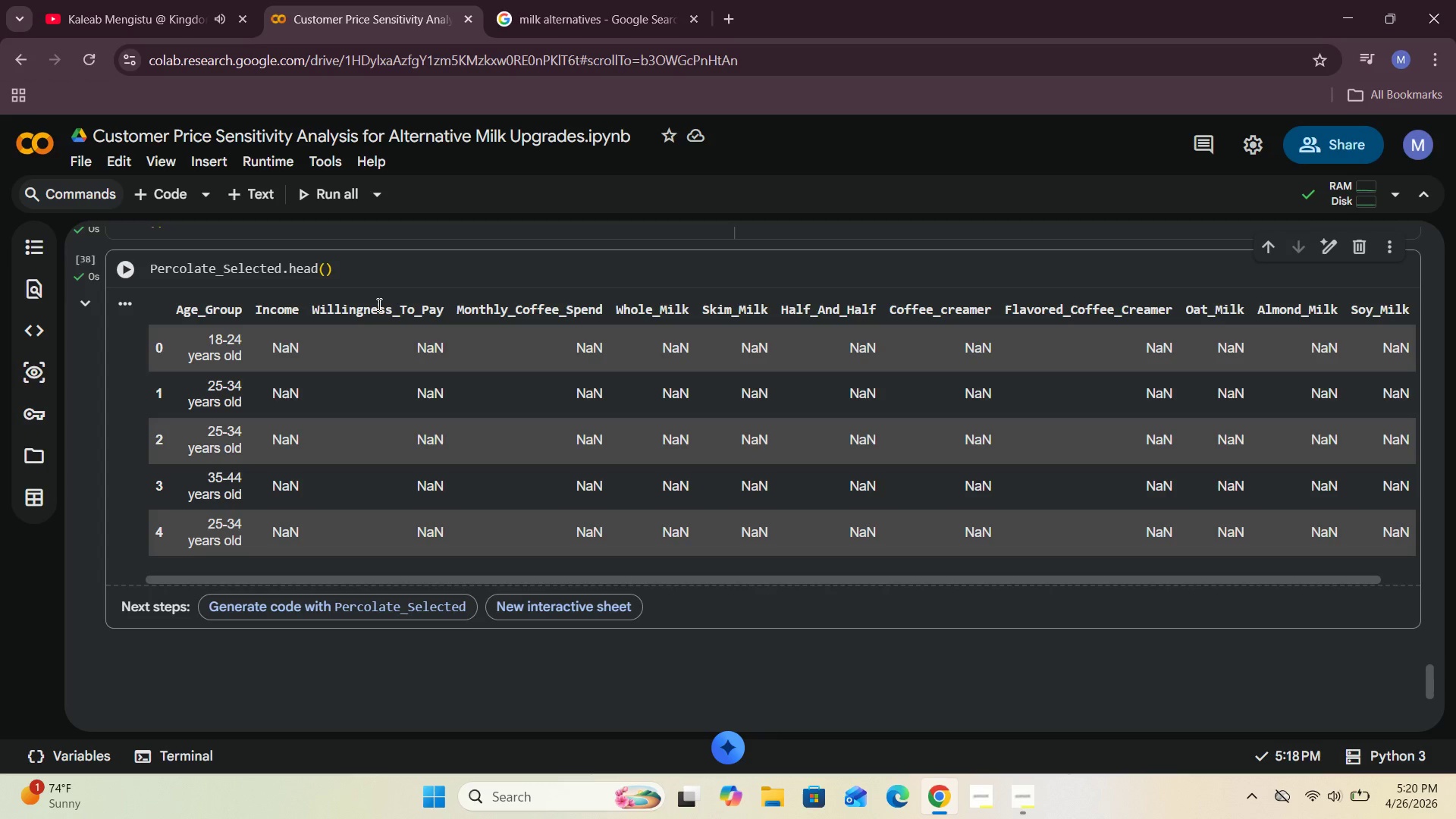 
scroll: coordinate [399, 407], scroll_direction: down, amount: 1.0
 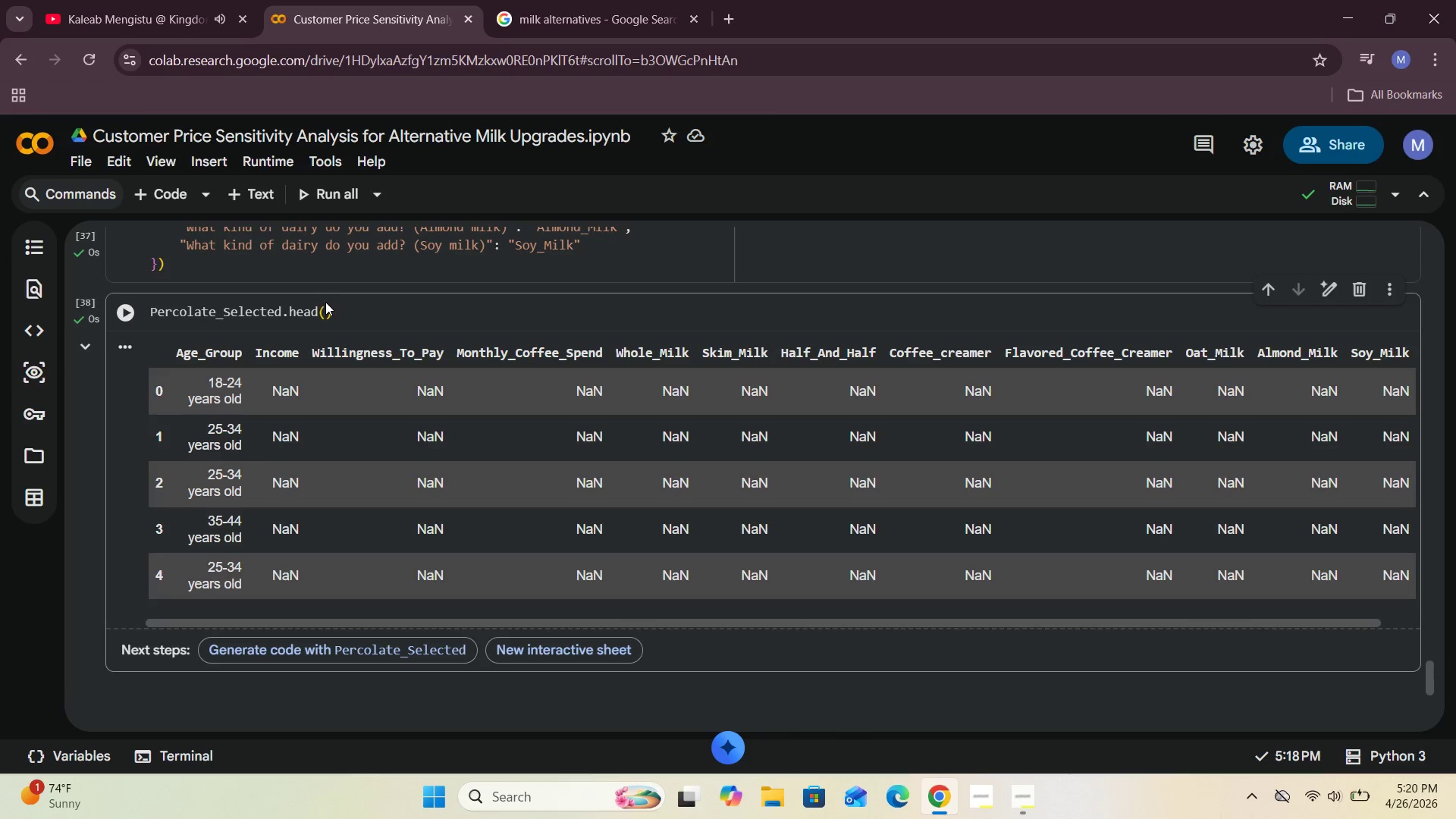 
left_click([325, 309])
 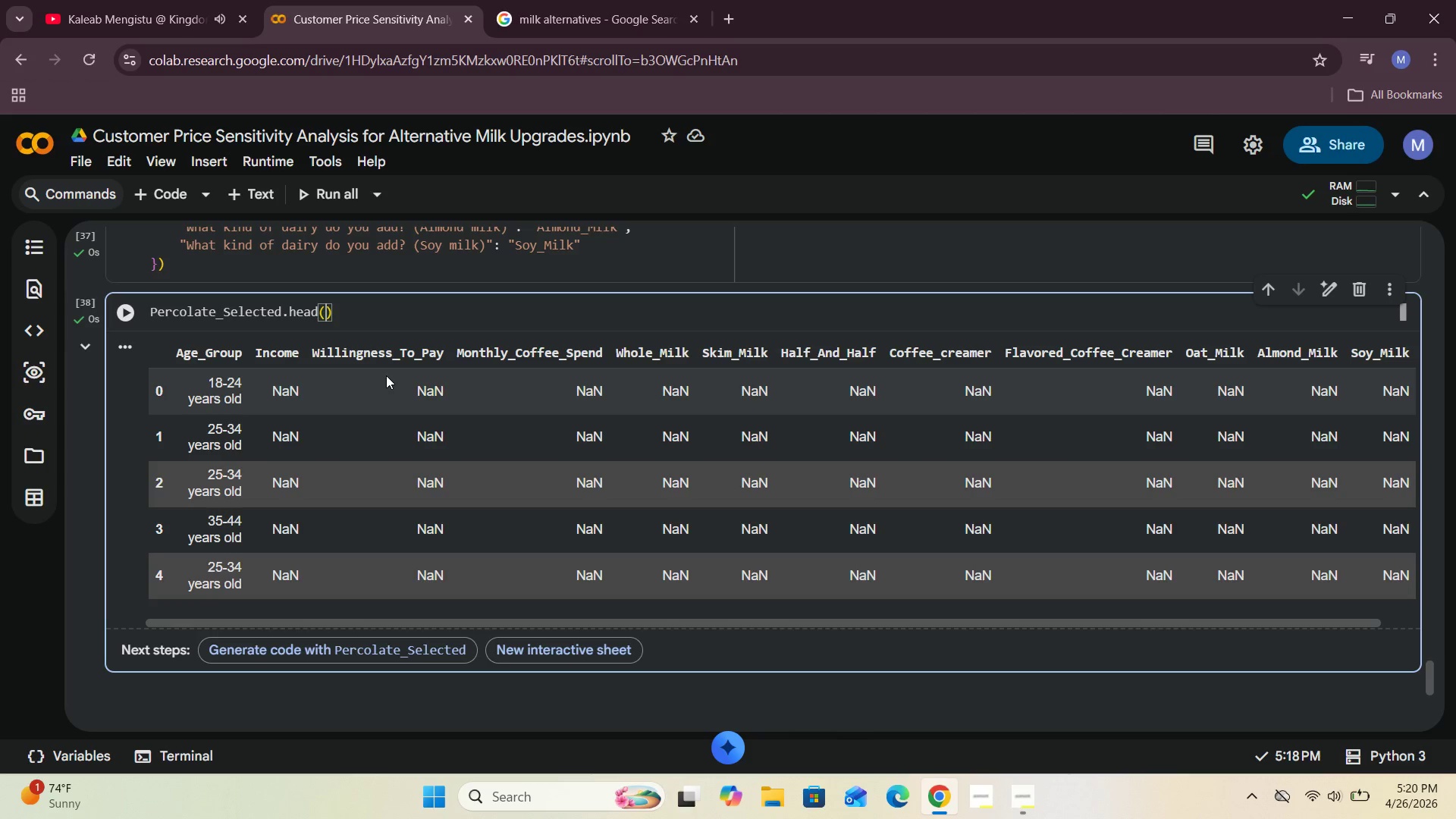 
wait(18.08)
 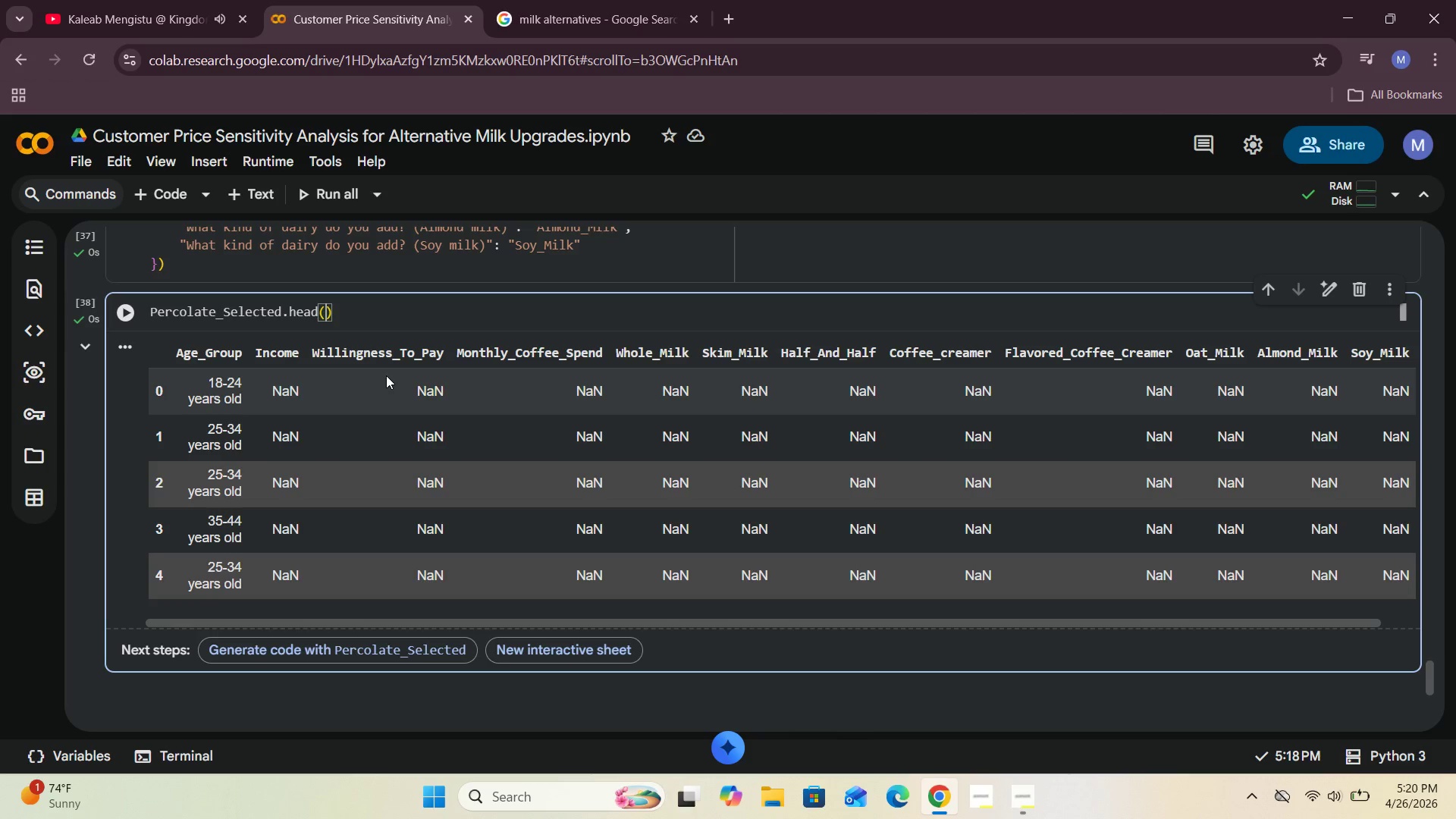 
type(24)
 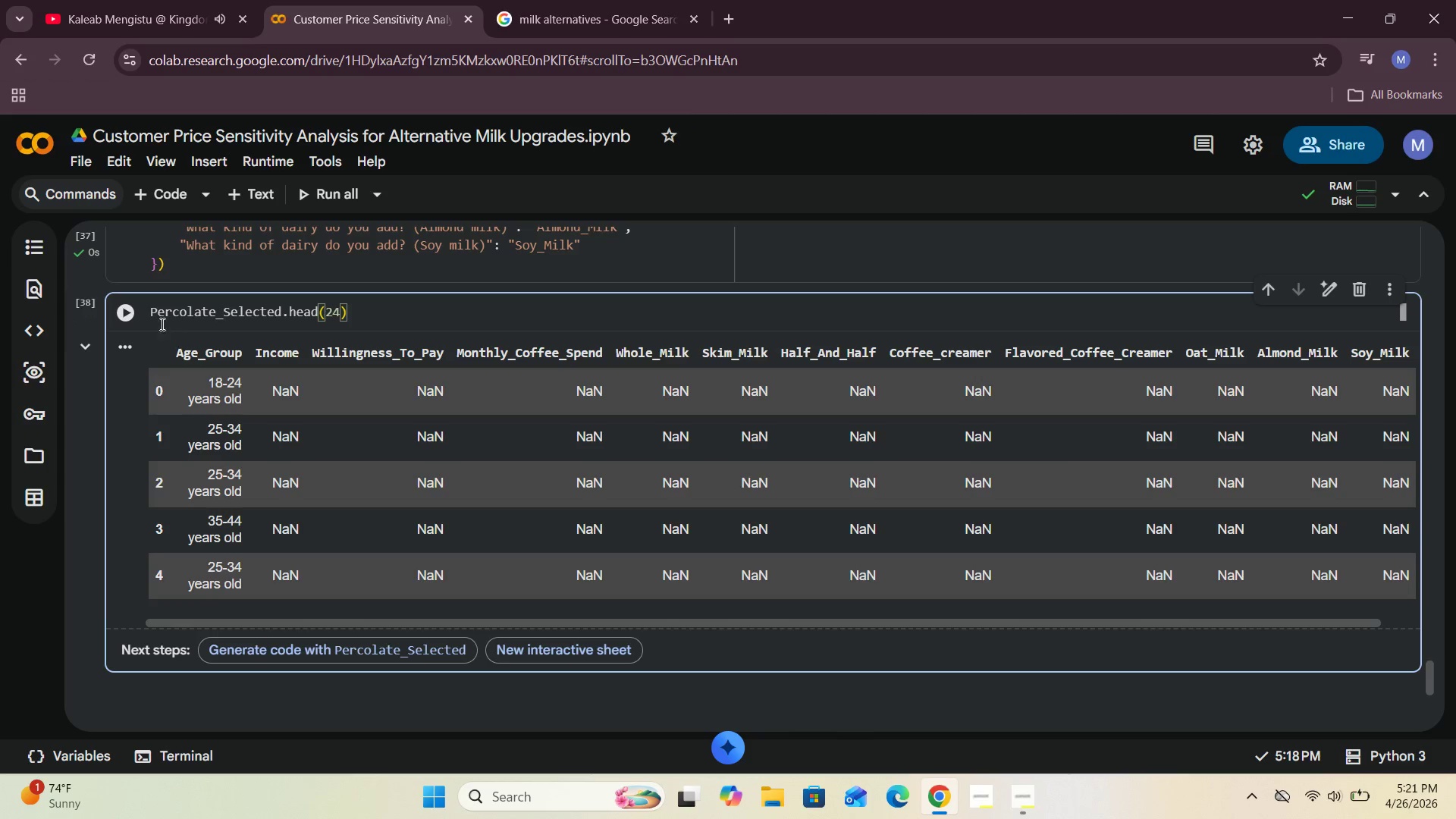 
left_click([137, 313])
 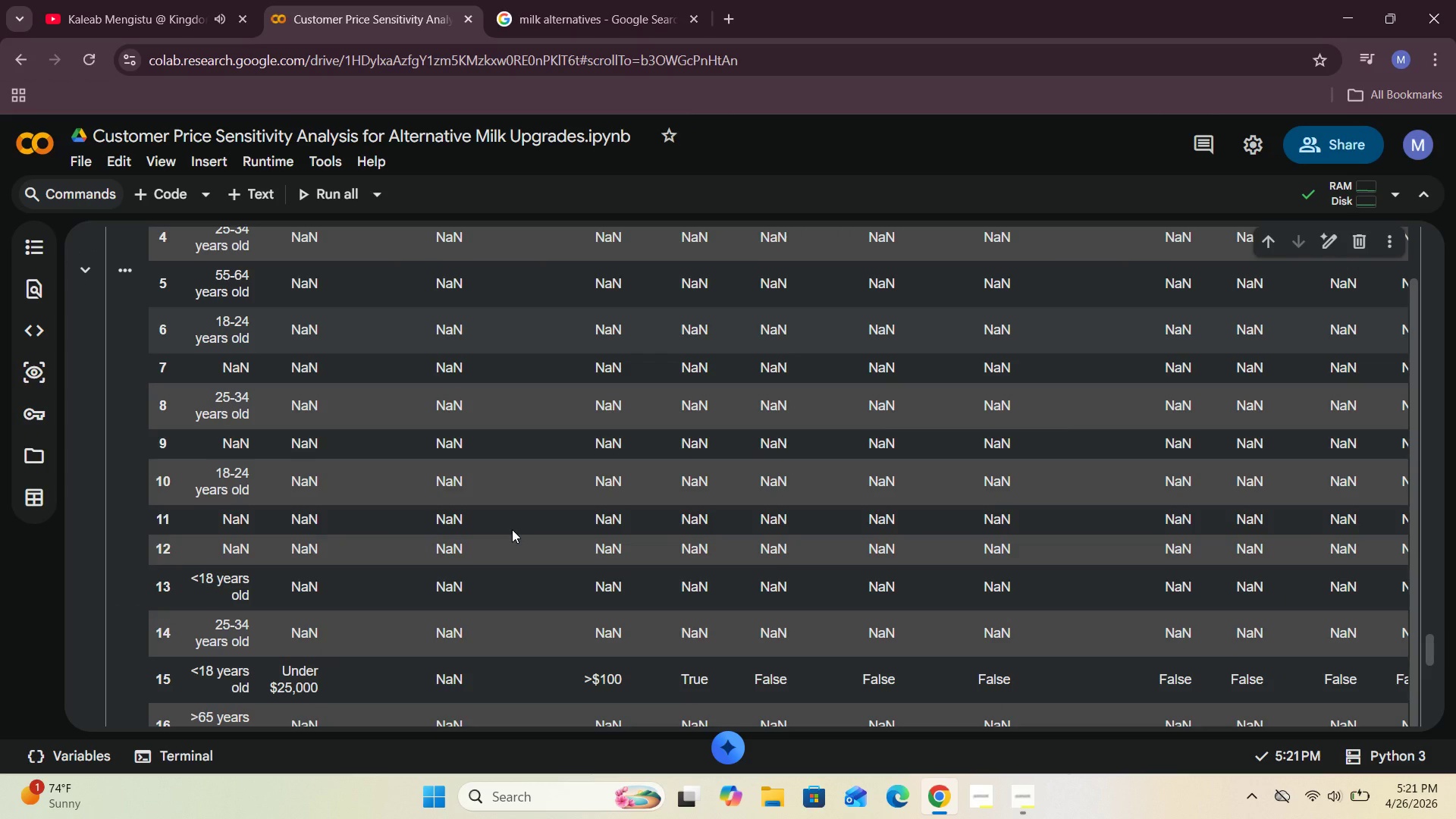 
wait(14.88)
 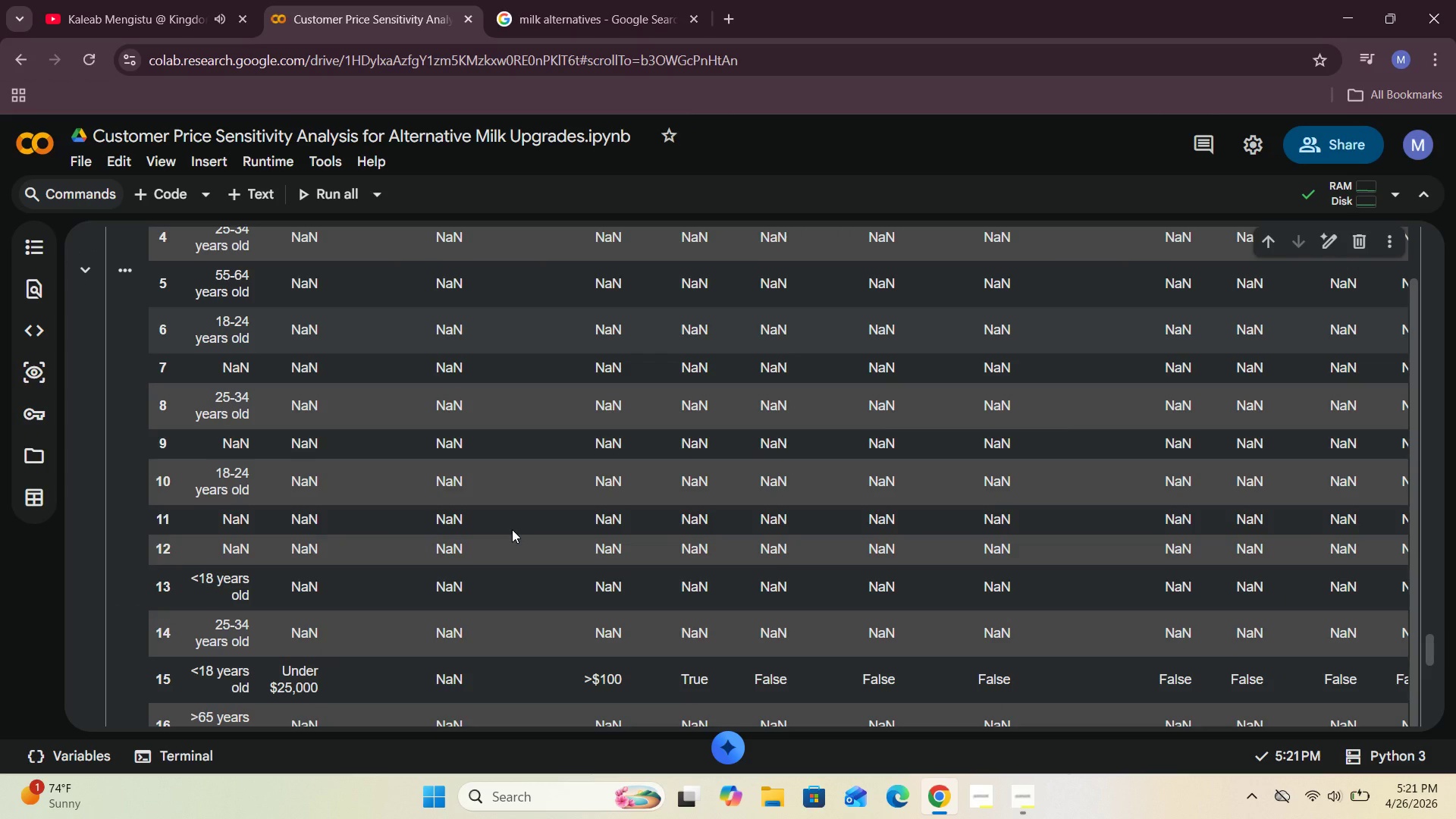 
left_click([121, 0])
 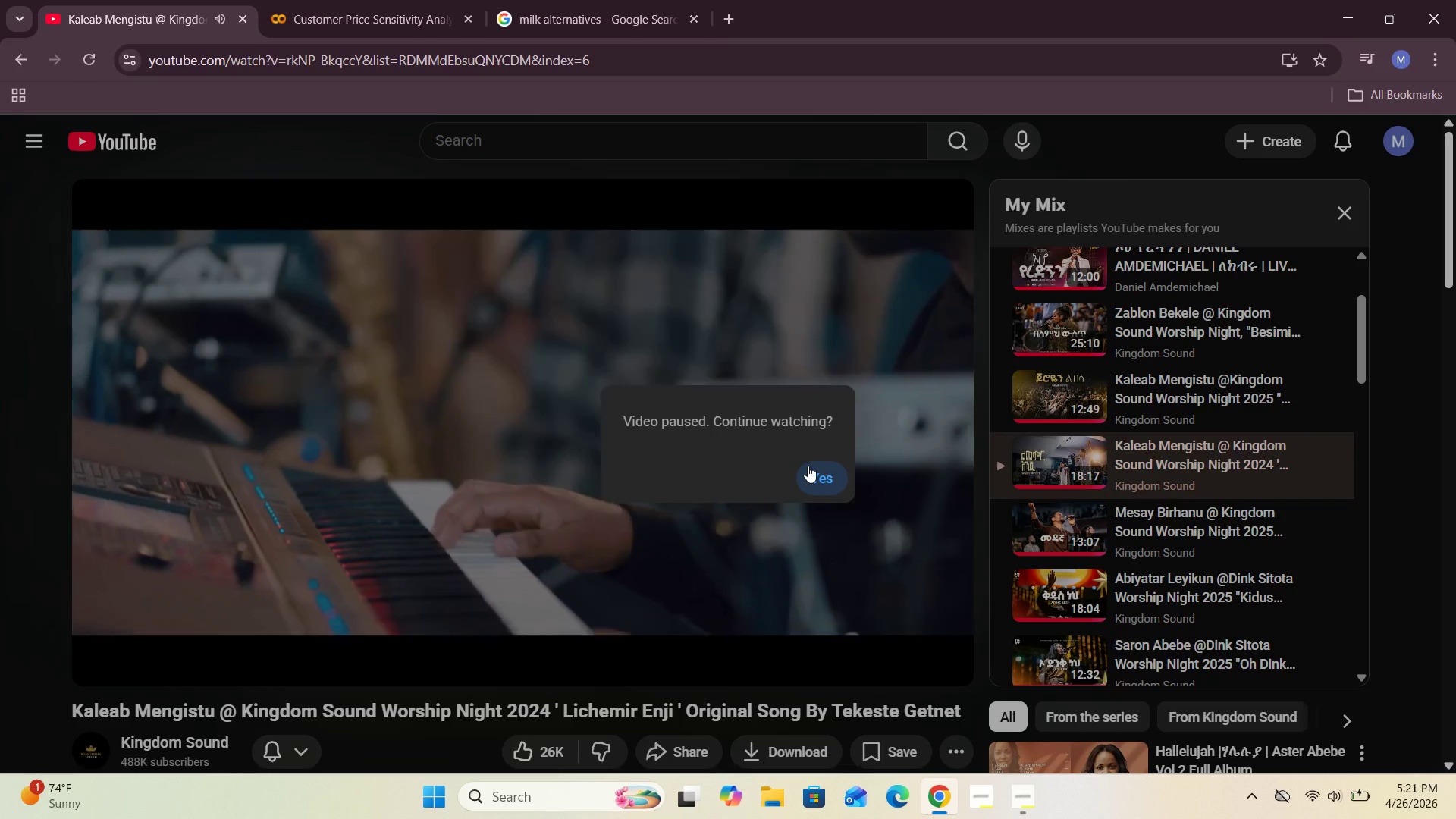 
left_click([818, 469])
 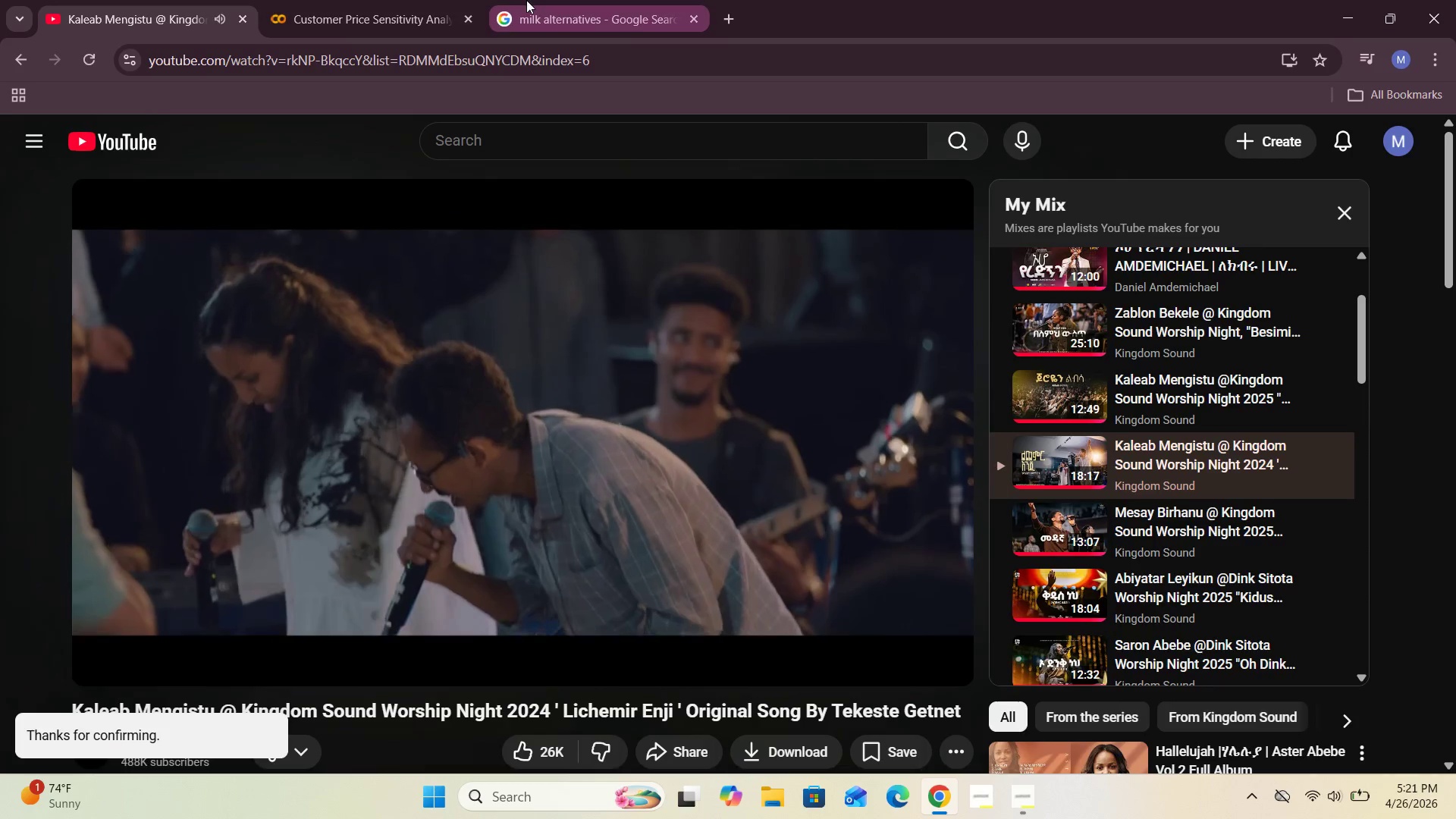 
left_click([384, 0])
 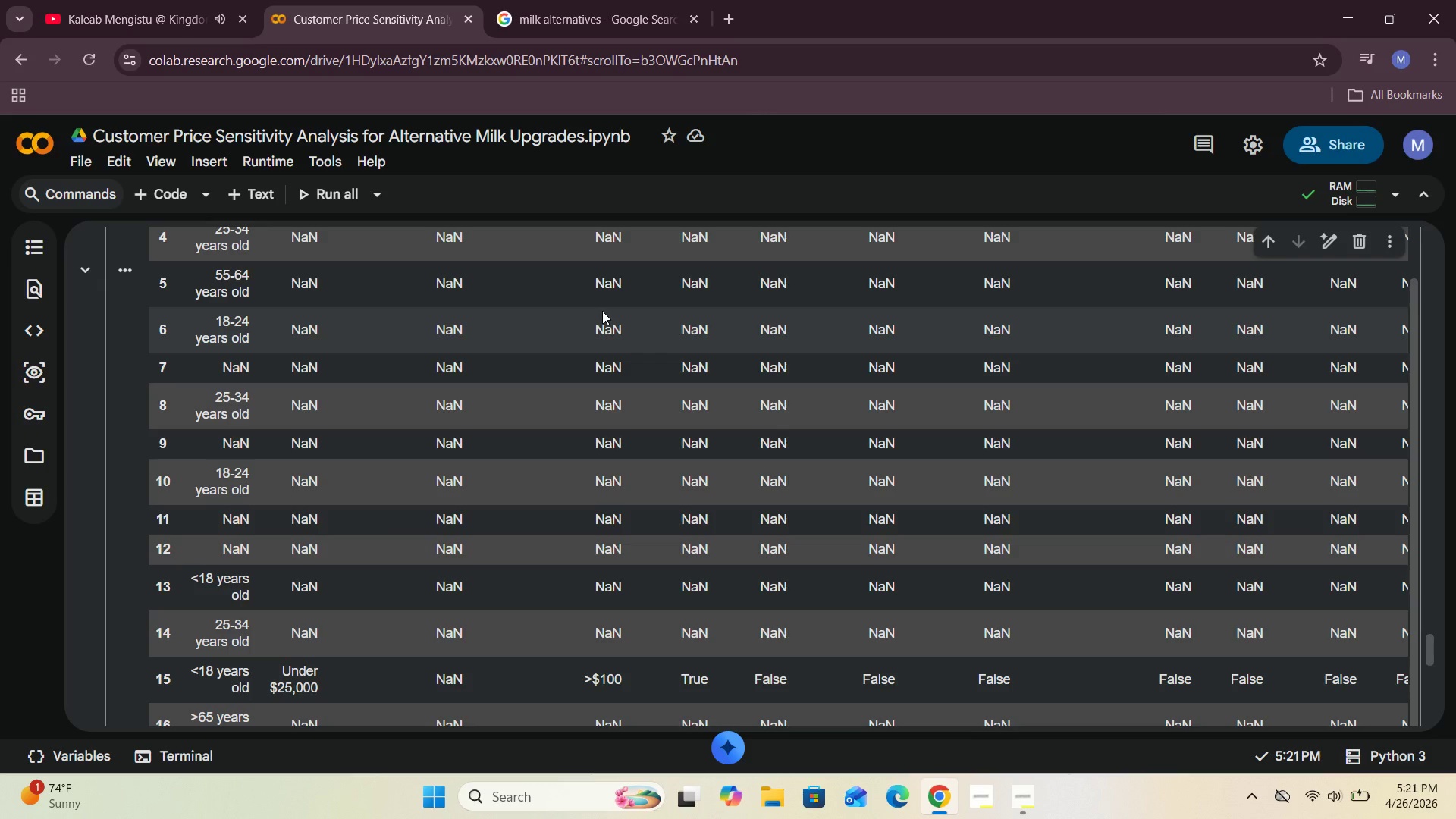 
wait(20.66)
 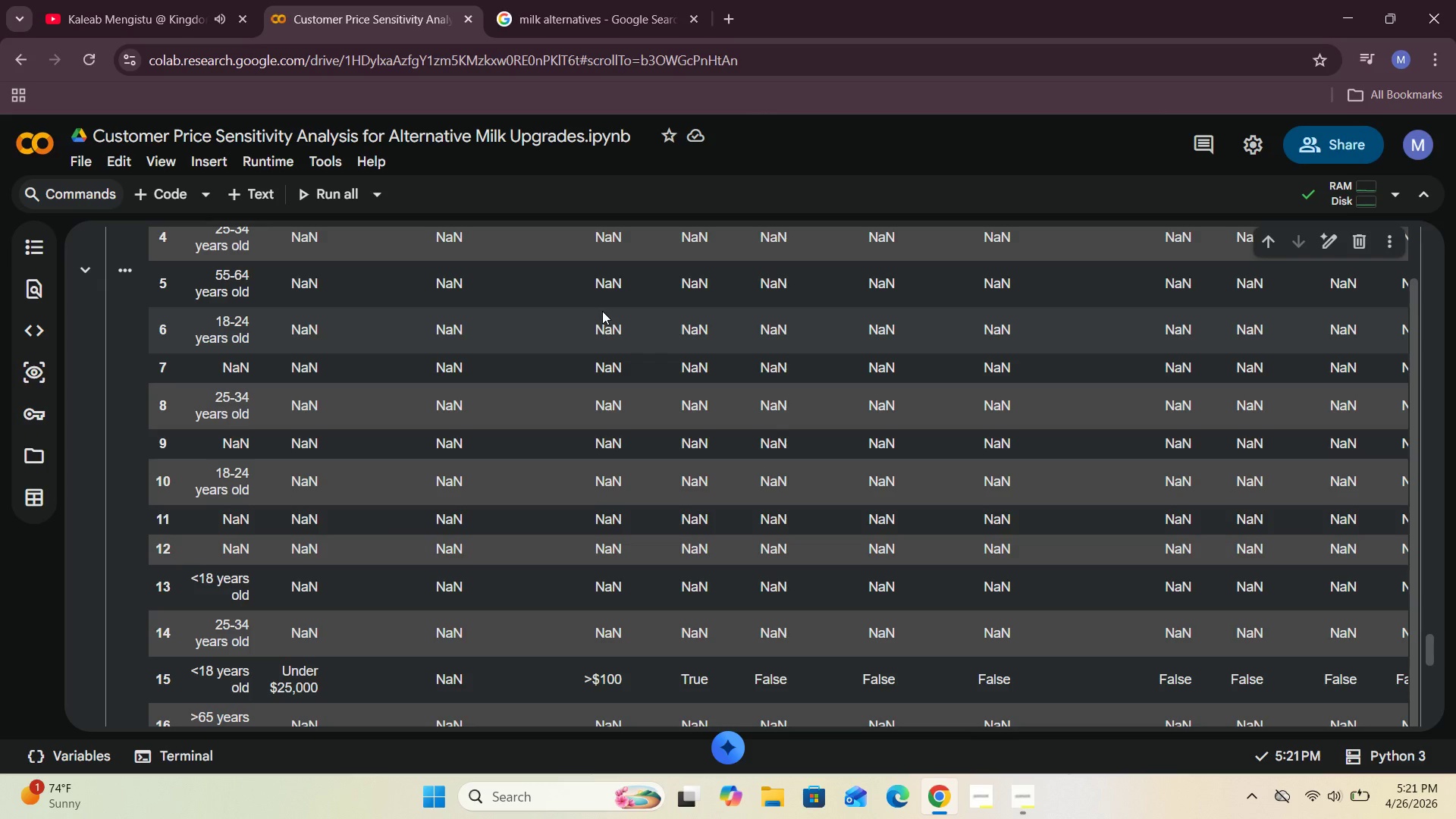 
mouse_move([605, 262])
 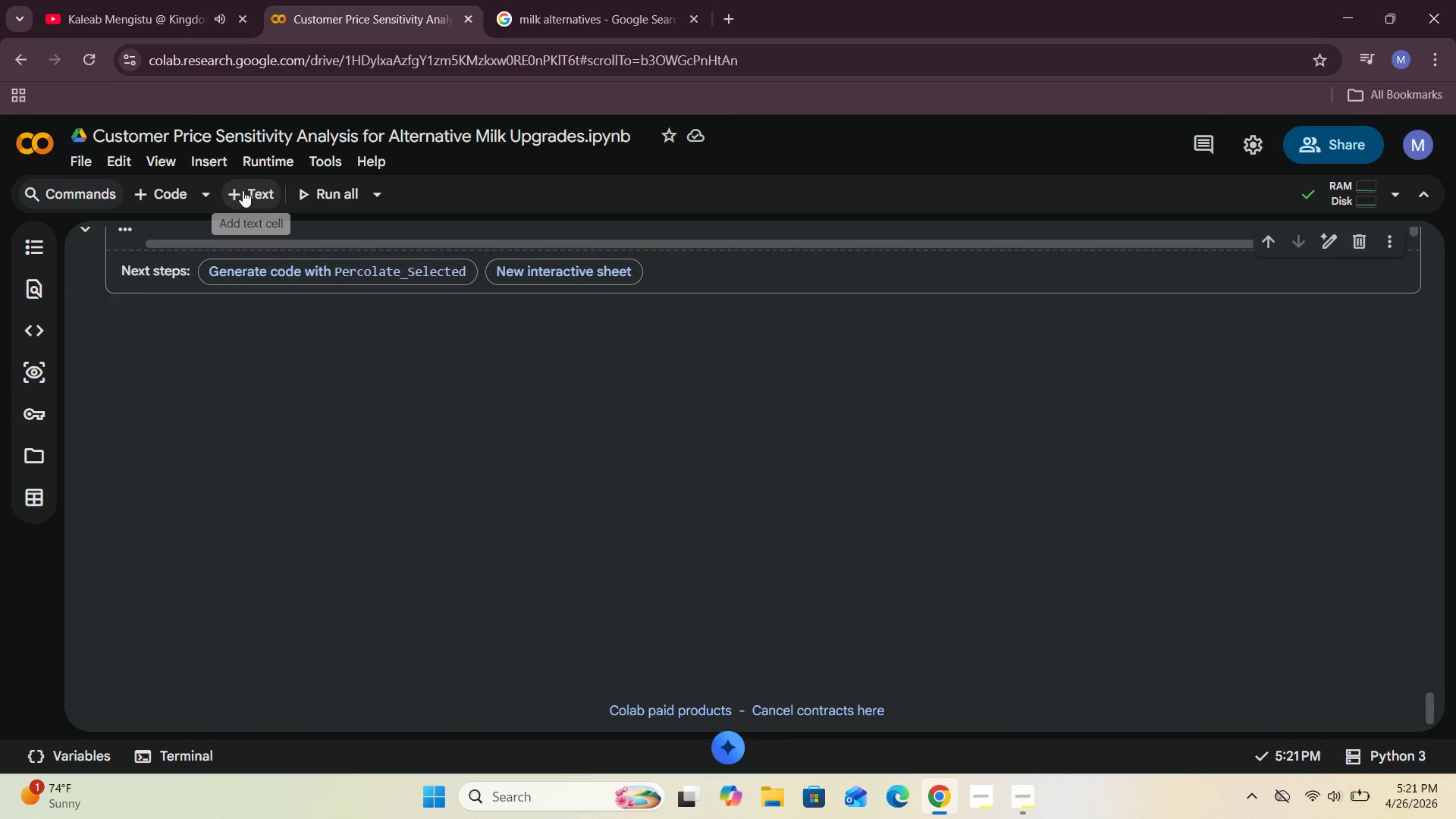 
left_click([168, 181])
 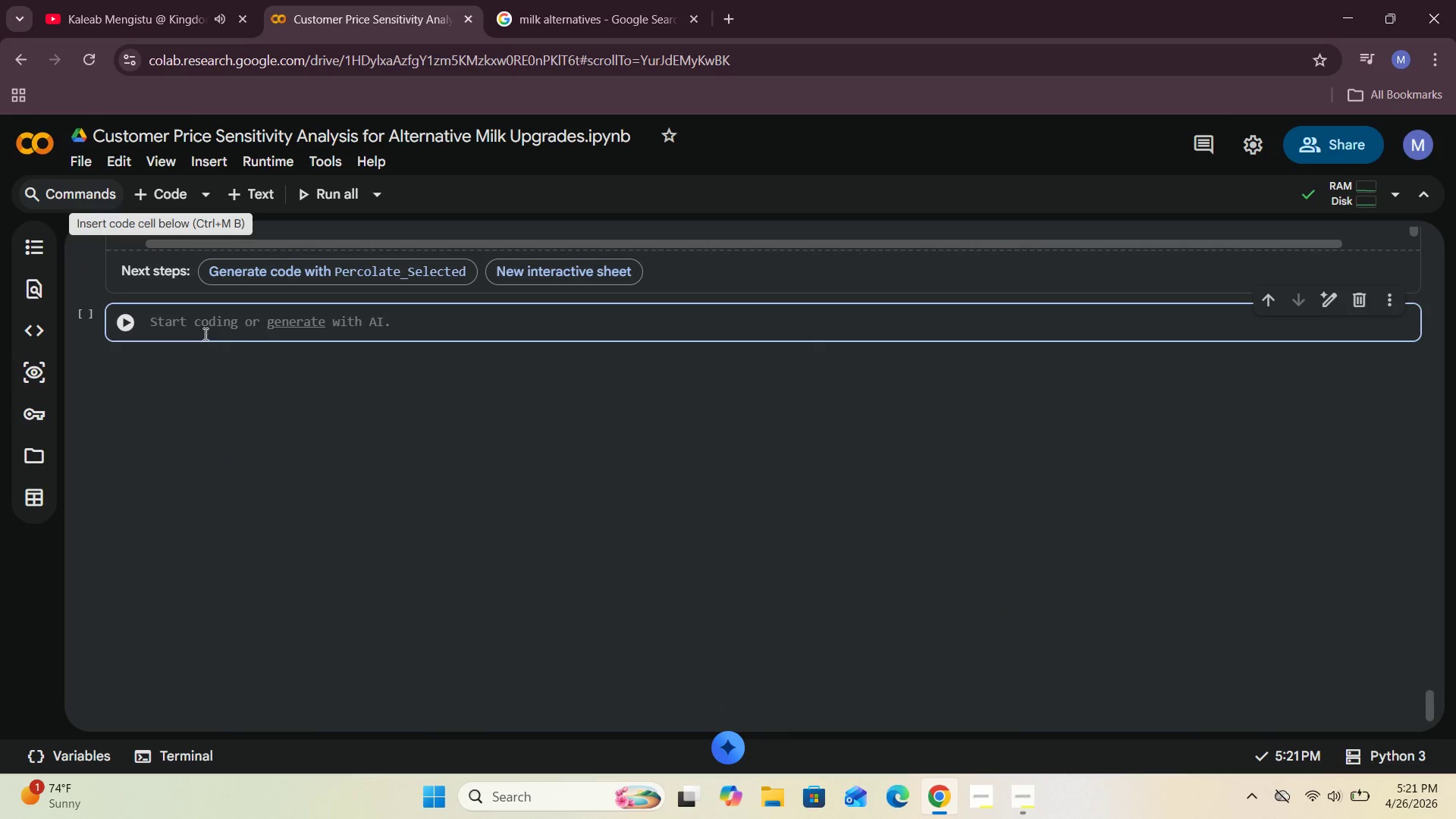 
left_click([202, 319])
 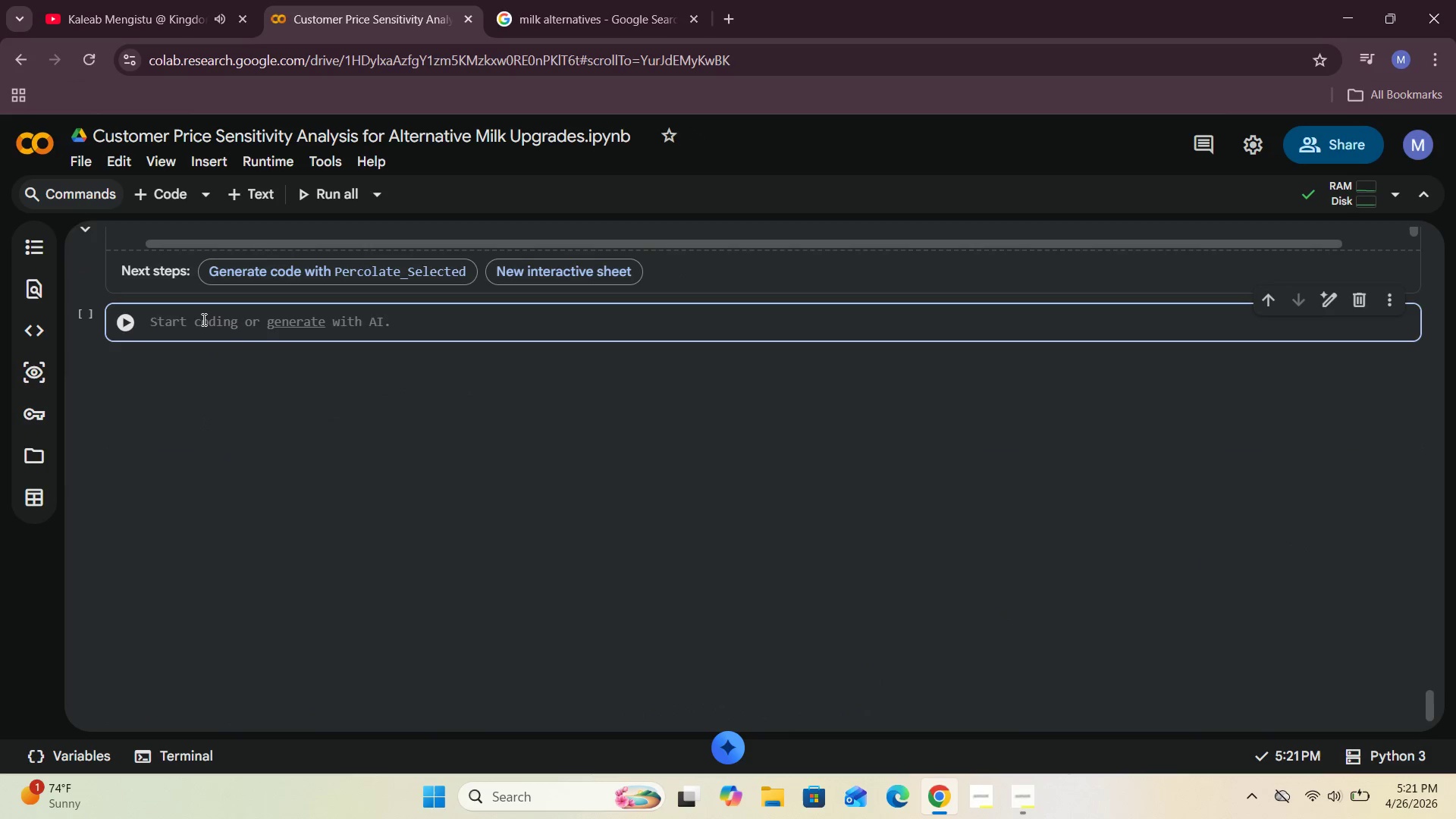 
type(coffee_selected["Willingness_To_Pay)
 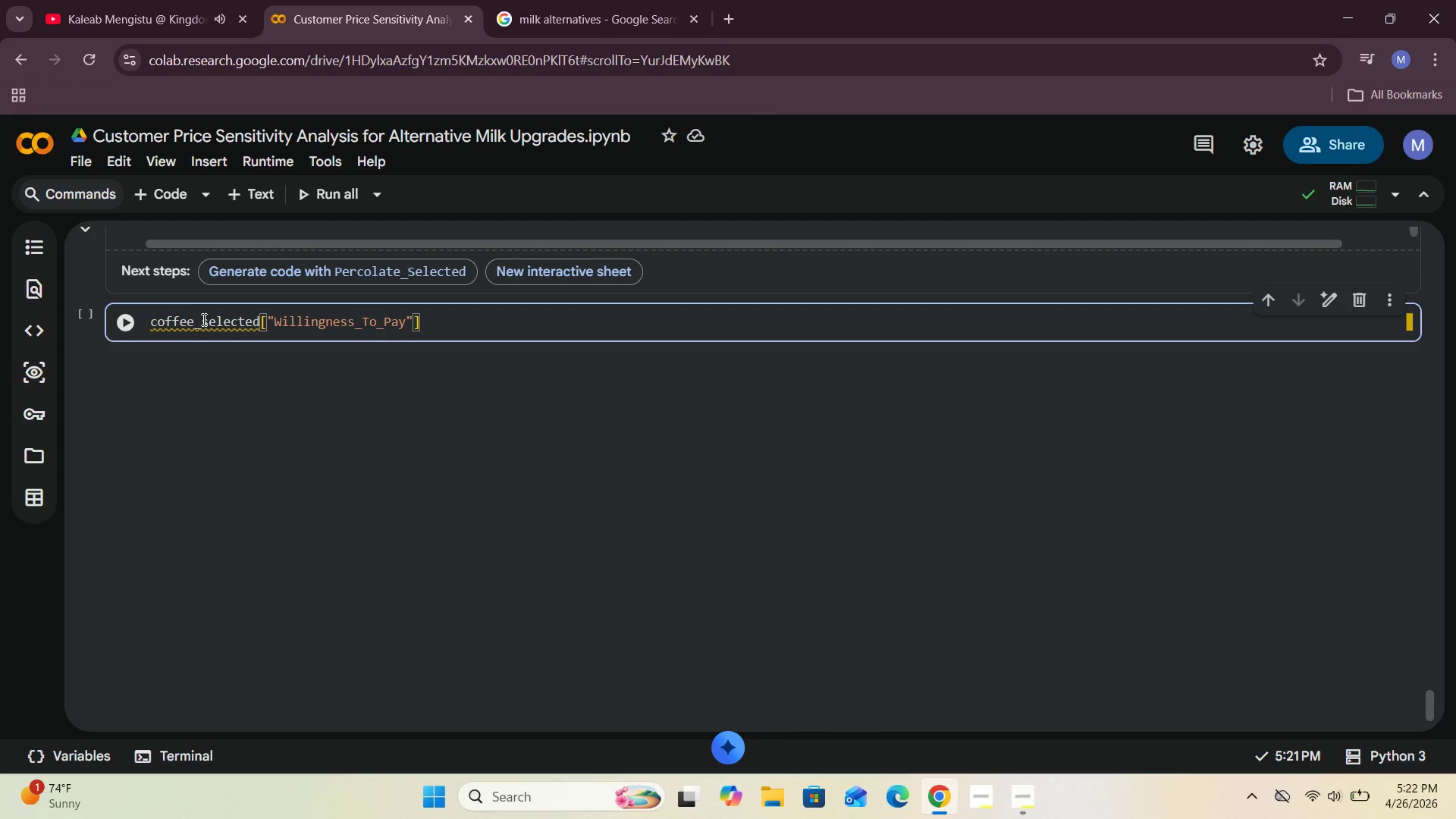 
left_click([426, 323])
 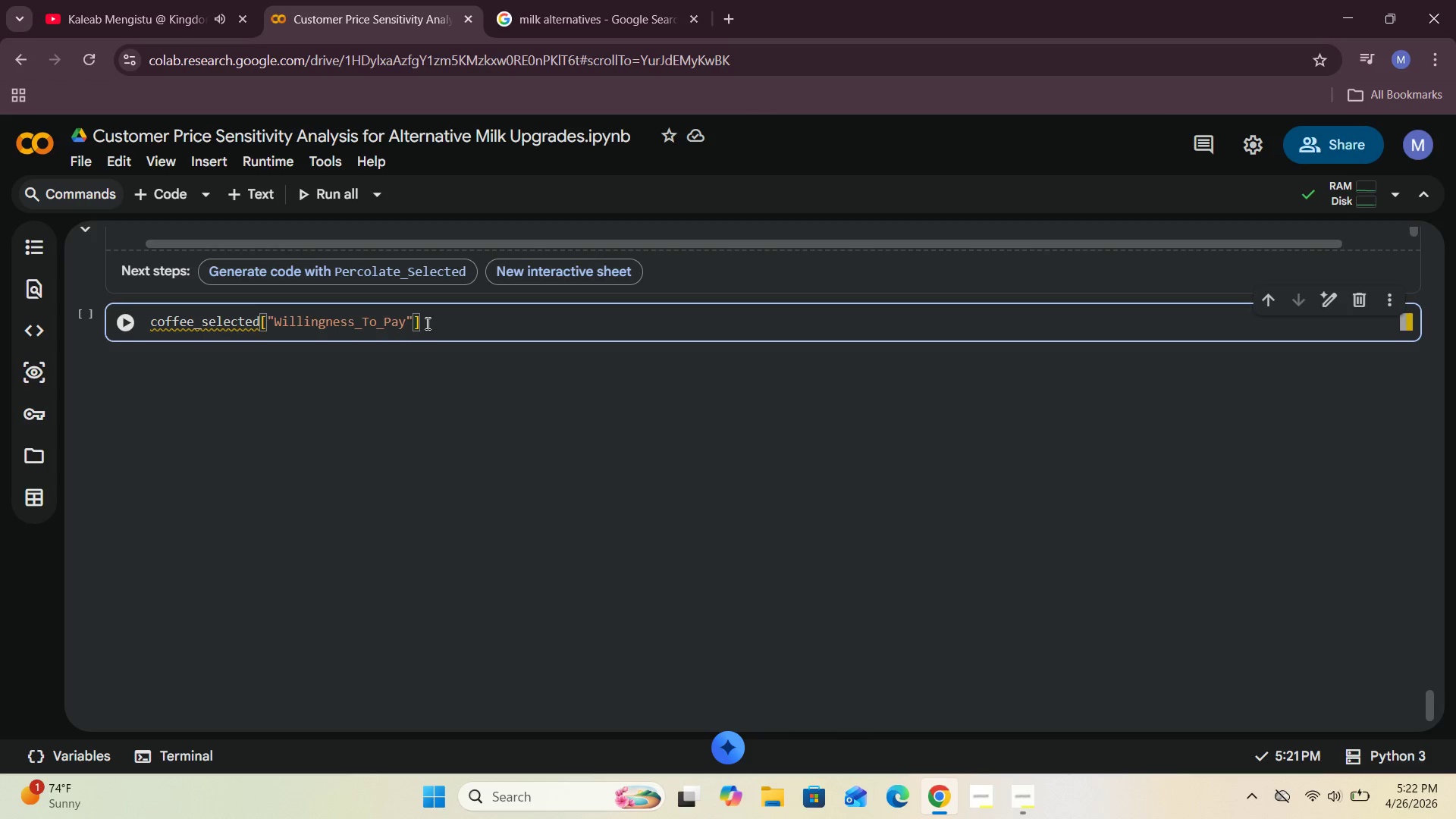 
type(.hed)
key(Backspace)
type(ad(10)
 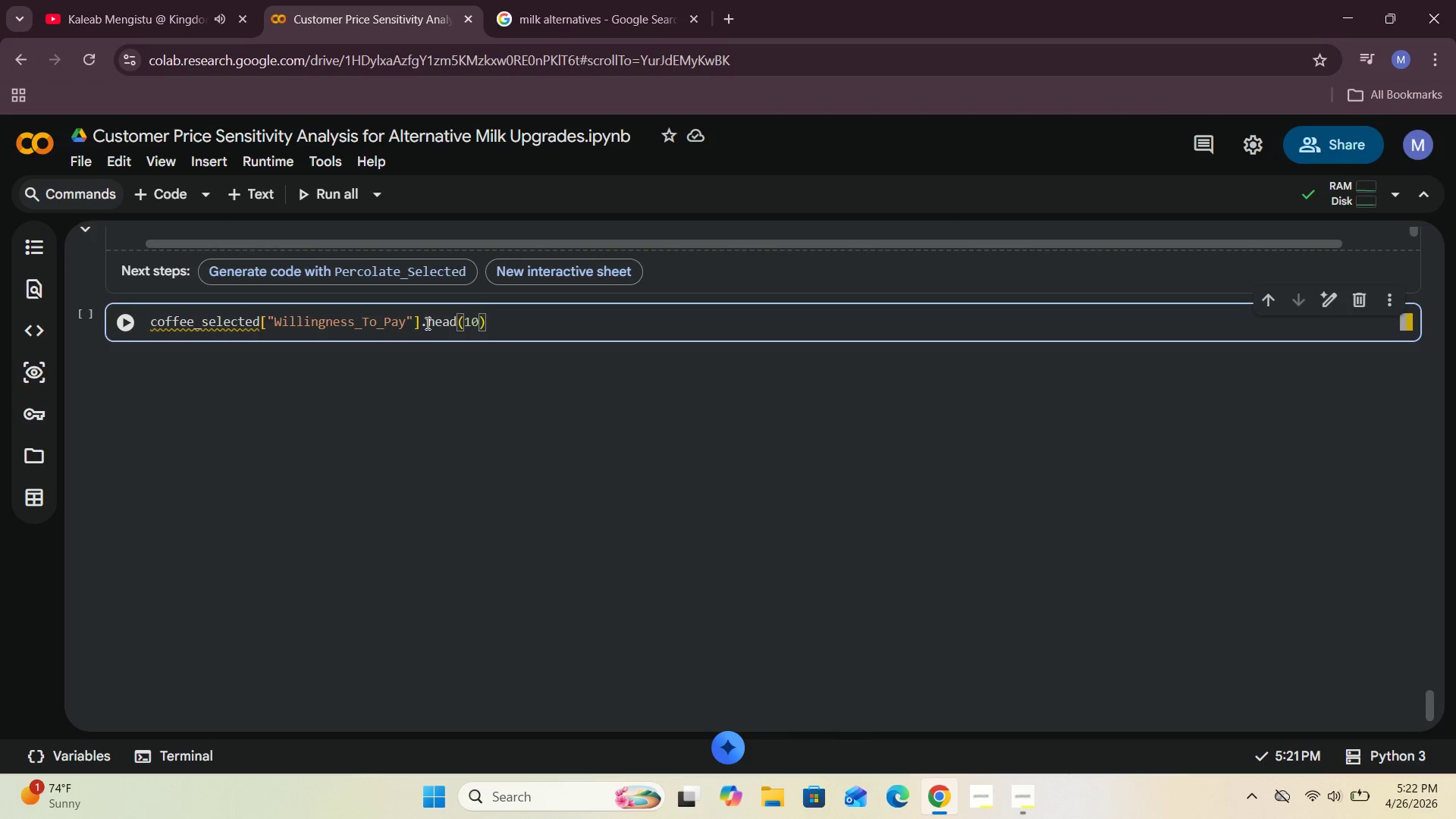 
left_click([195, 322])
 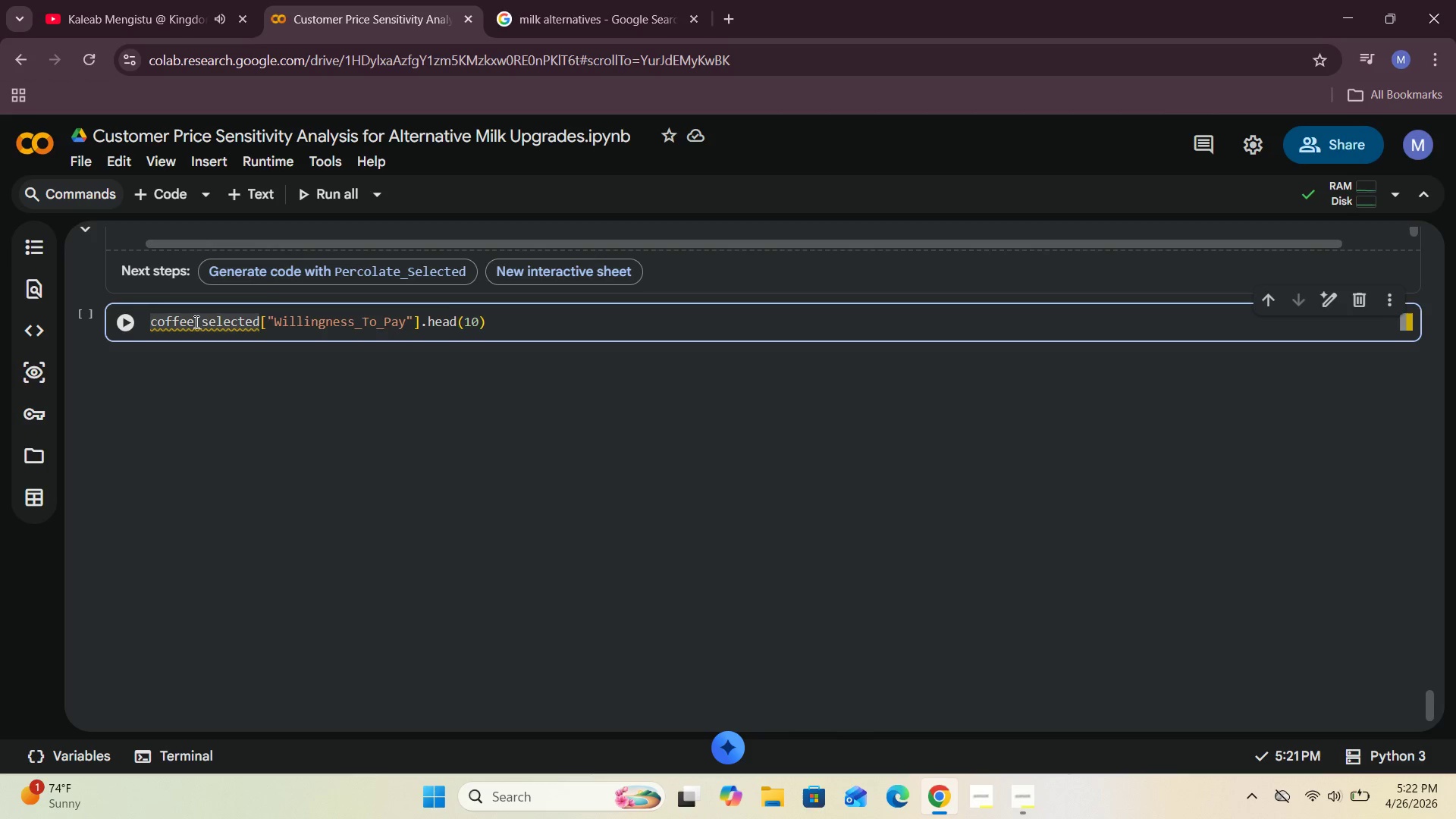 
key(Backspace)
key(Backspace)
key(Backspace)
key(Backspace)
key(Backspace)
key(Backspace)
type(Percolate)
 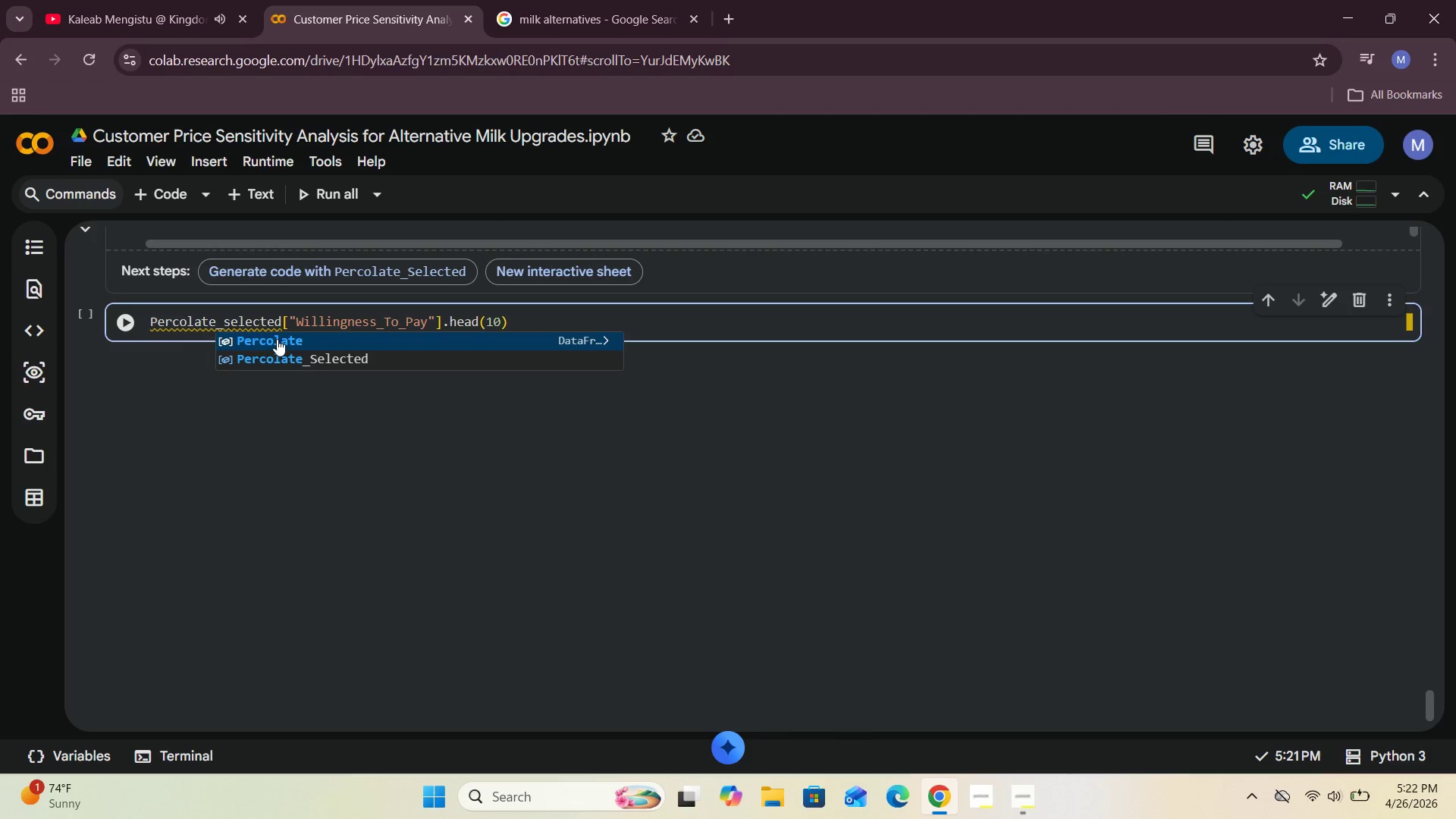 
left_click([293, 356])
 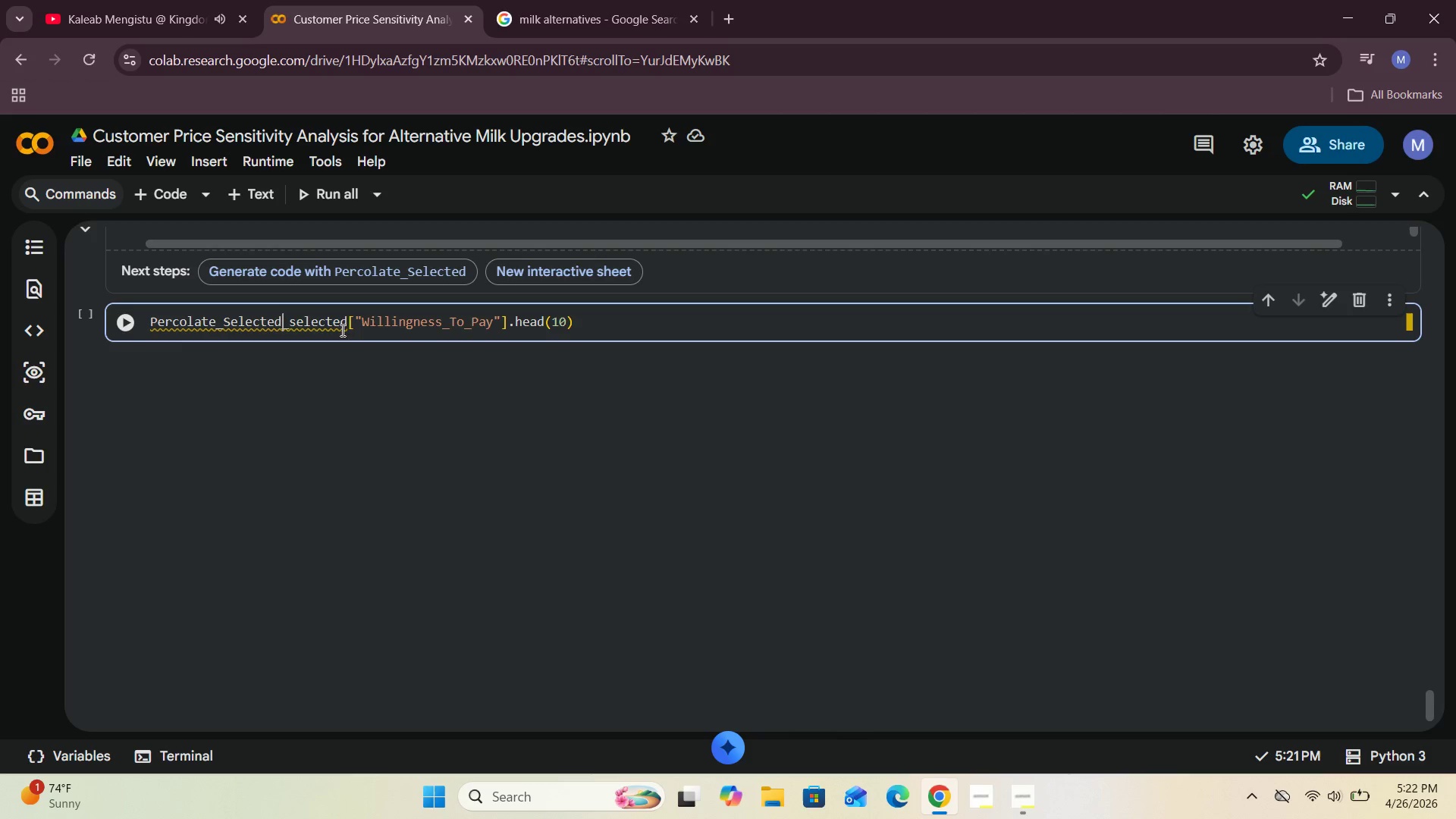 
left_click([348, 325])
 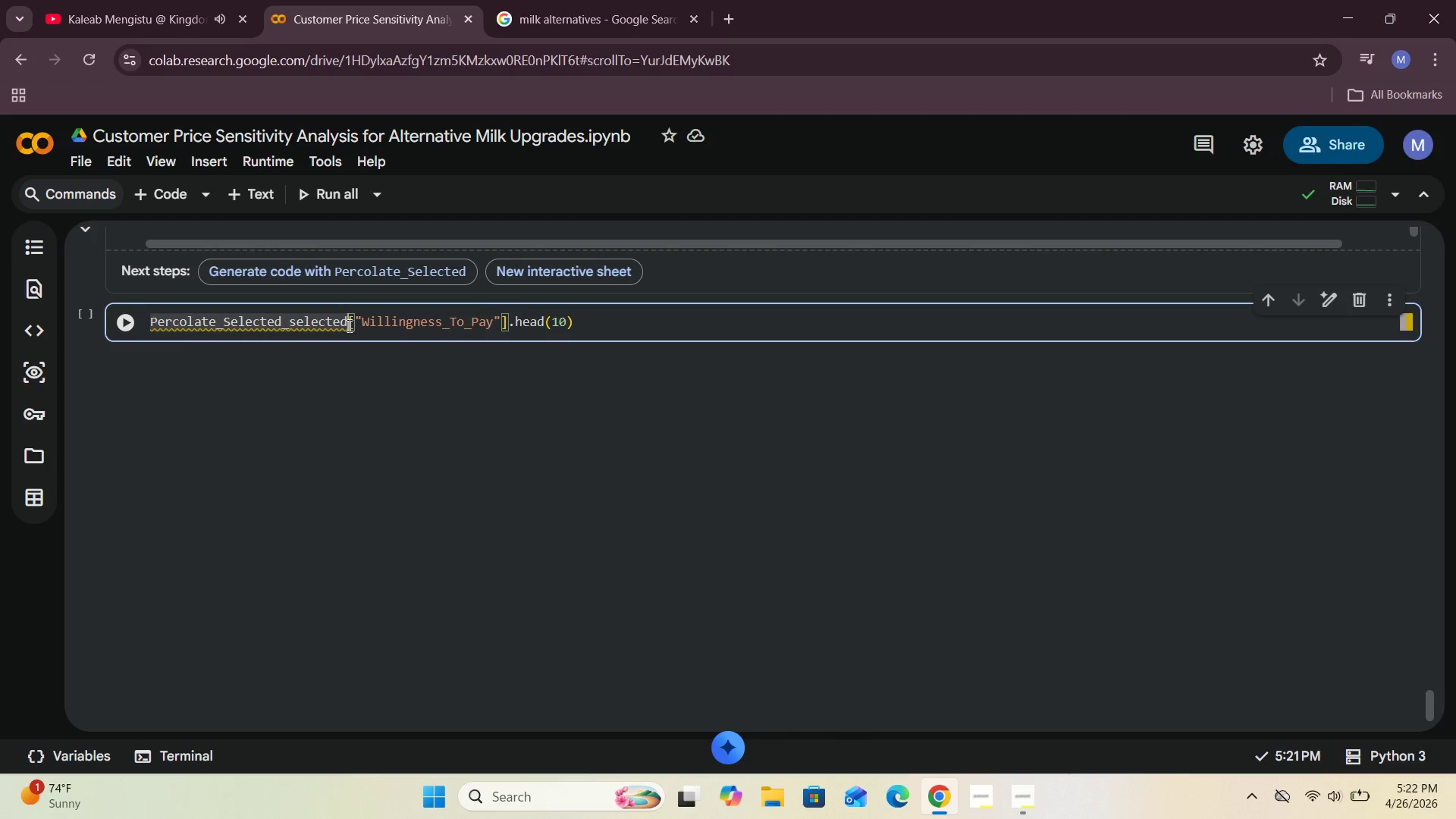 
key(Backspace)
 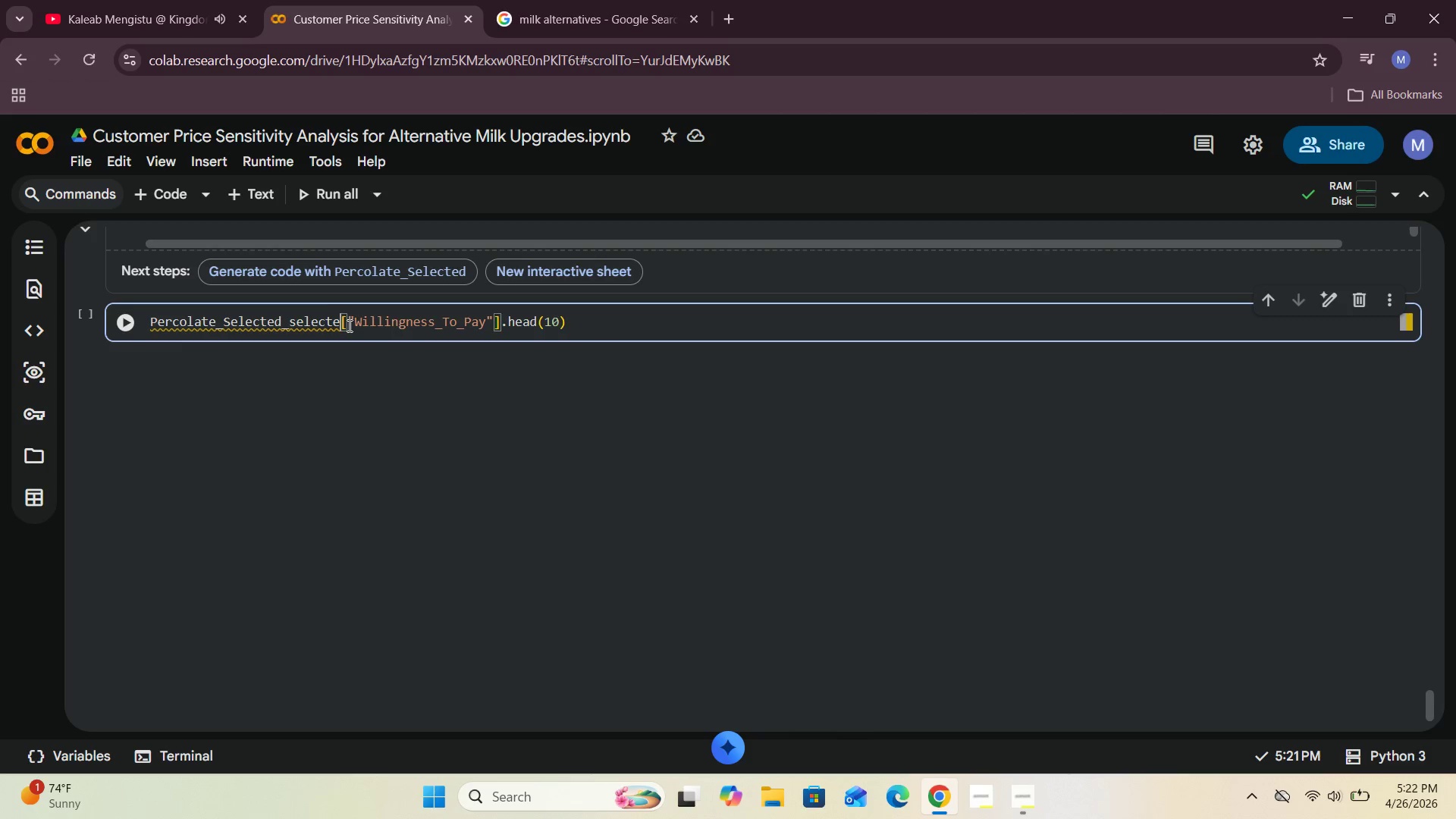 
key(Backspace)
 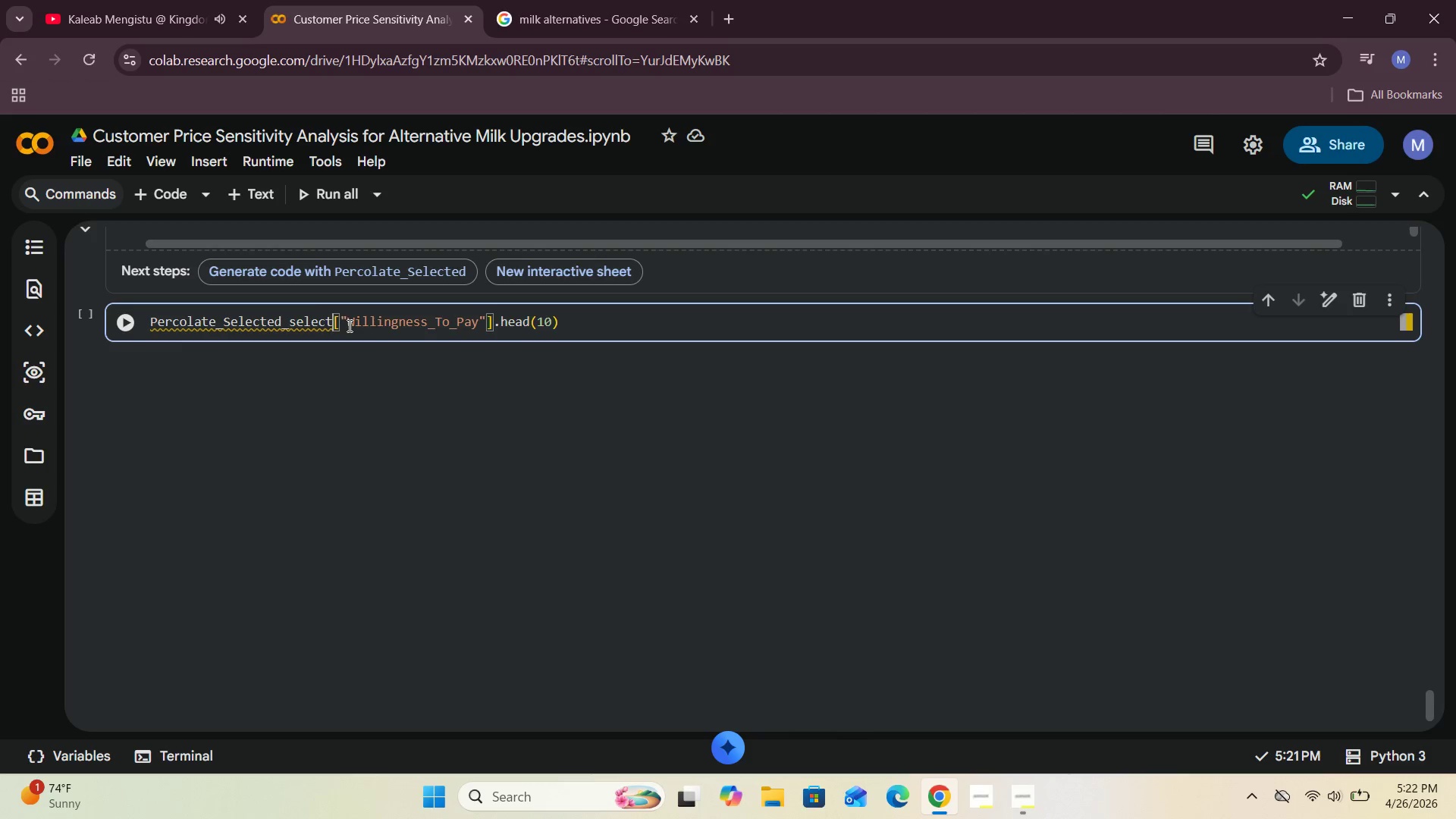 
key(Backspace)
 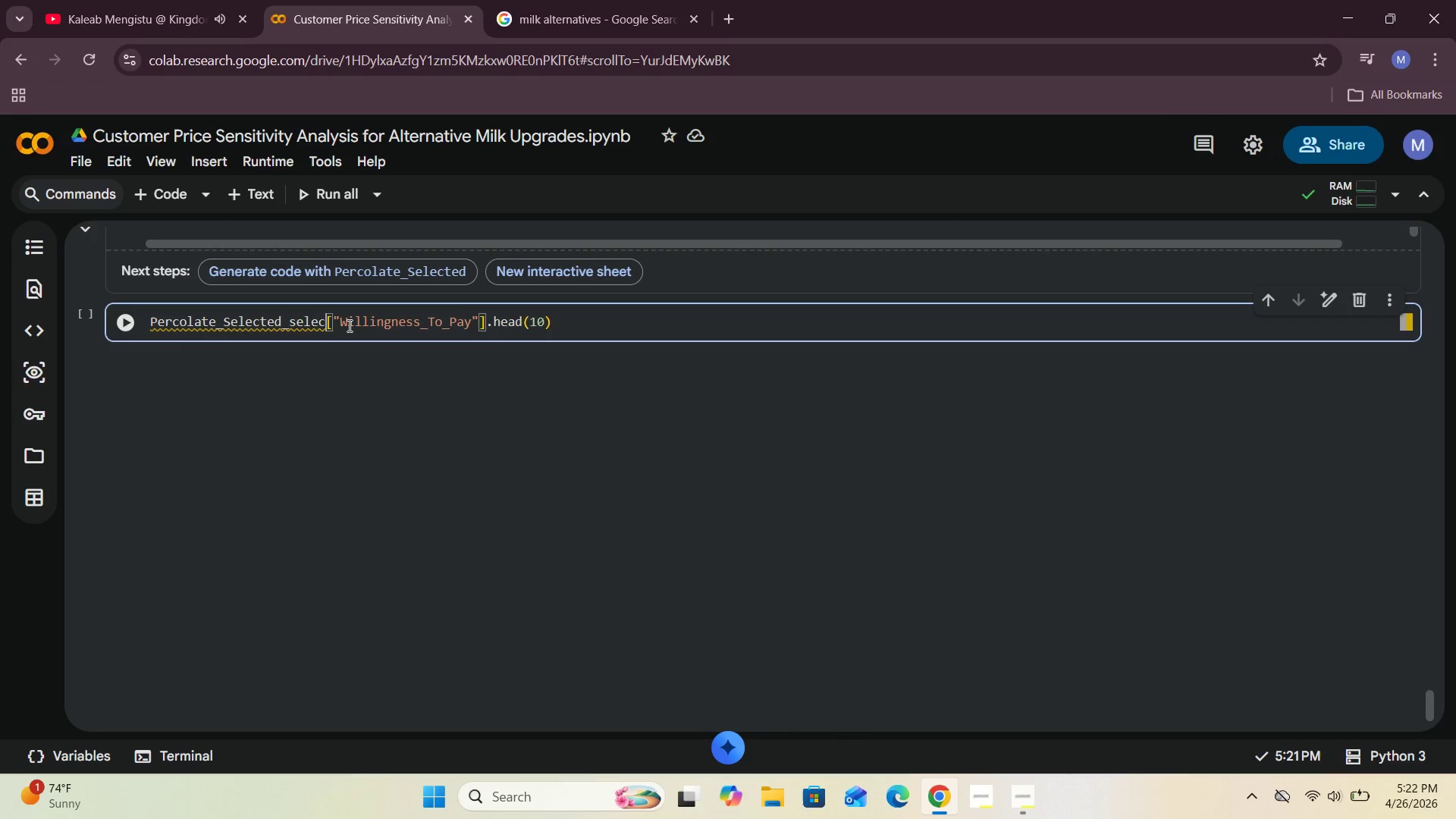 
key(Backspace)
 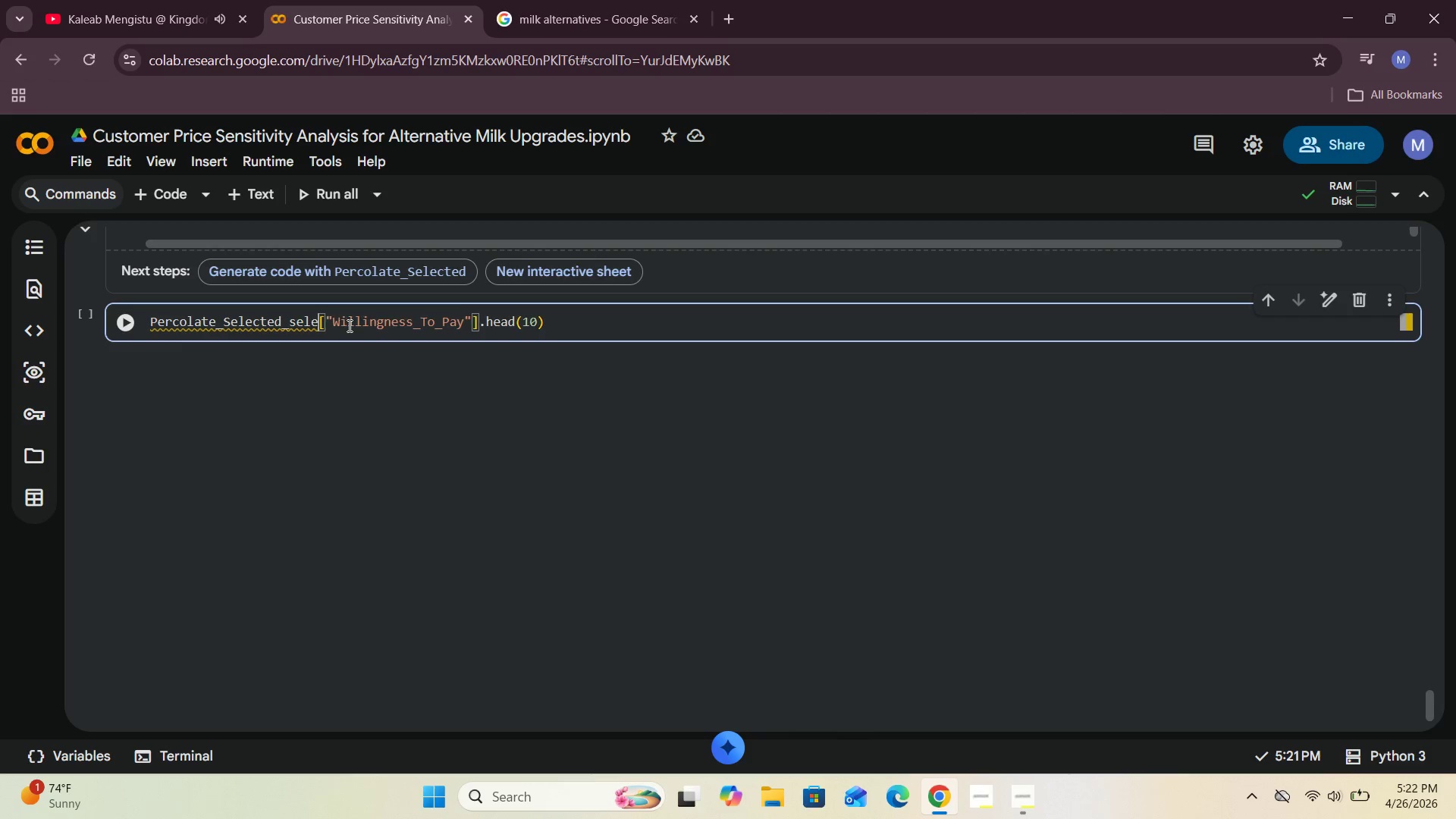 
key(Backspace)
 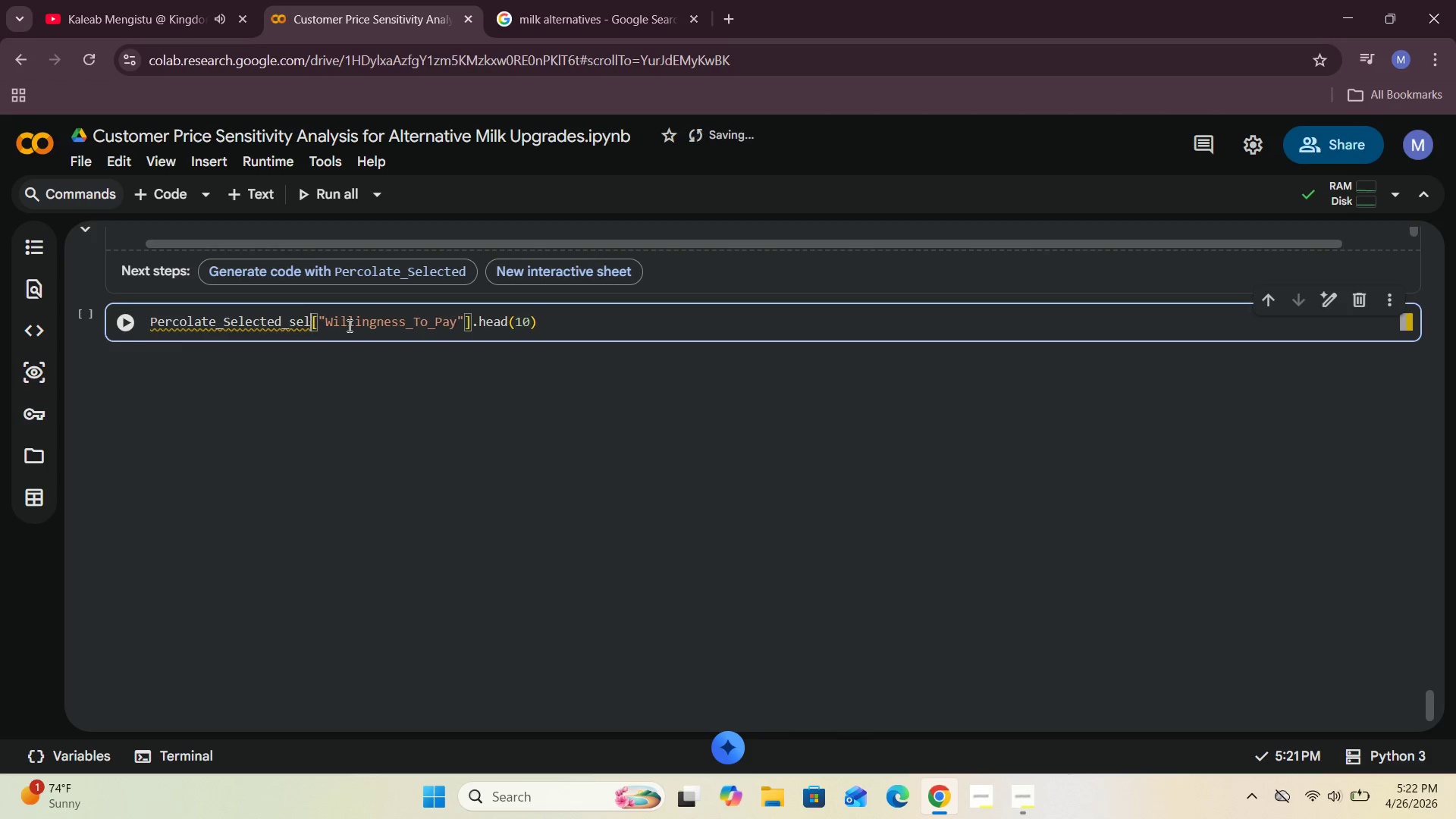 
key(Backspace)
 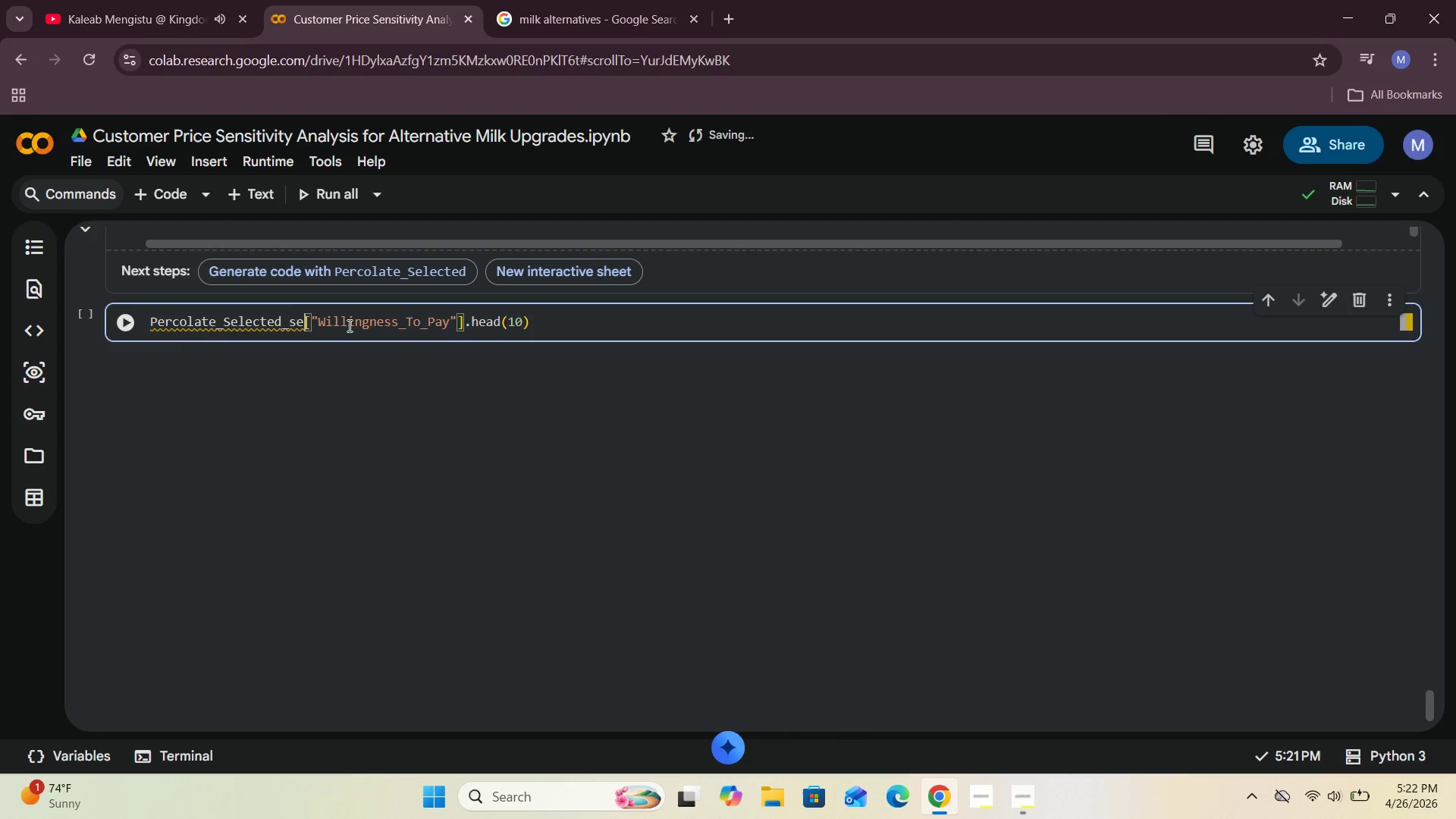 
key(Backspace)
 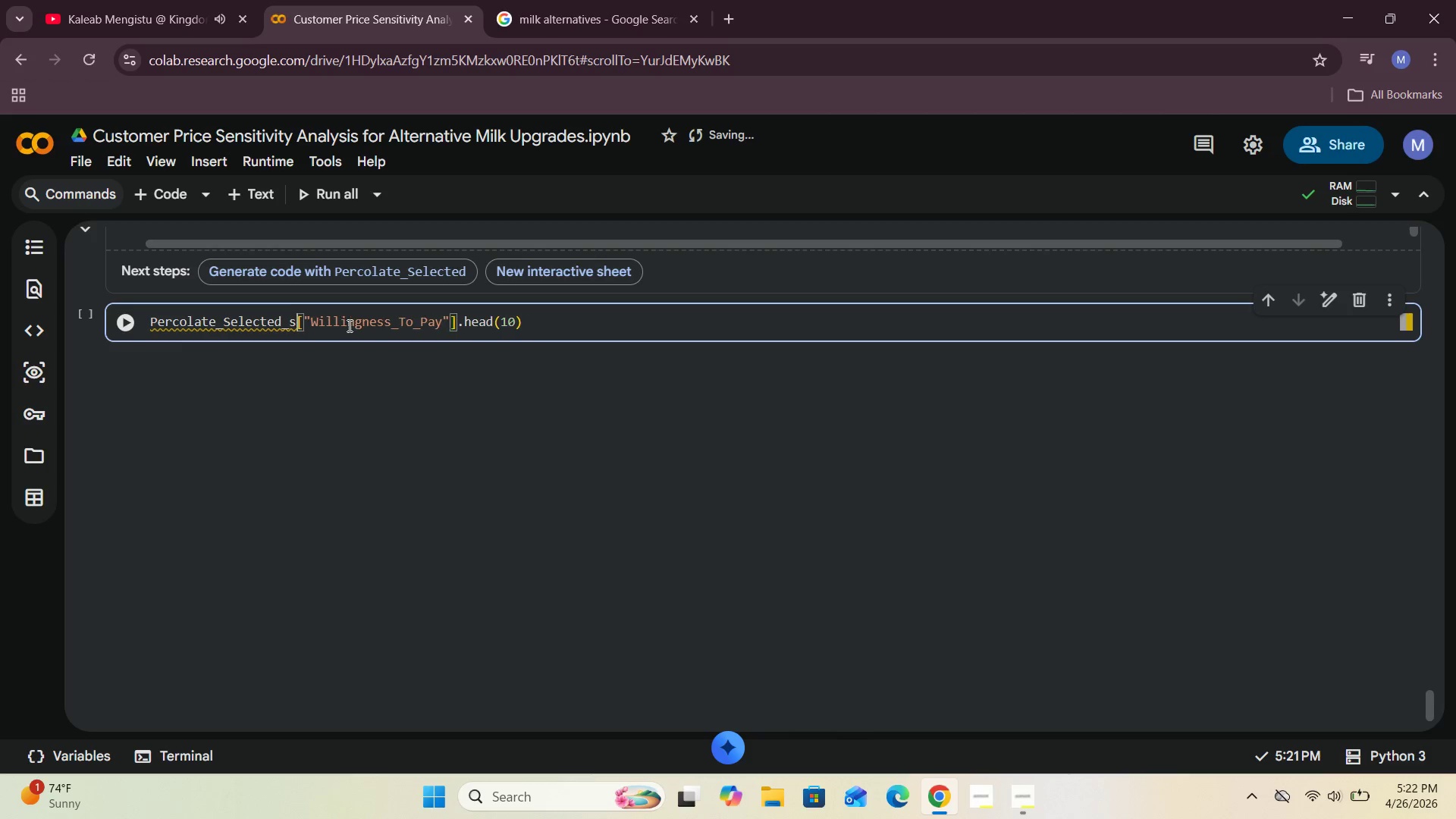 
key(Backspace)
 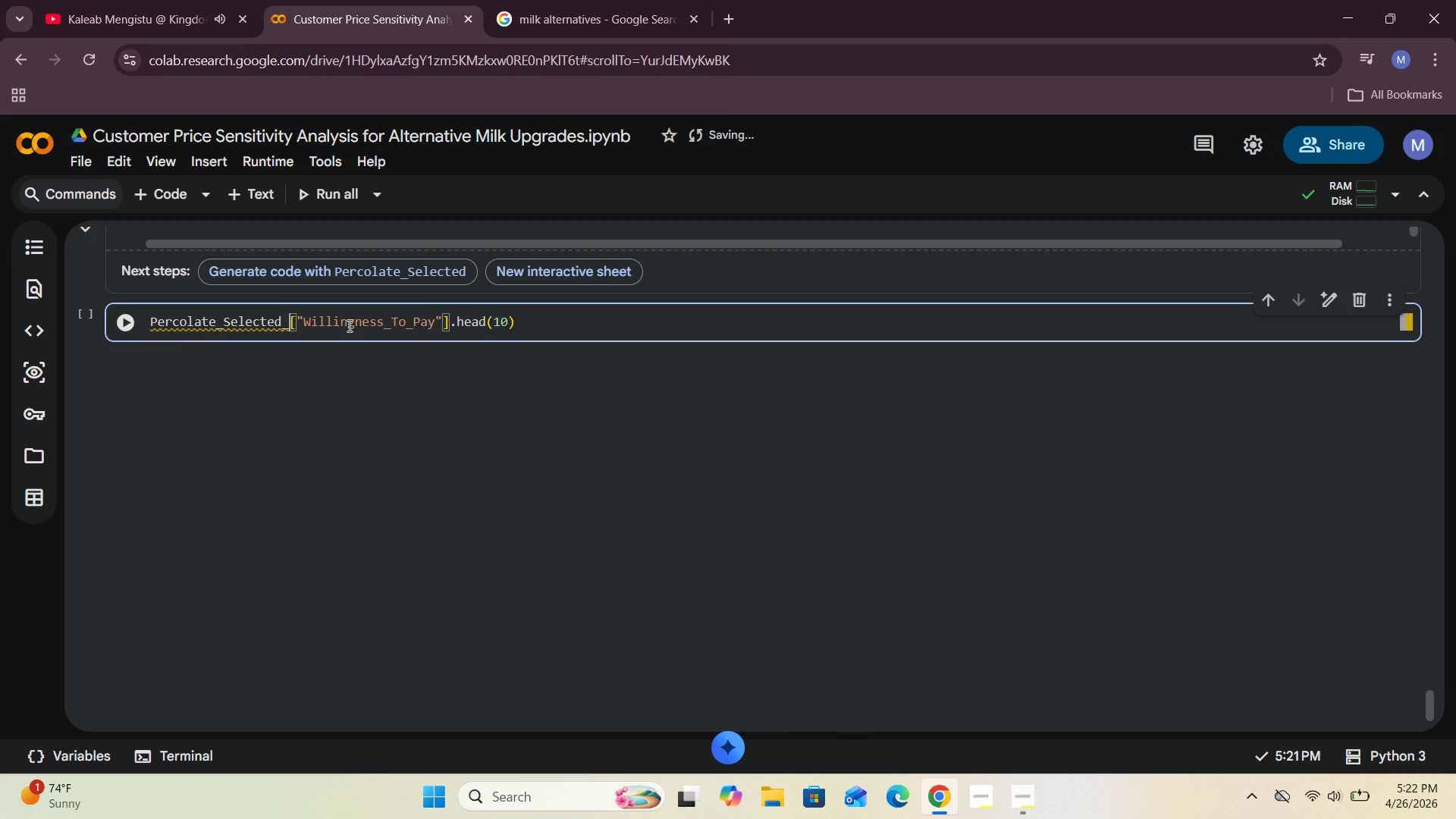 
key(Backspace)
 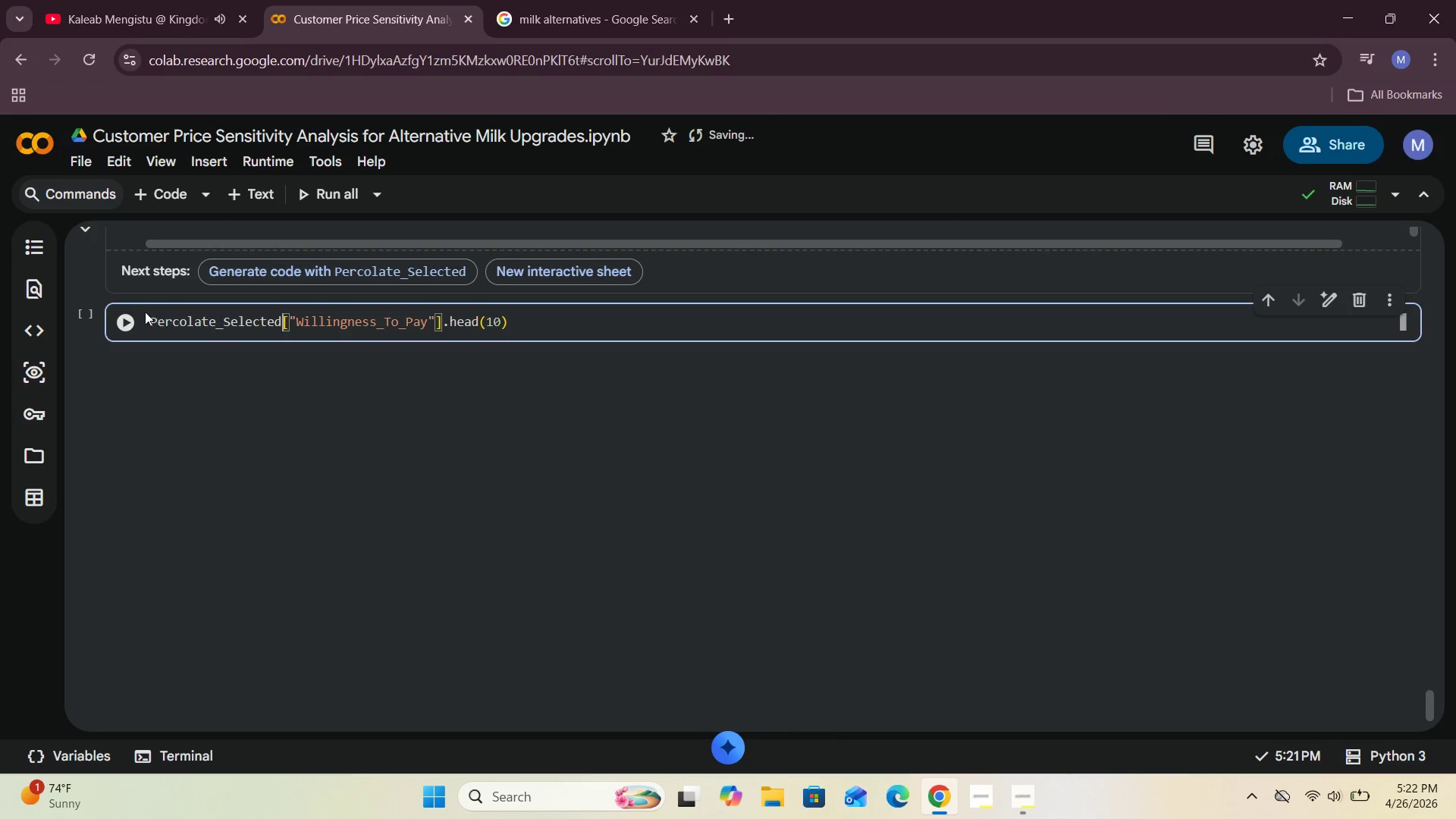 
left_click([132, 316])
 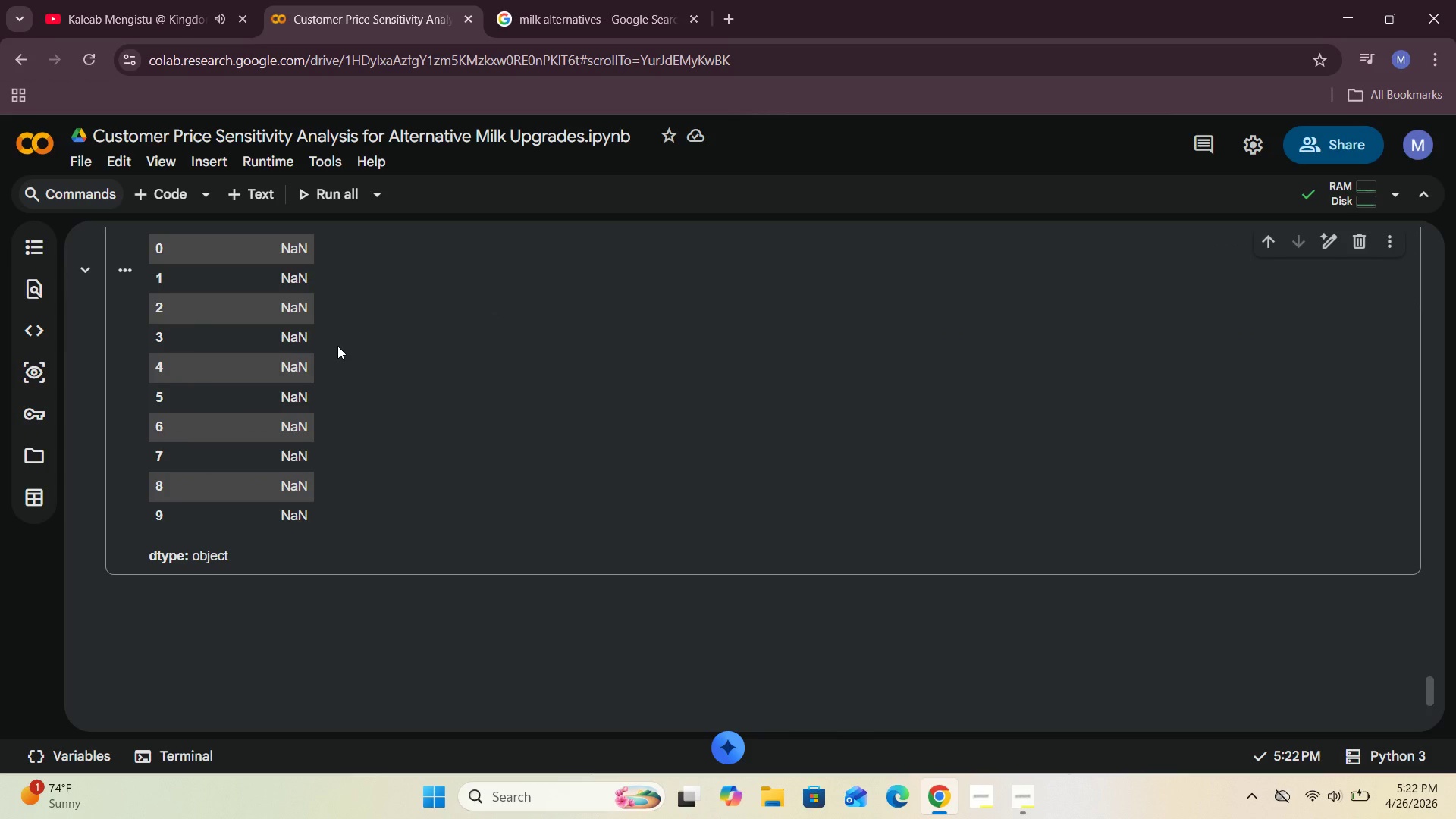 
wait(8.28)
 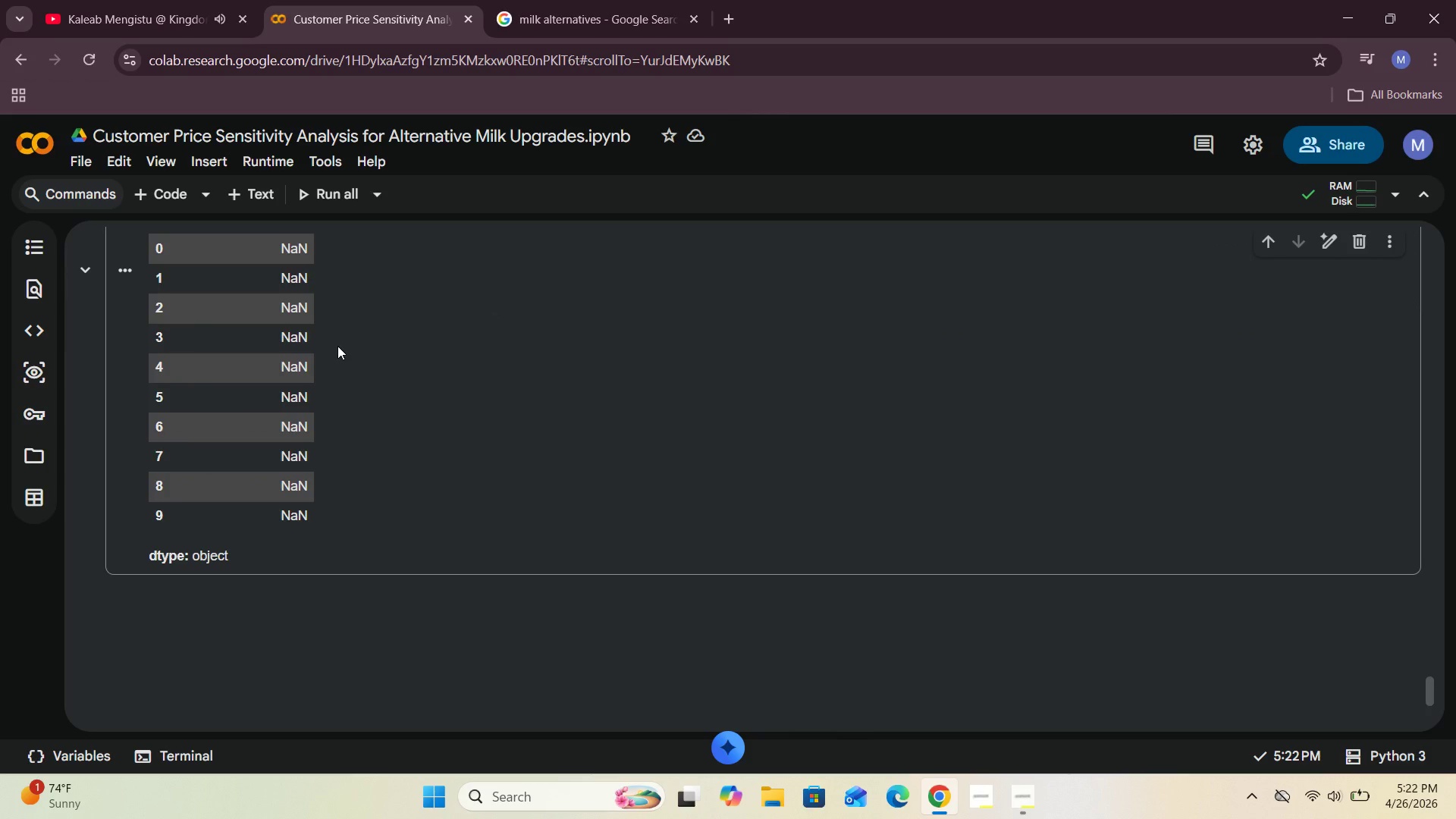 
left_click([166, 198])
 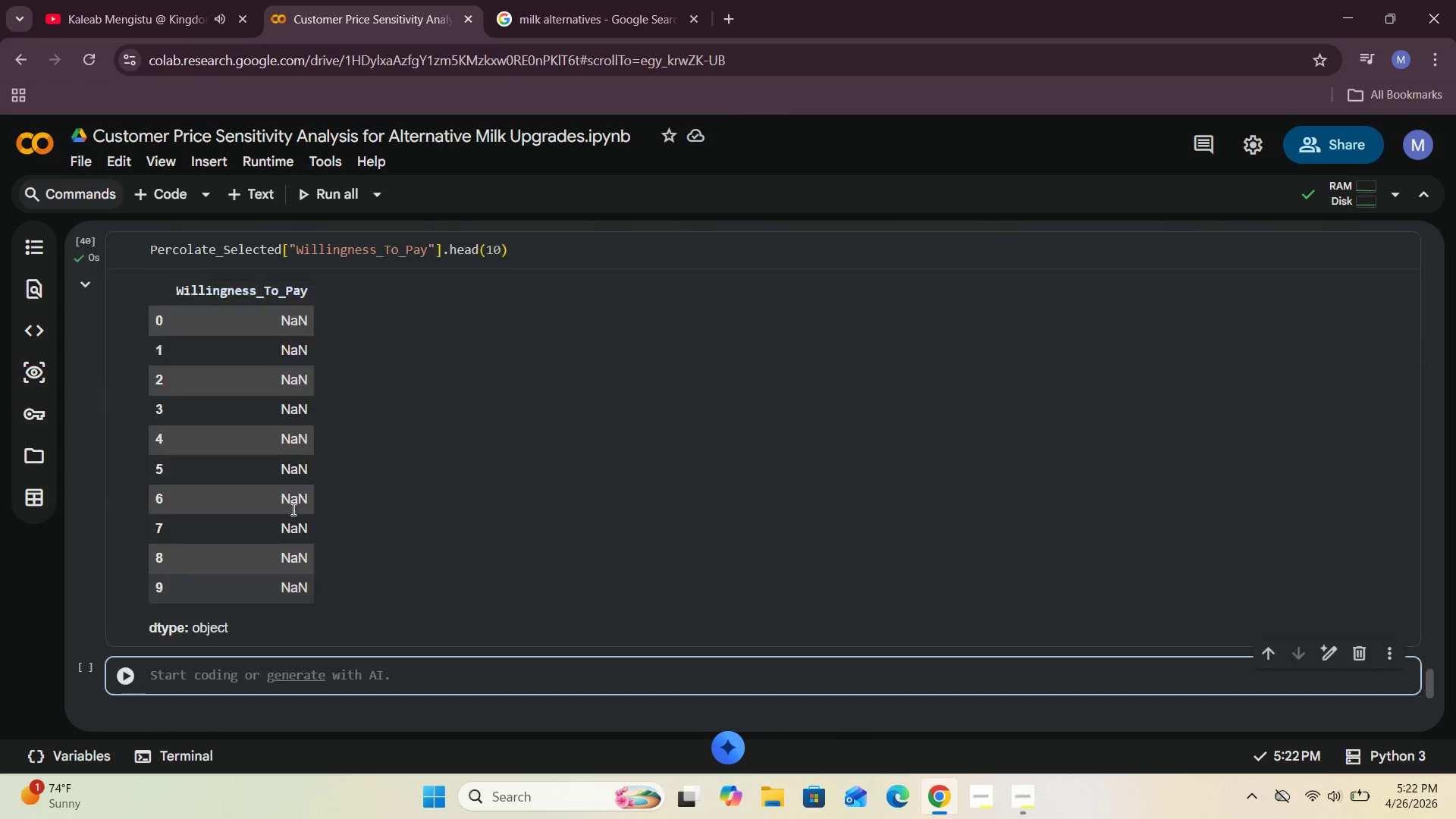 
wait(5.02)
 